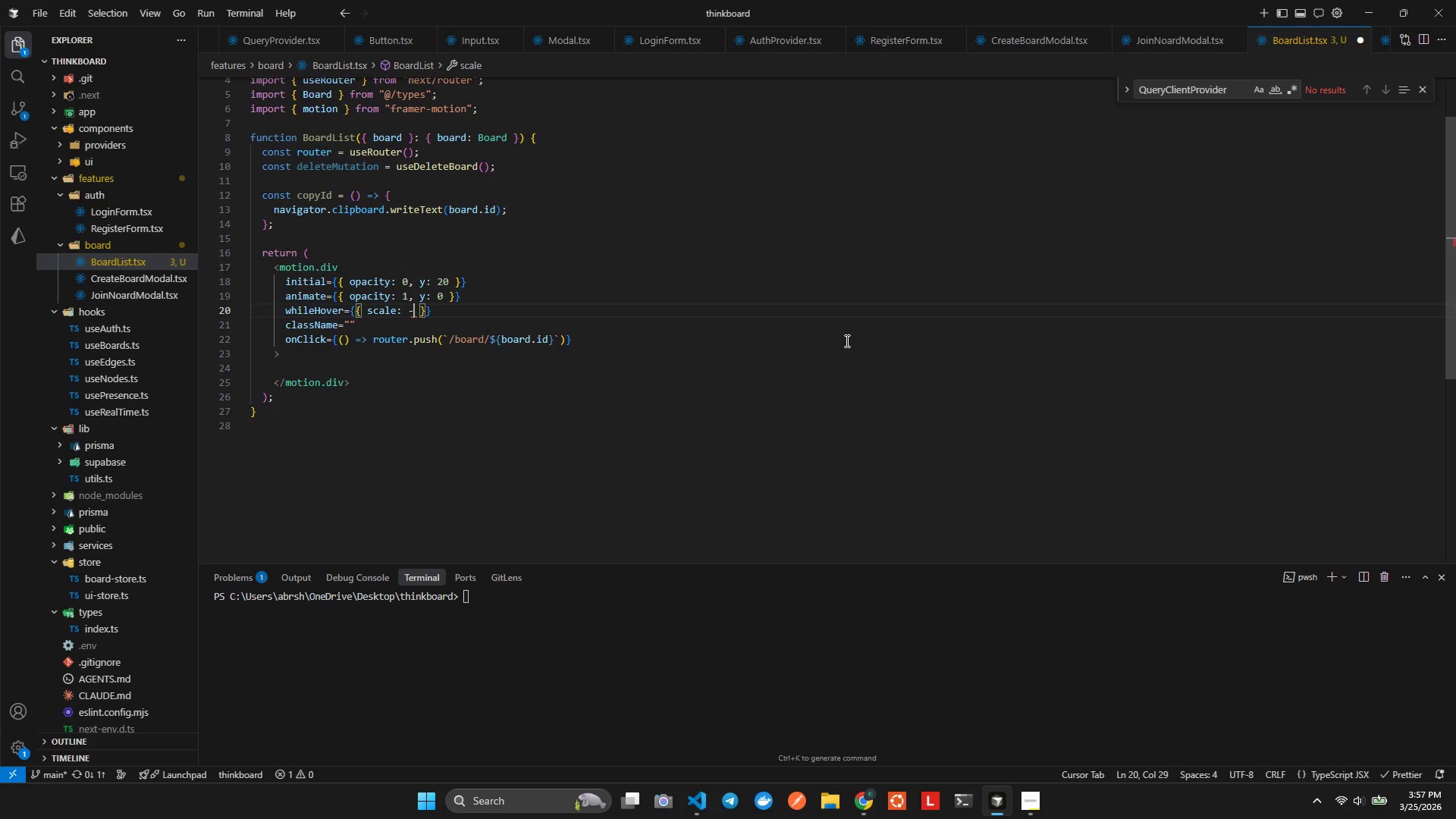 
key(4)
 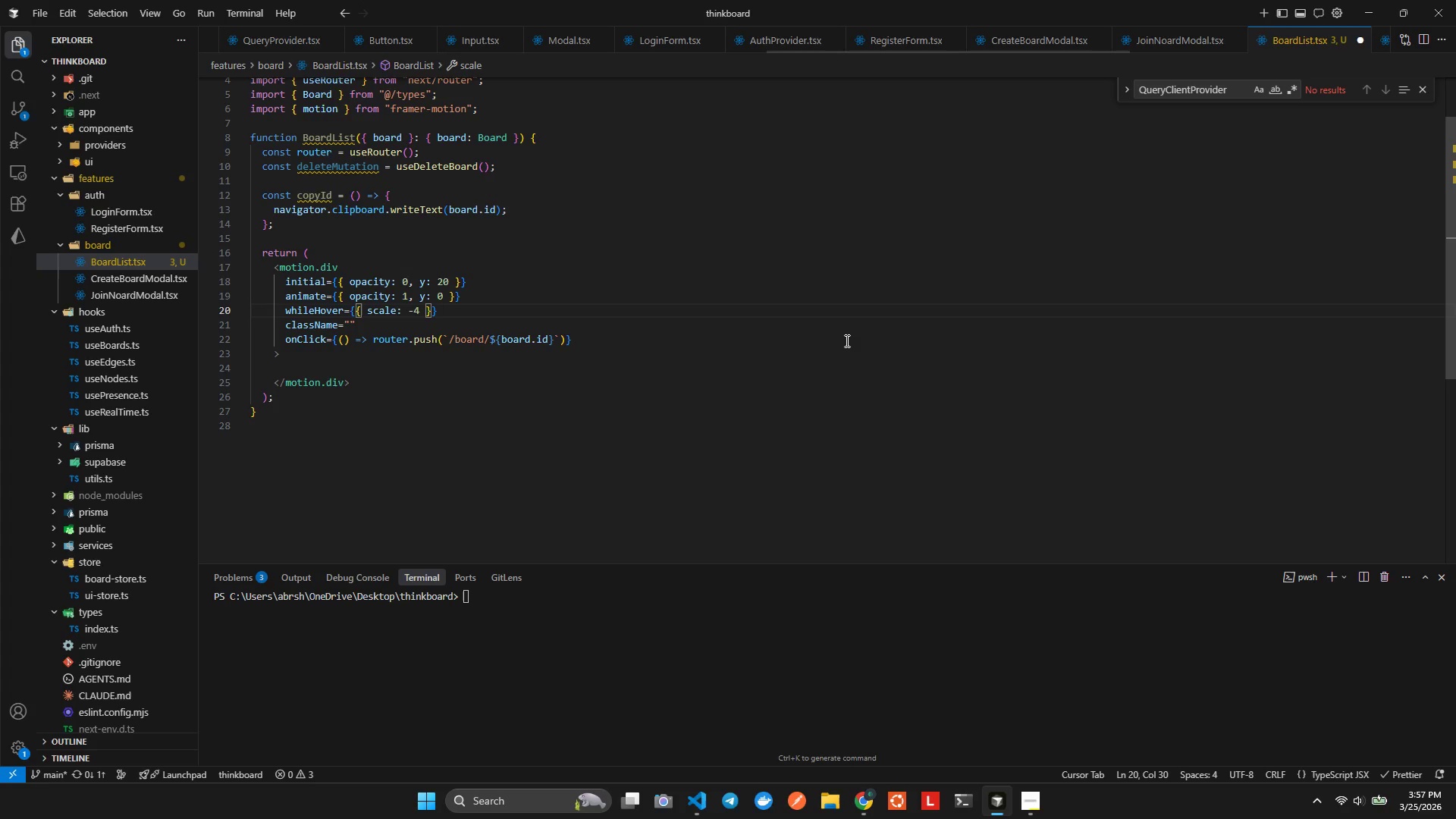 
key(ArrowRight)
 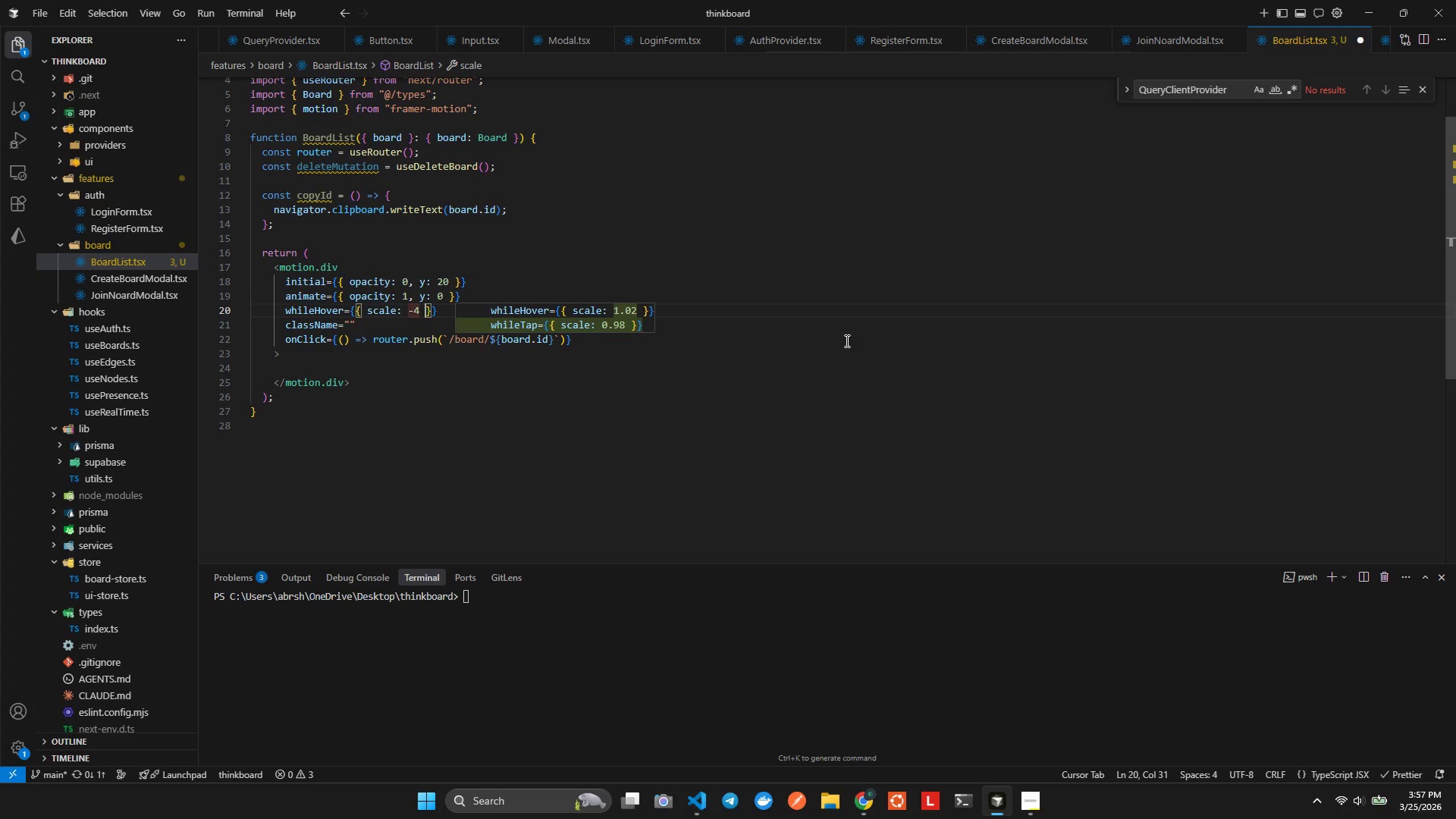 
key(ArrowRight)
 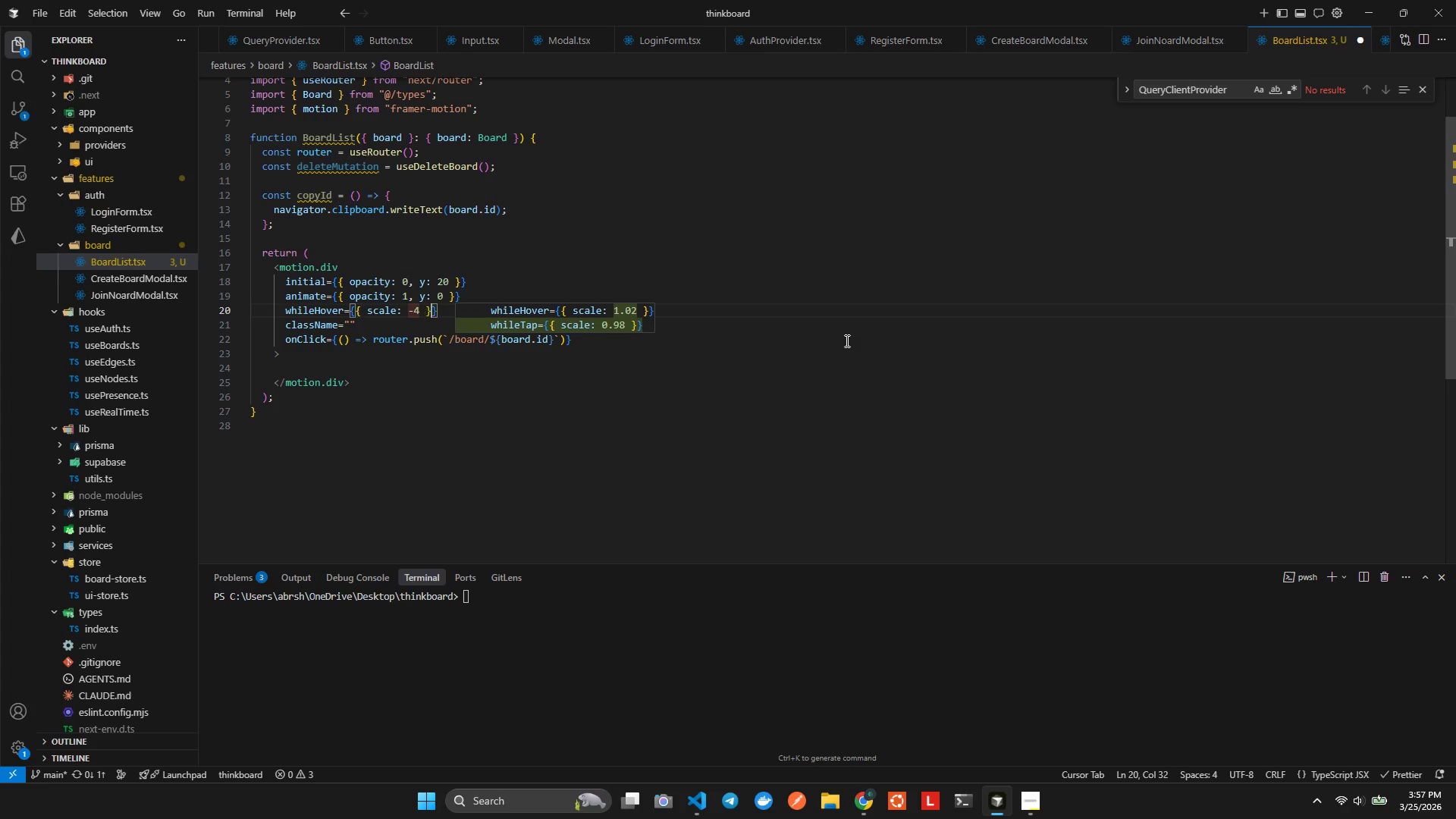 
key(ArrowRight)
 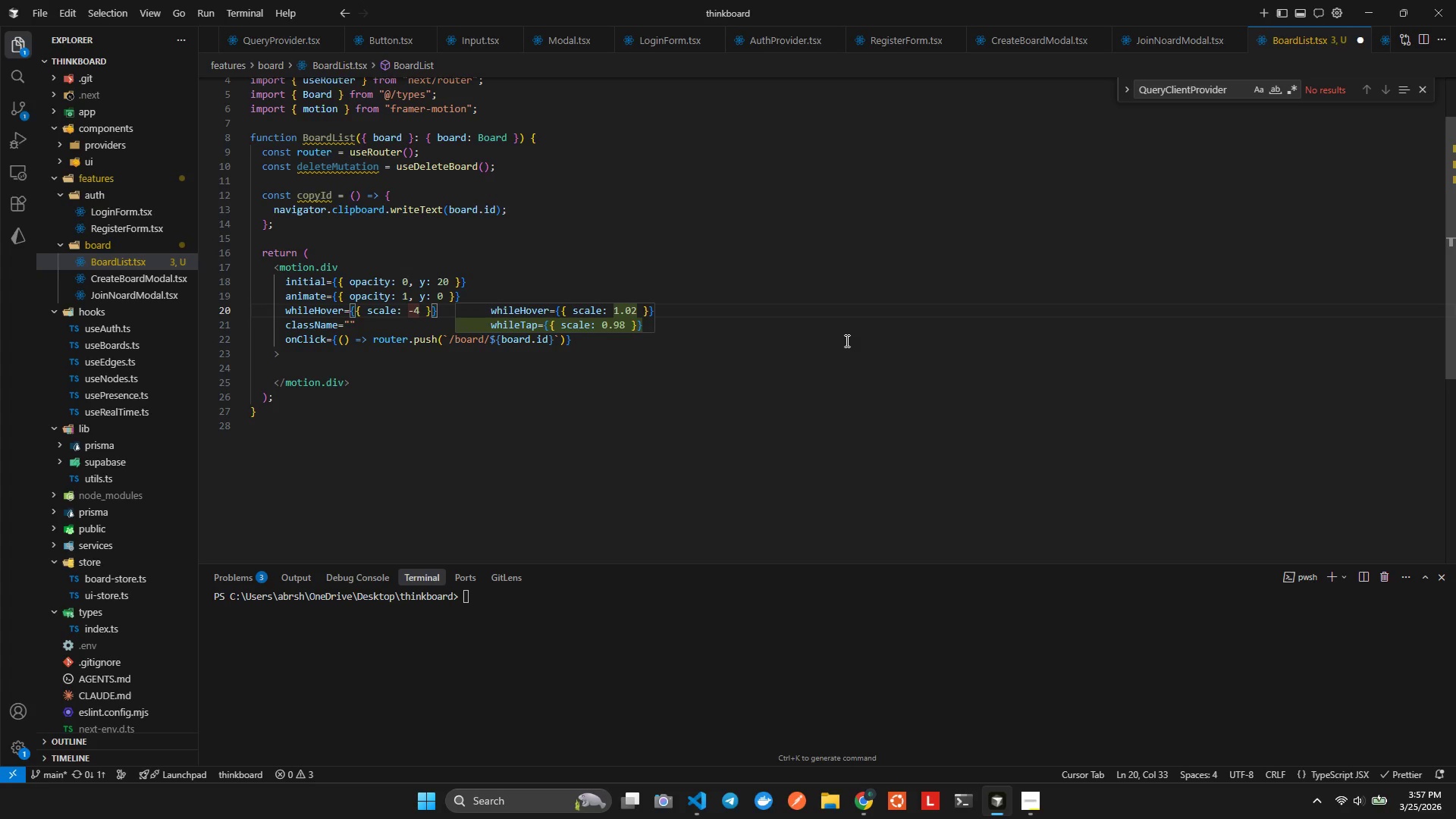 
key(ArrowDown)
 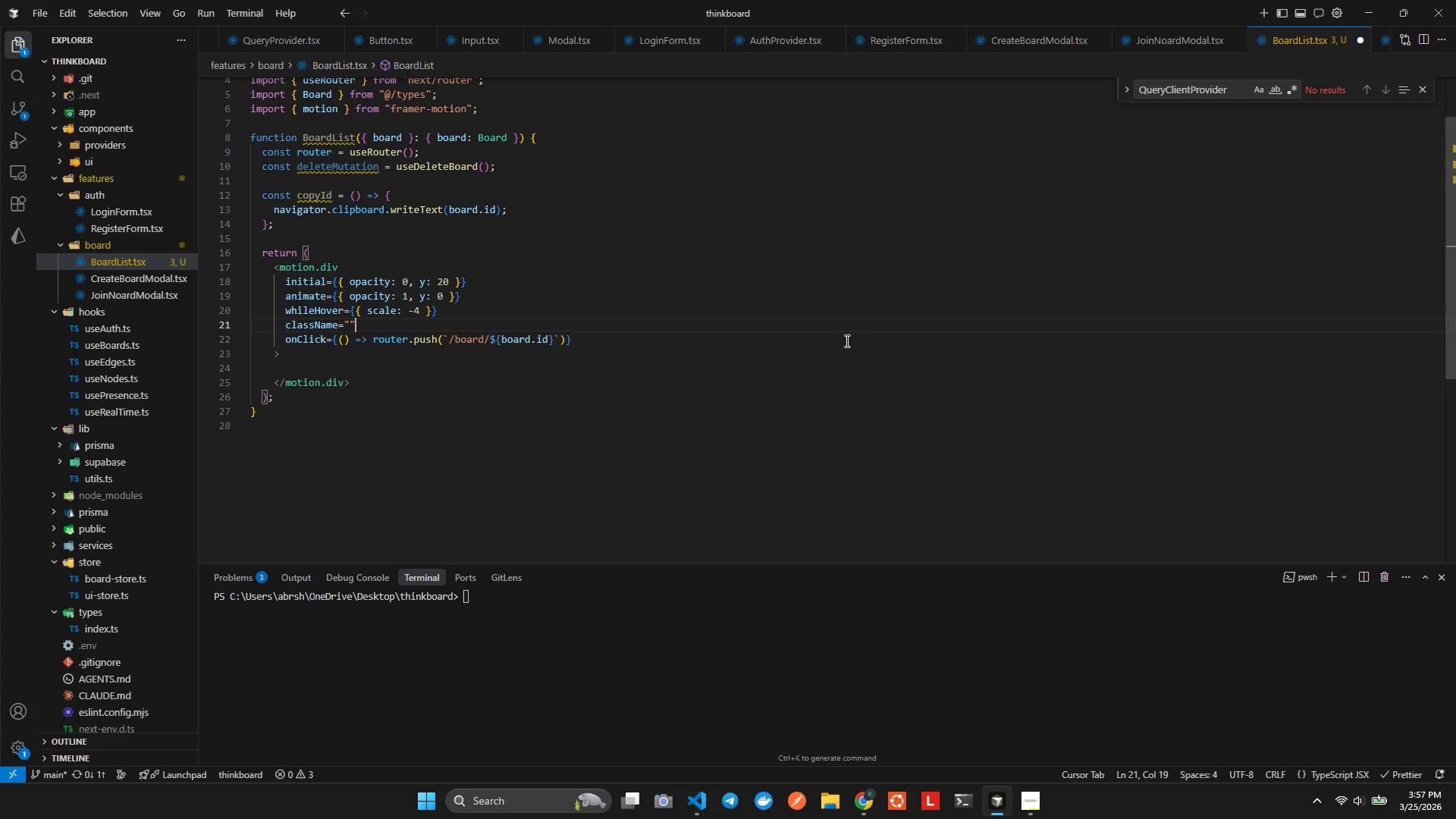 
key(ArrowLeft)
 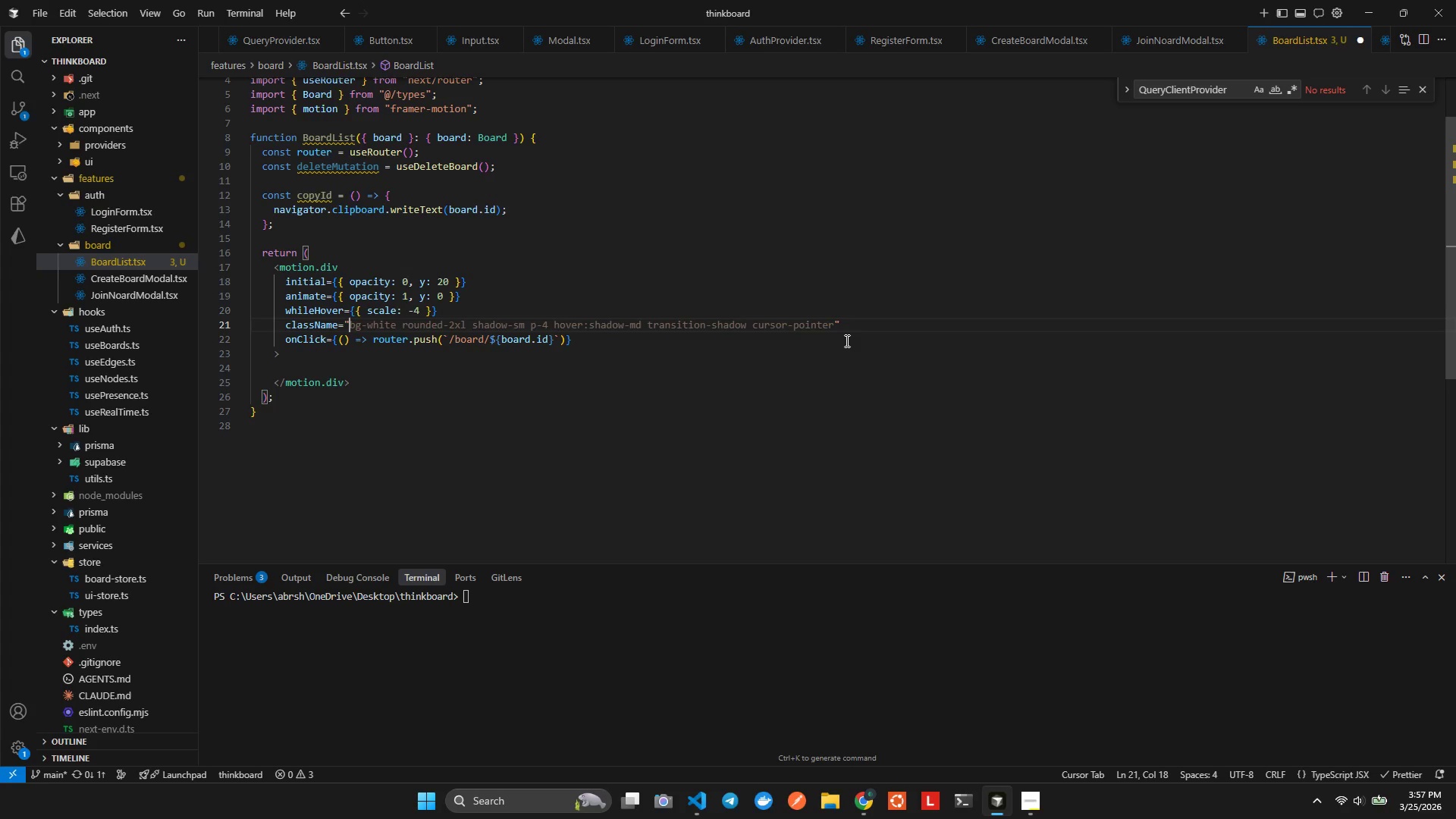 
type(group bgwi)
 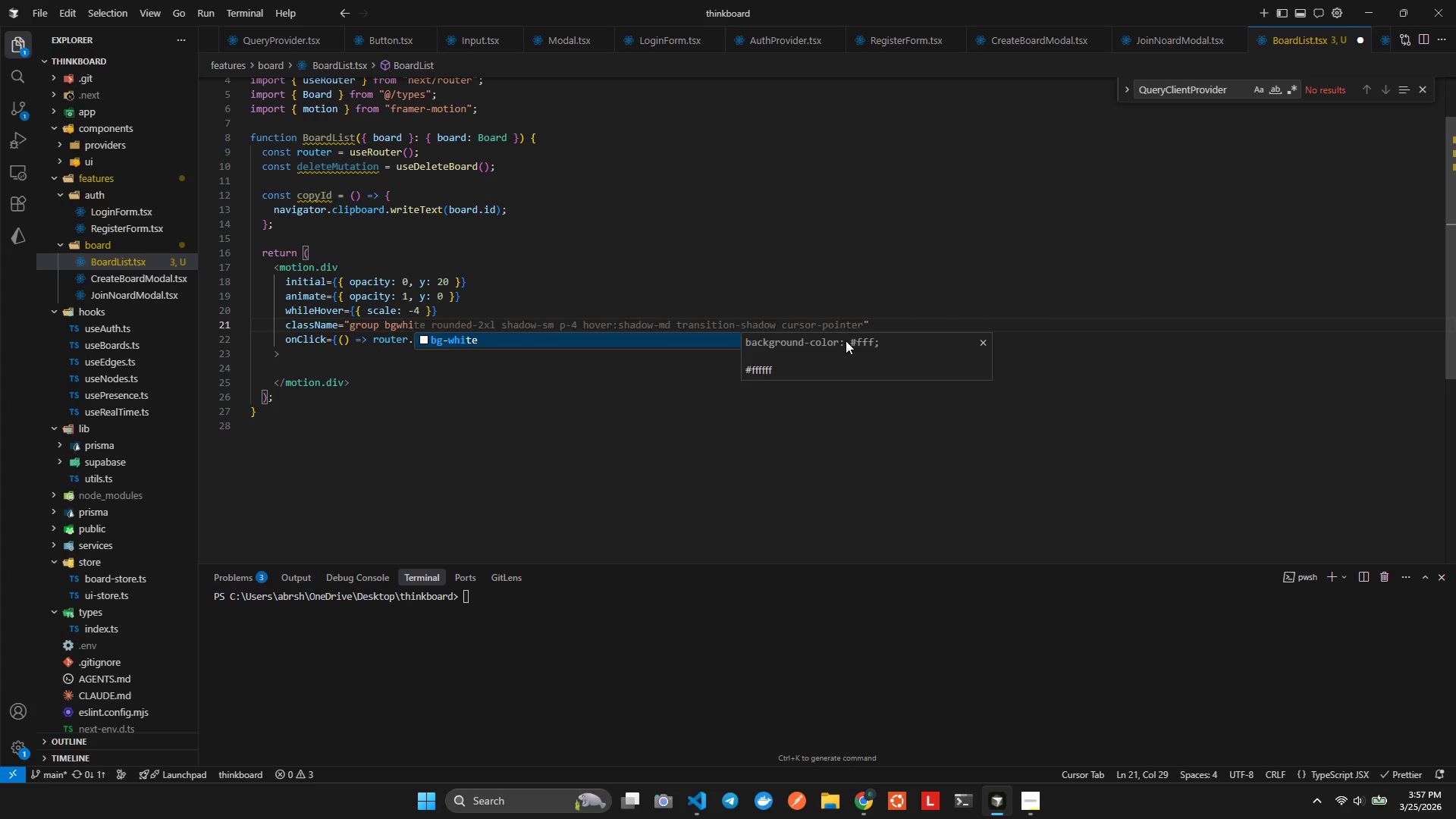 
hold_key(key=H, duration=0.34)
 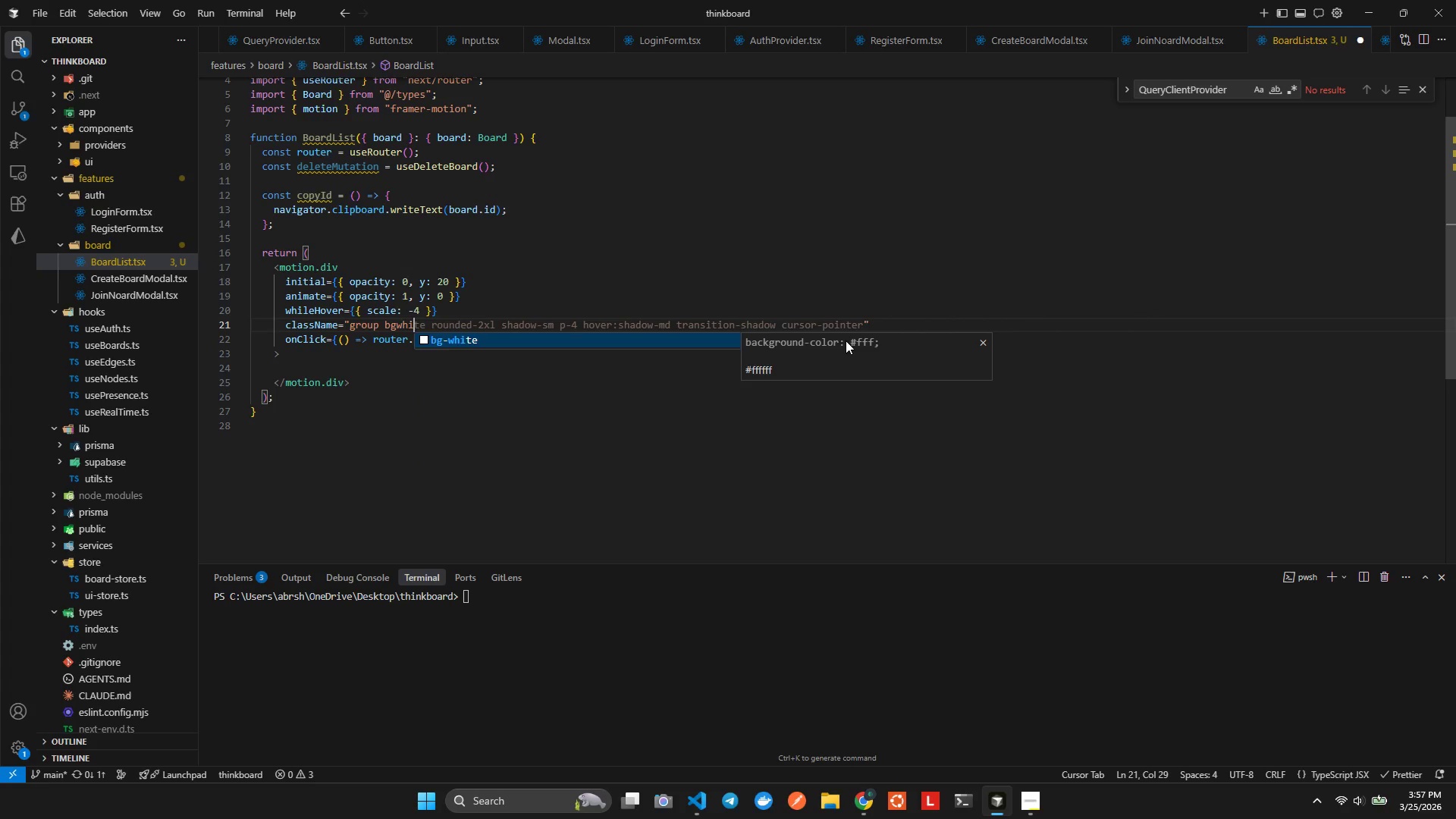 
key(Enter)
 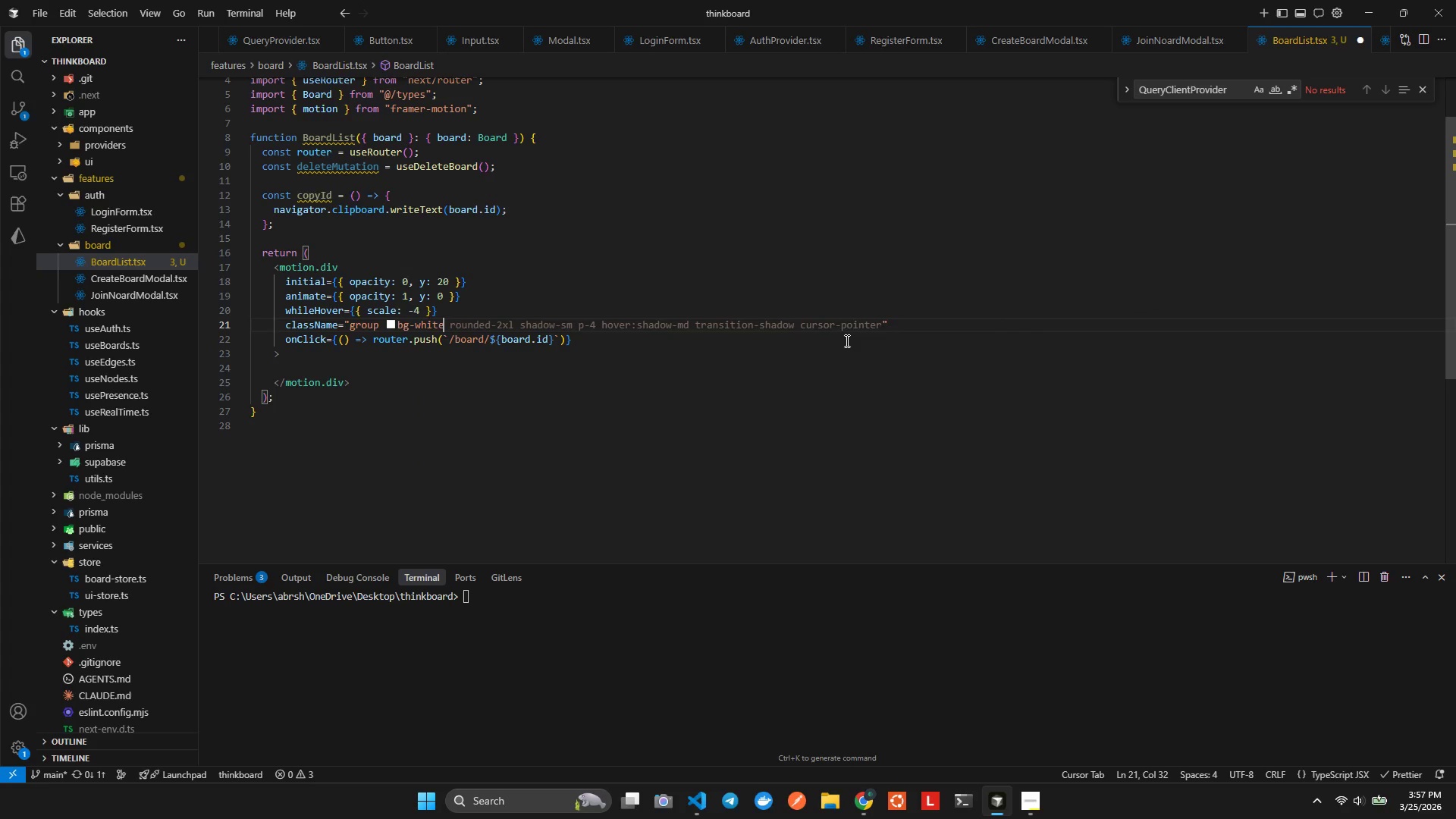 
type(/7-)
key(Backspace)
type(0 back)
 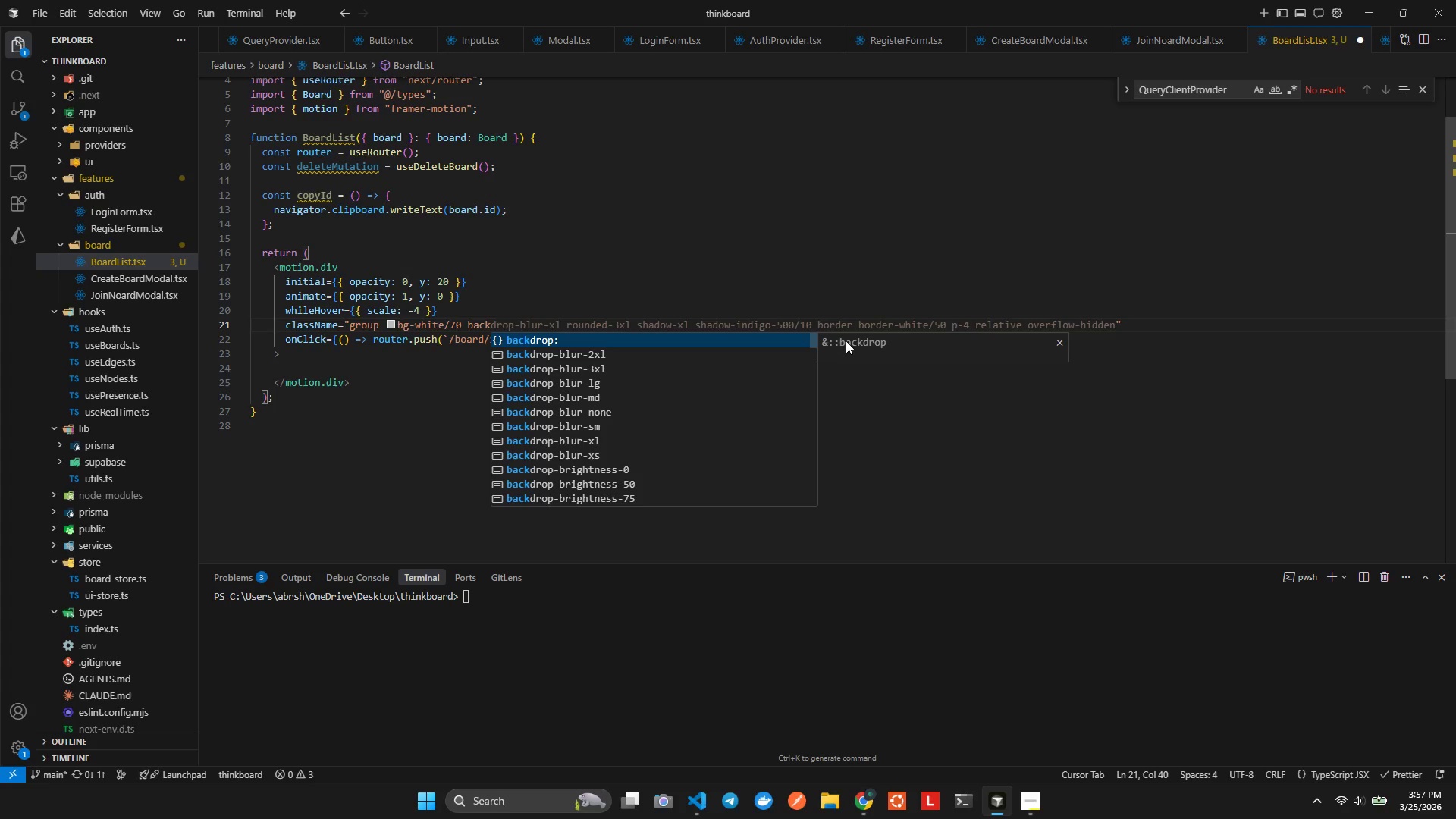 
wait(5.12)
 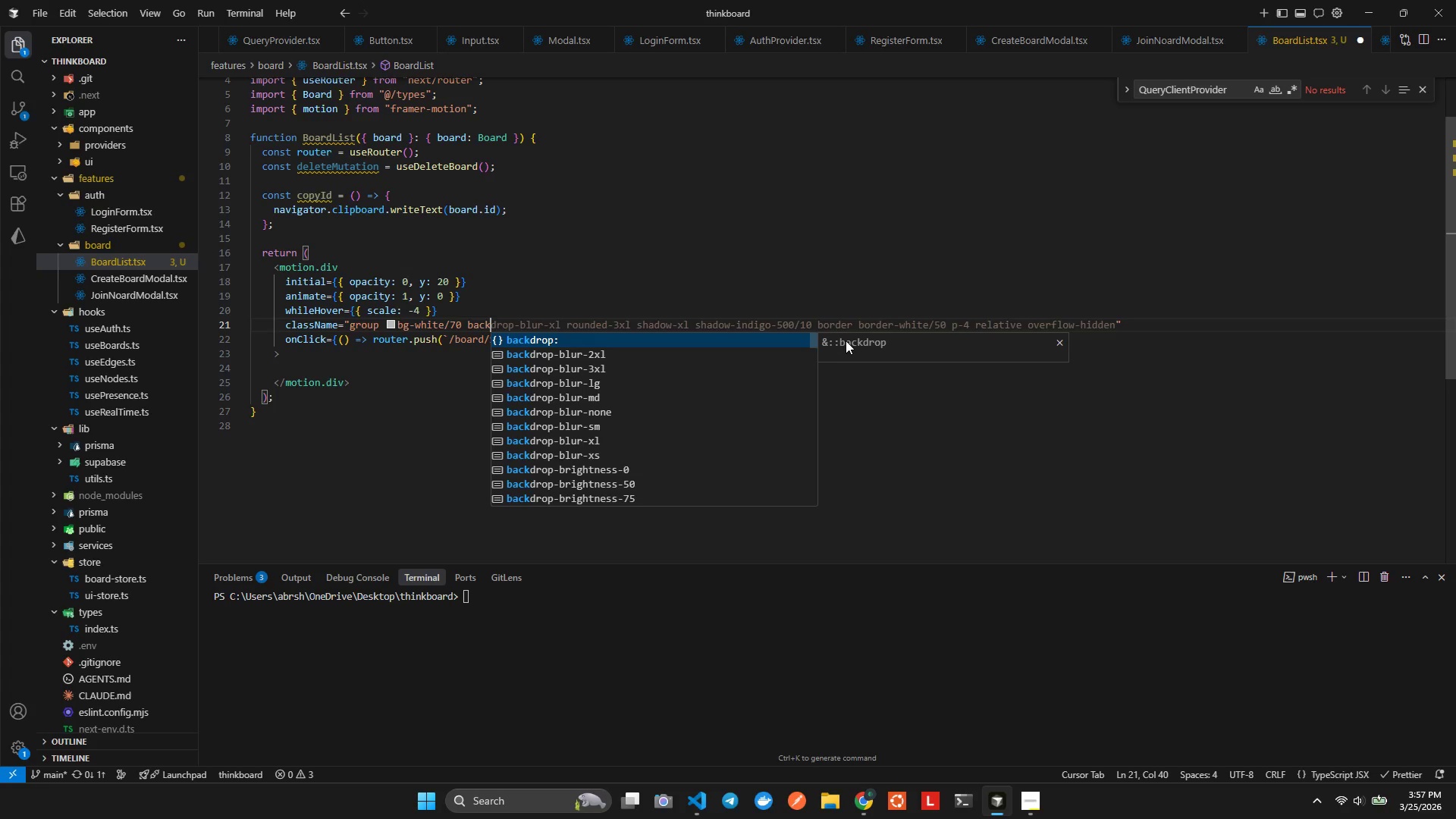 
key(Tab)
 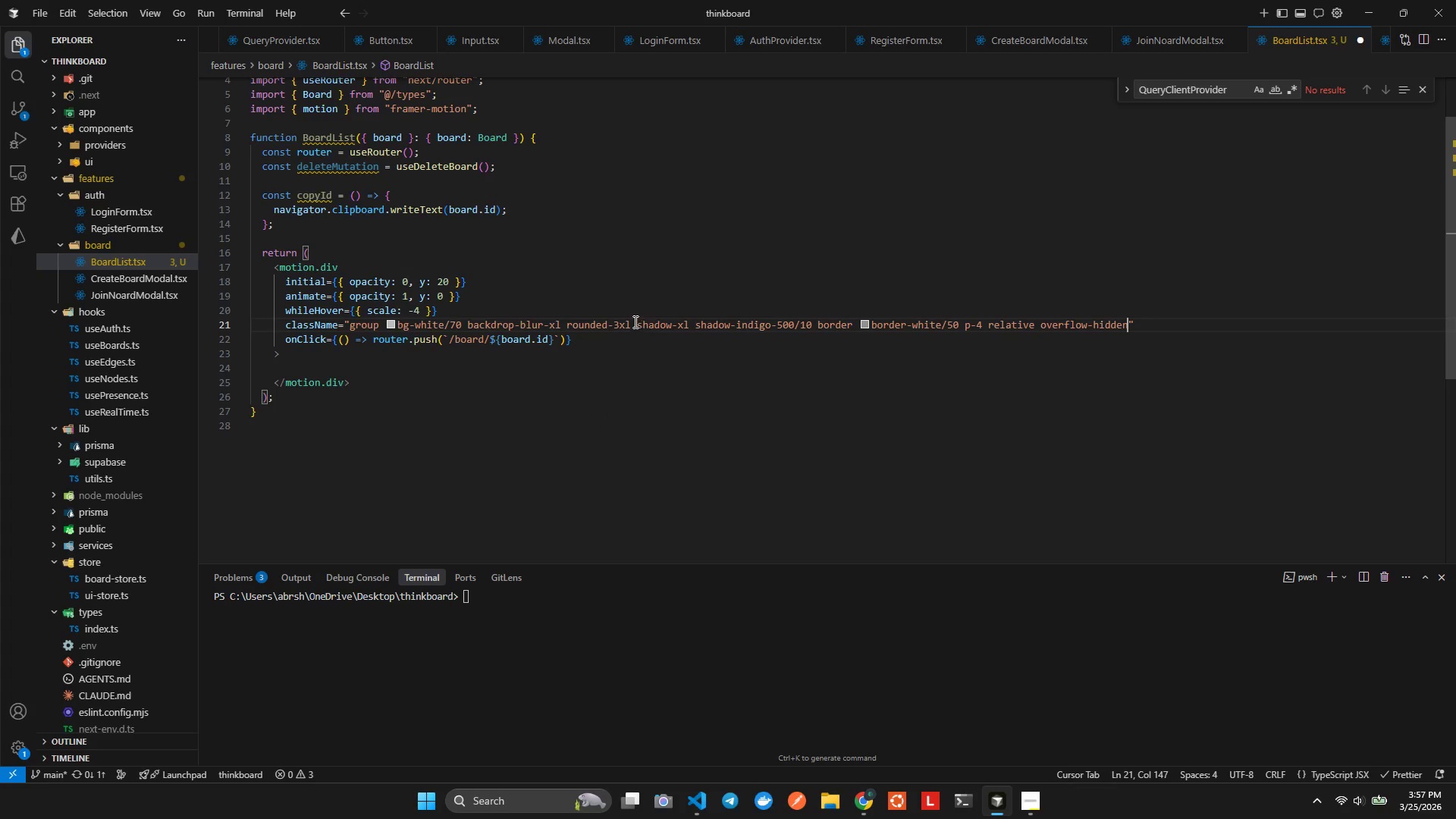 
left_click([623, 322])
 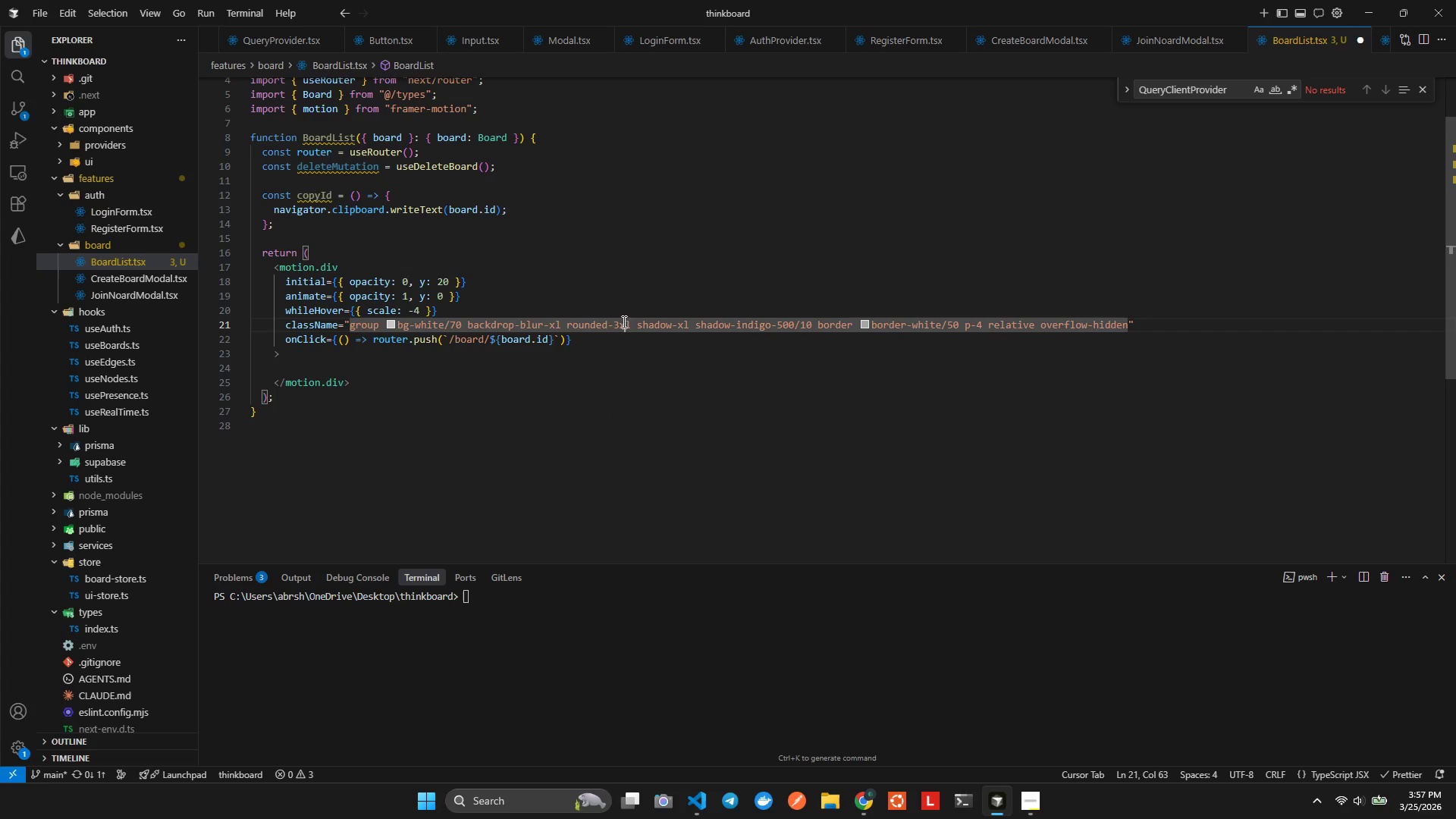 
key(ArrowLeft)
 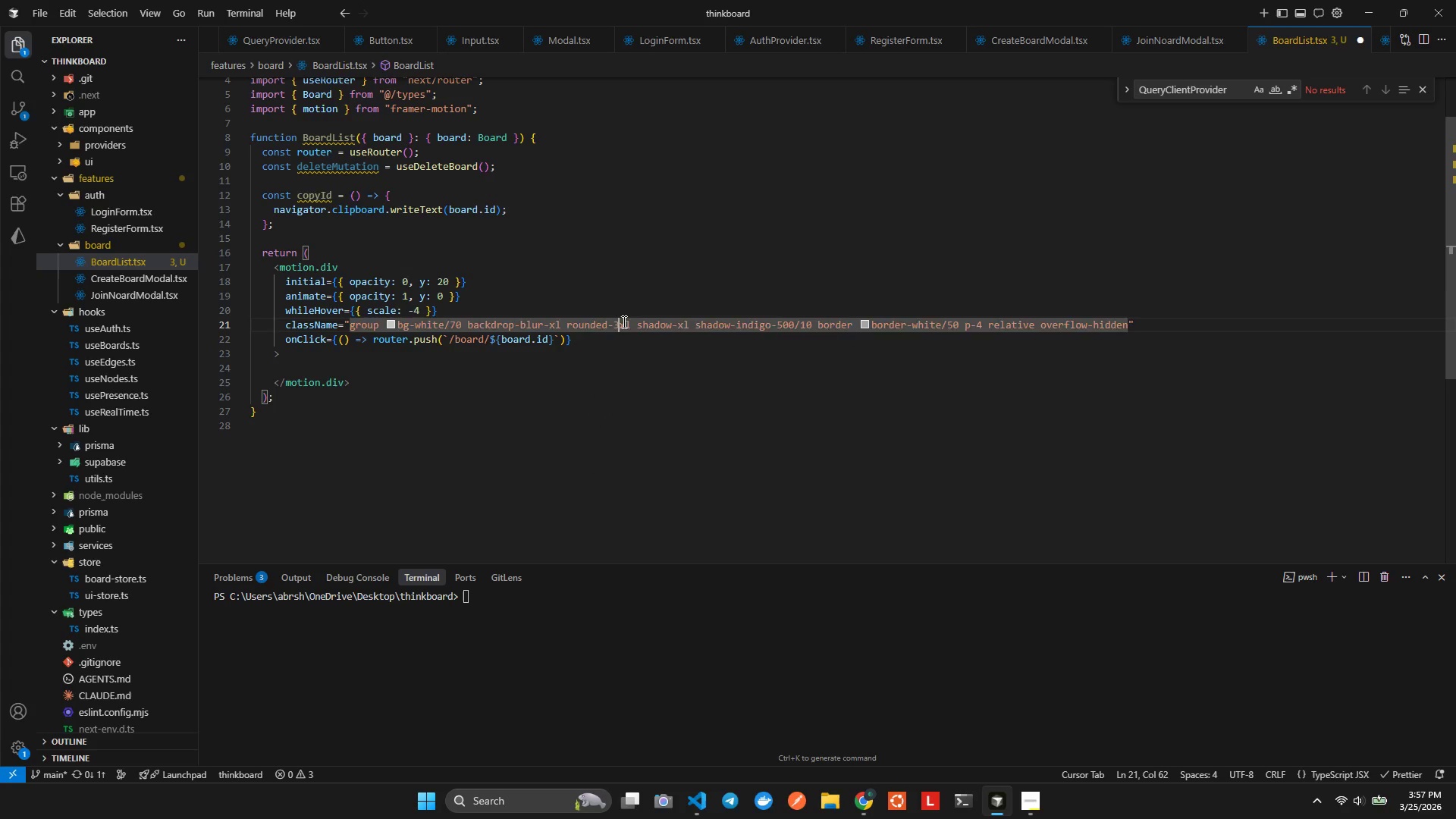 
key(Backspace)
 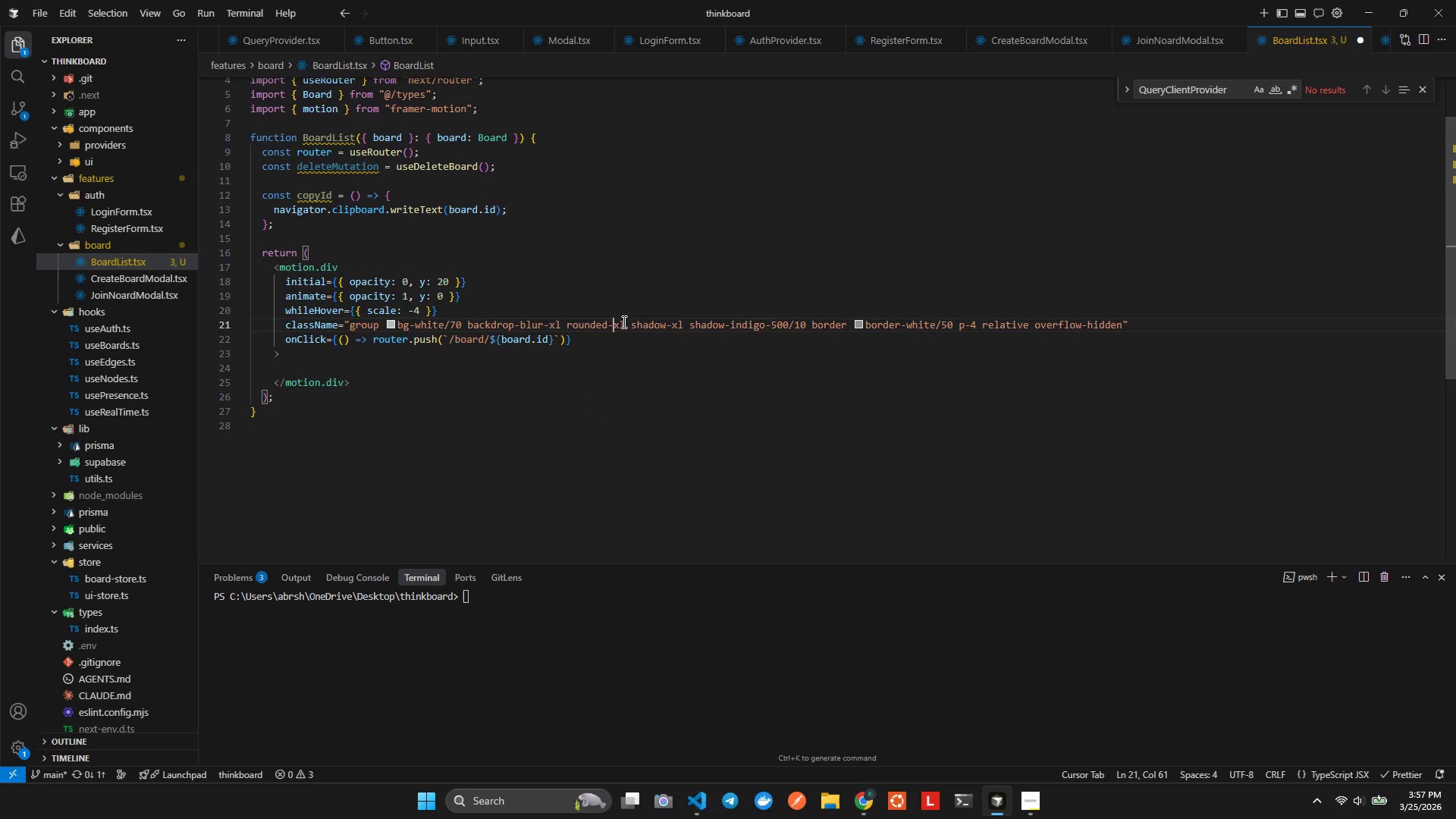 
key(3)
 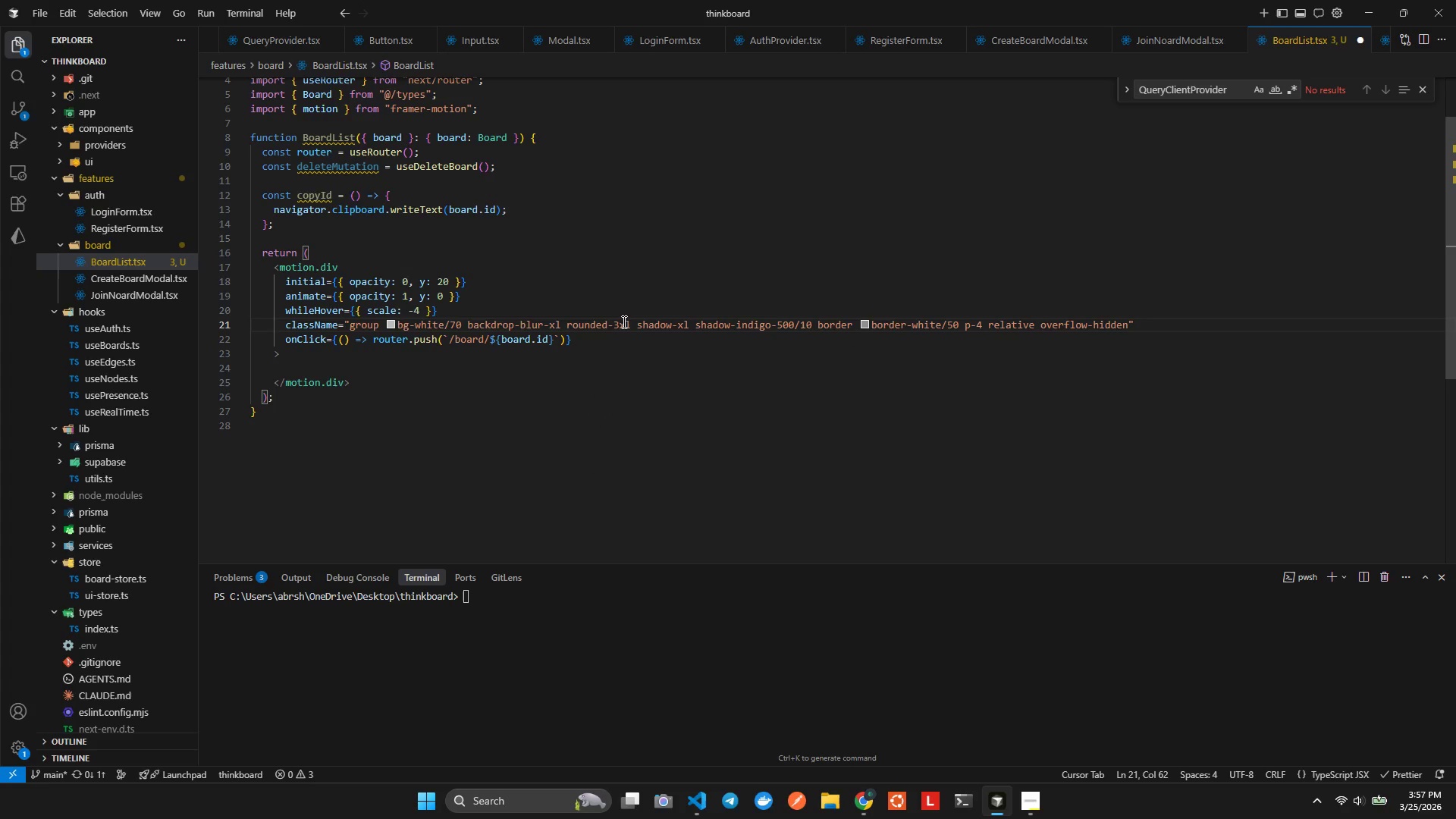 
key(Backspace)
 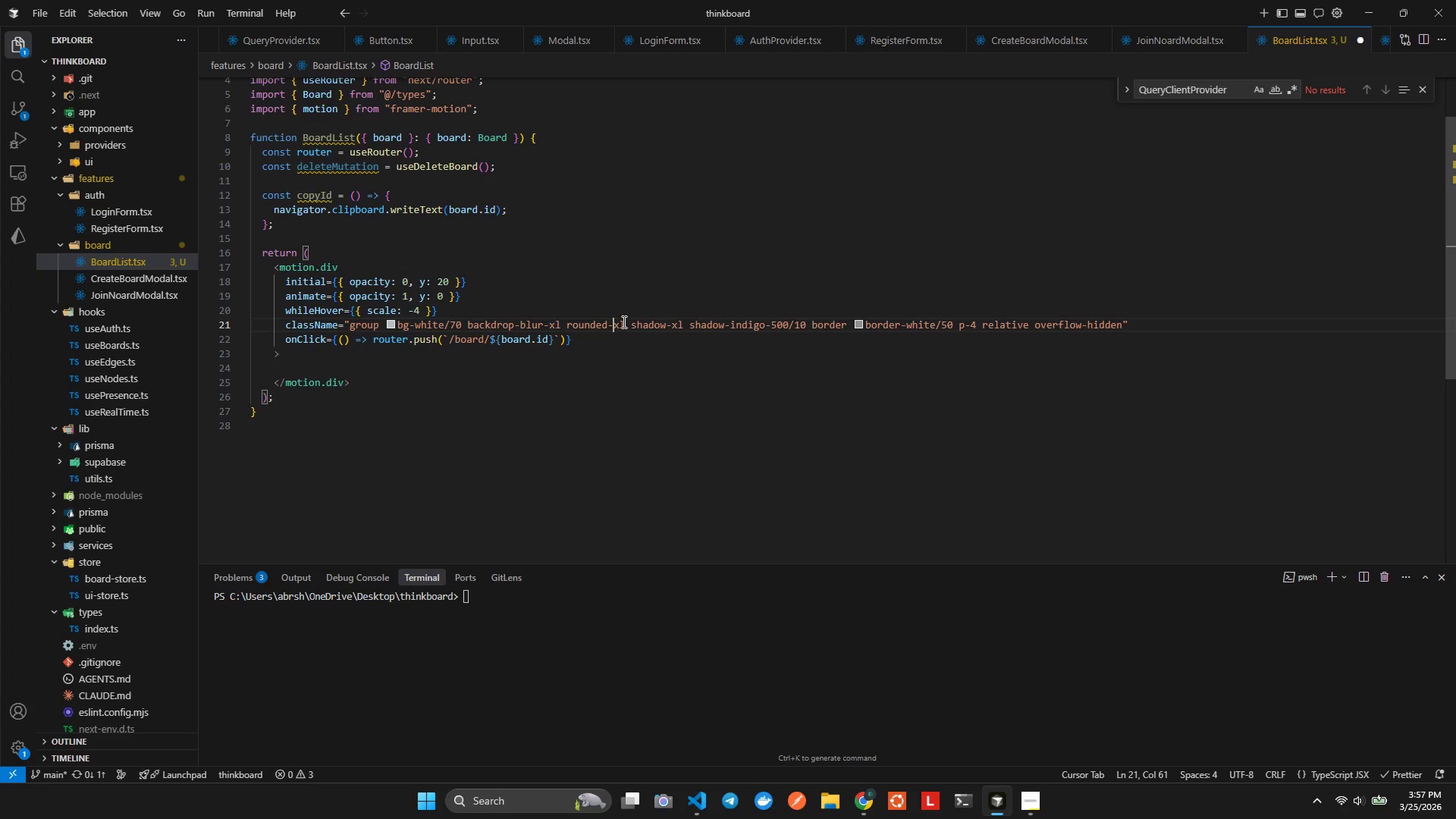 
key(2)
 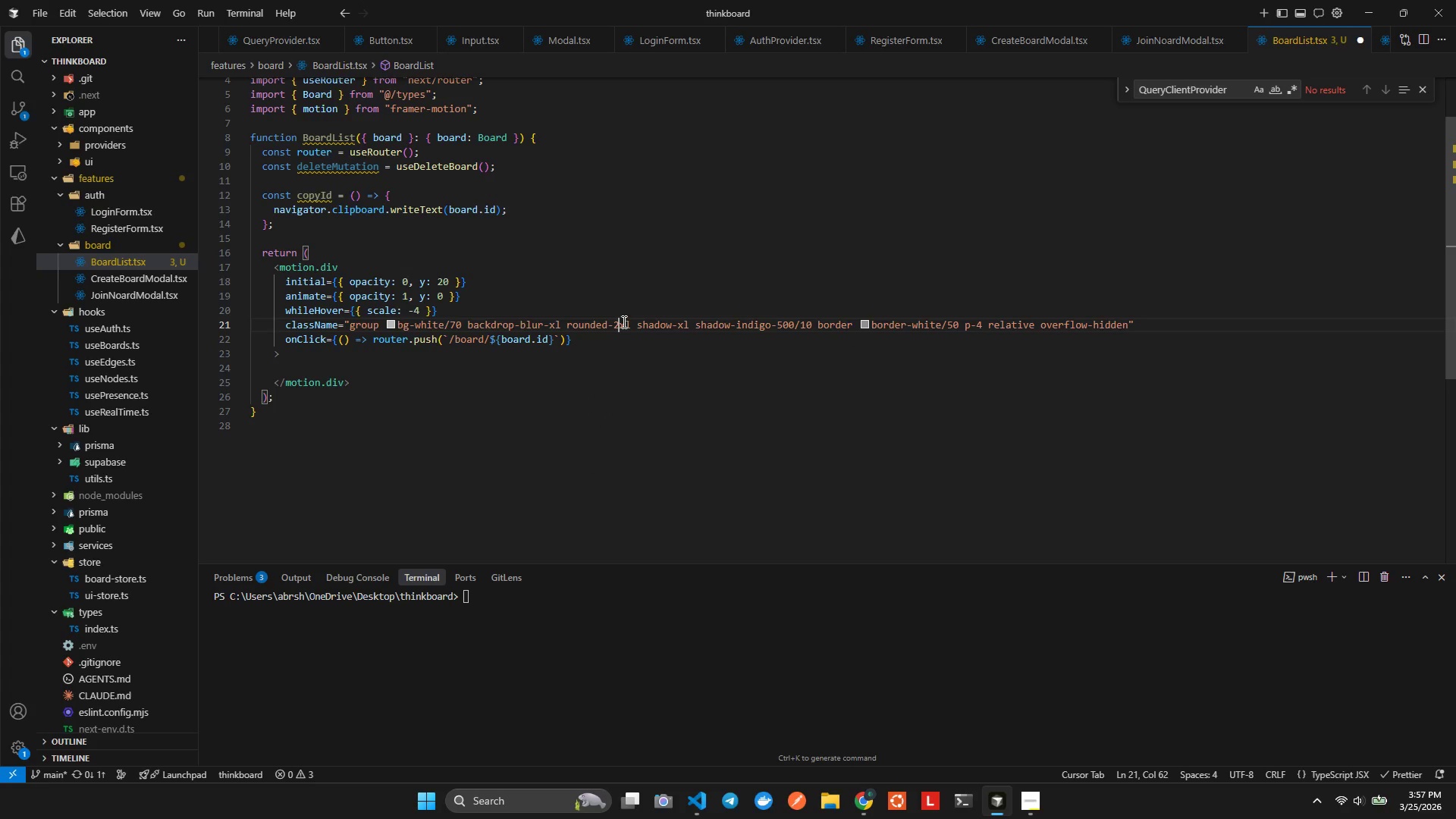 
key(ArrowRight)
 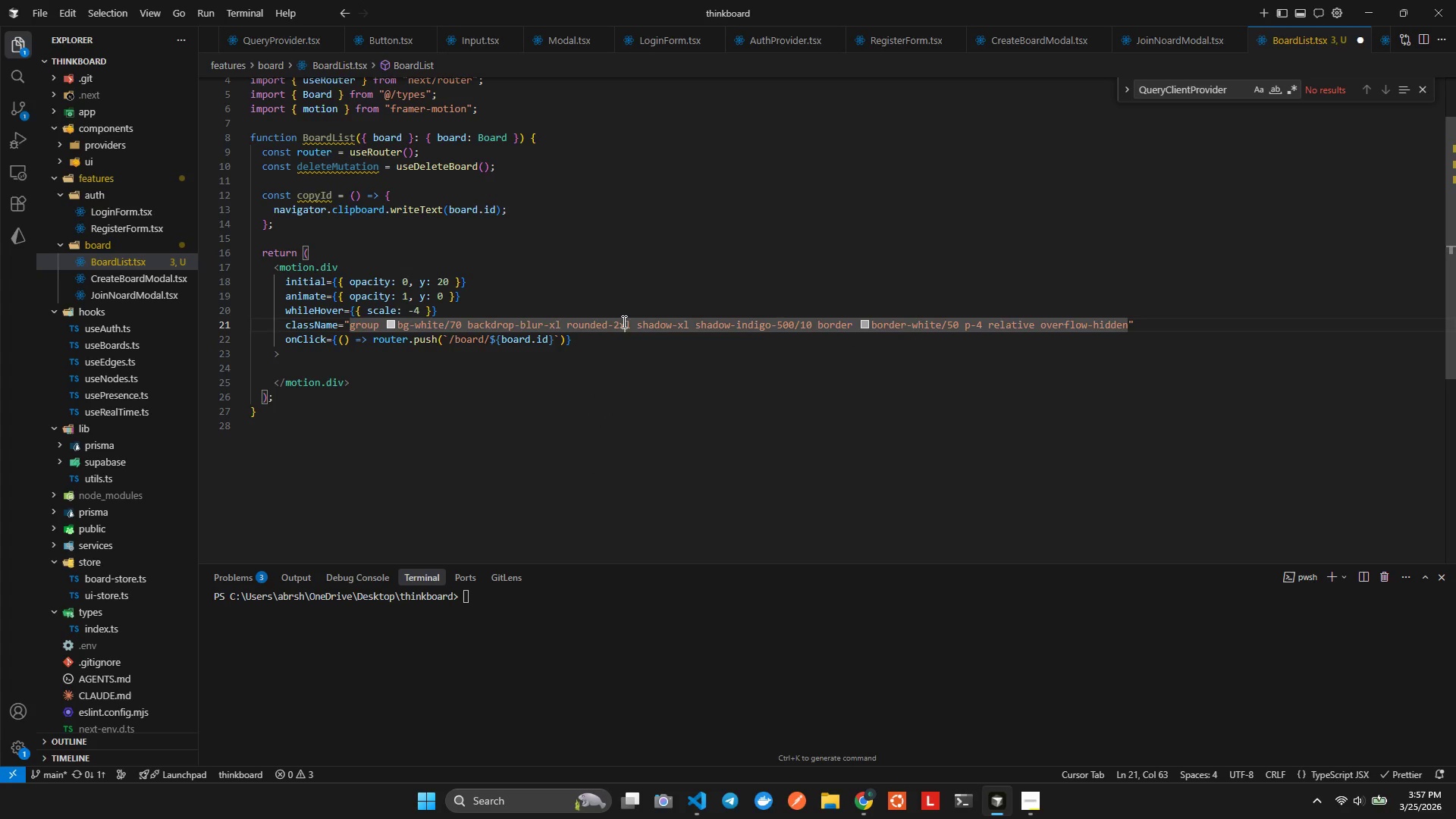 
key(ArrowRight)
 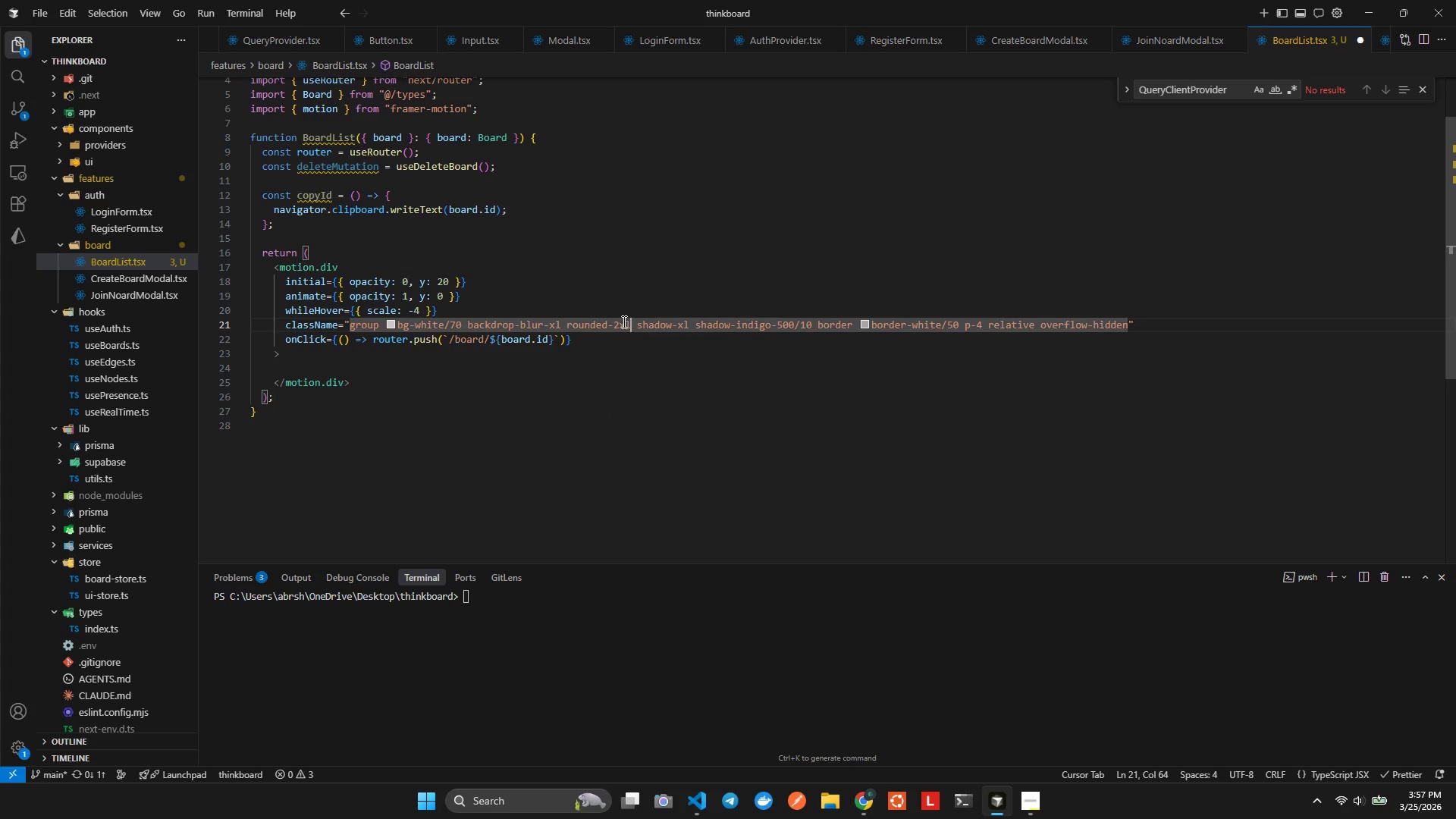 
key(ArrowRight)
 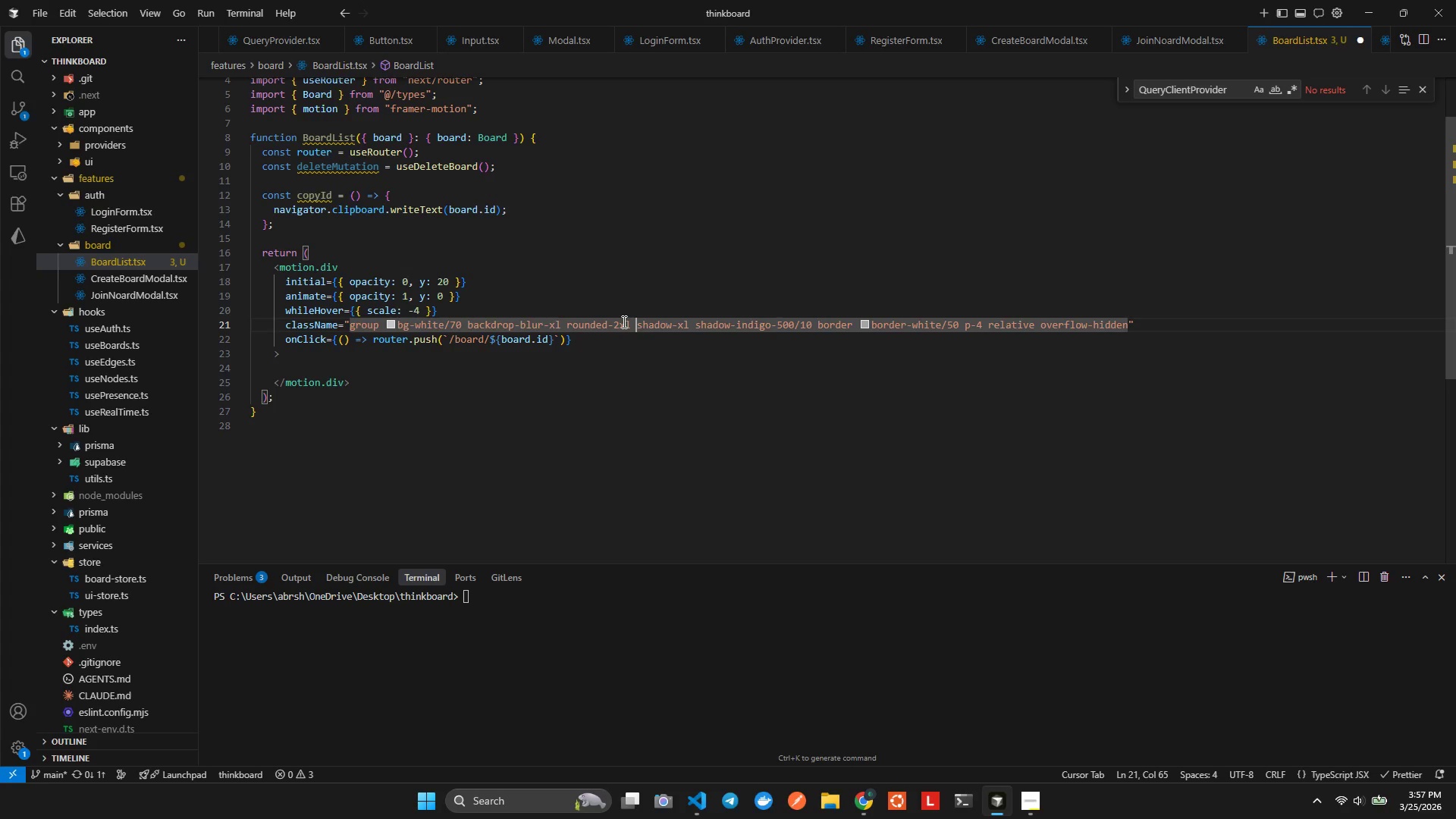 
hold_key(key=ArrowRight, duration=1.5)
 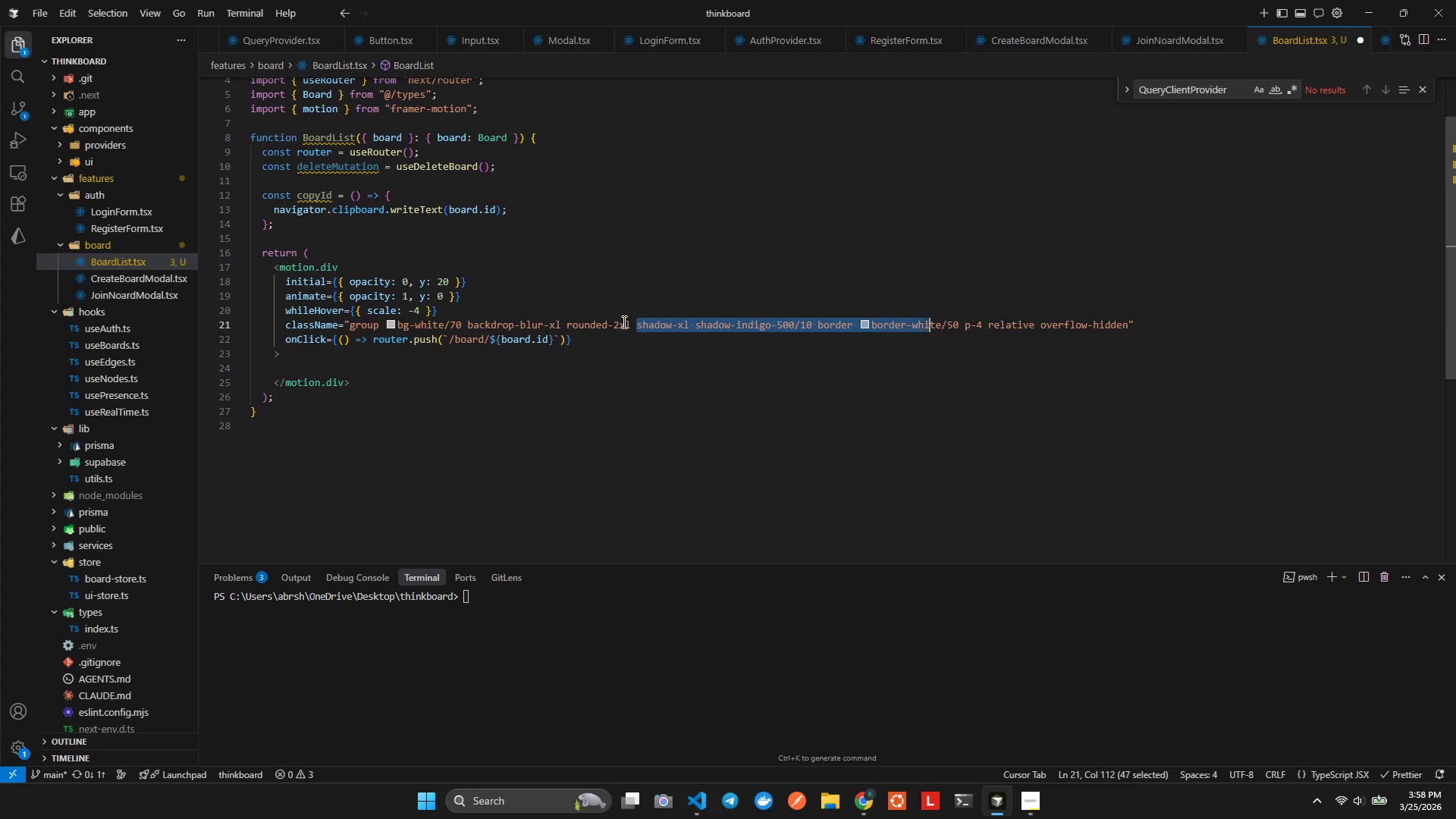 
hold_key(key=ArrowRight, duration=1.2)
 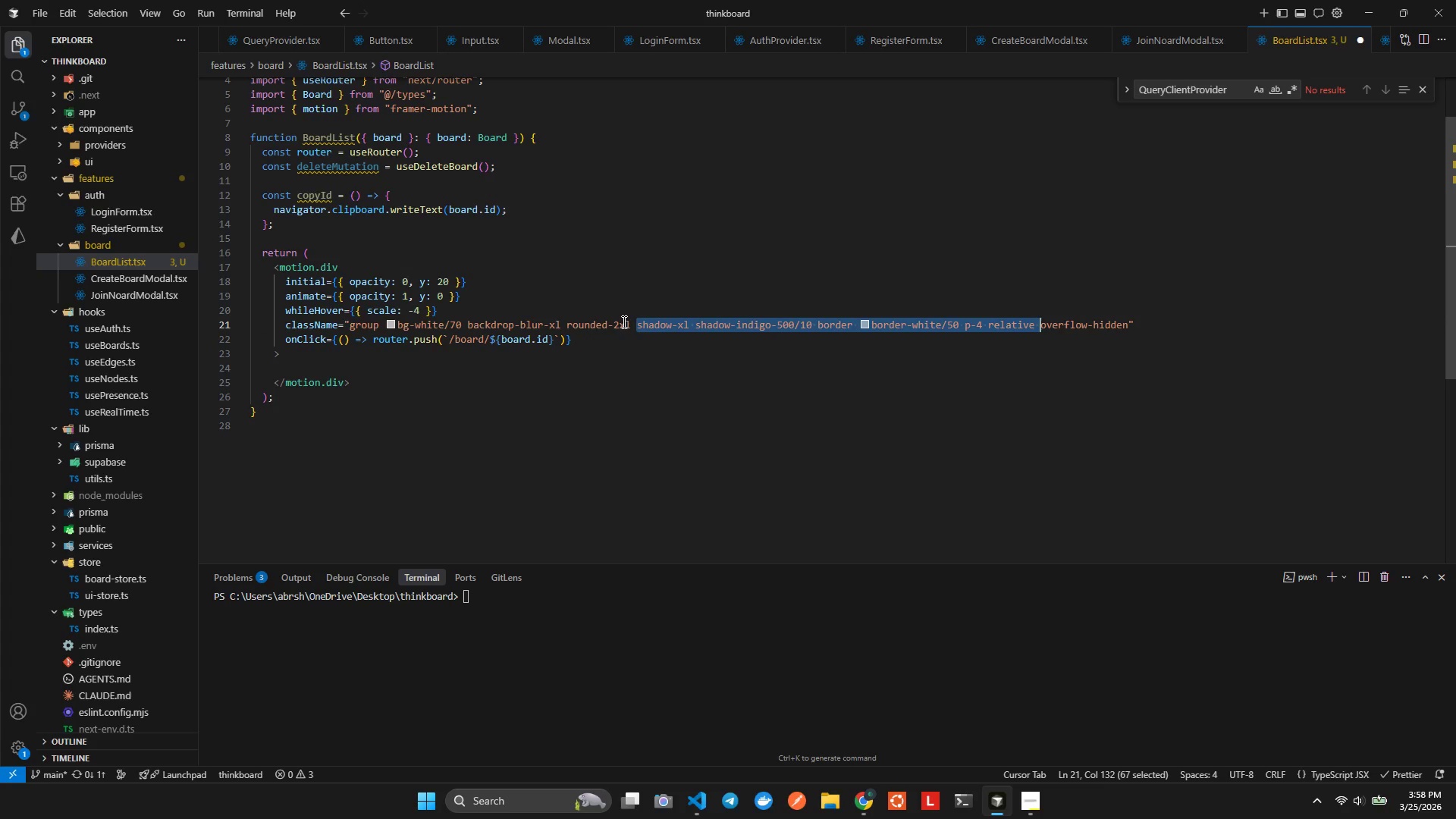 
hold_key(key=ArrowRight, duration=18.69)
 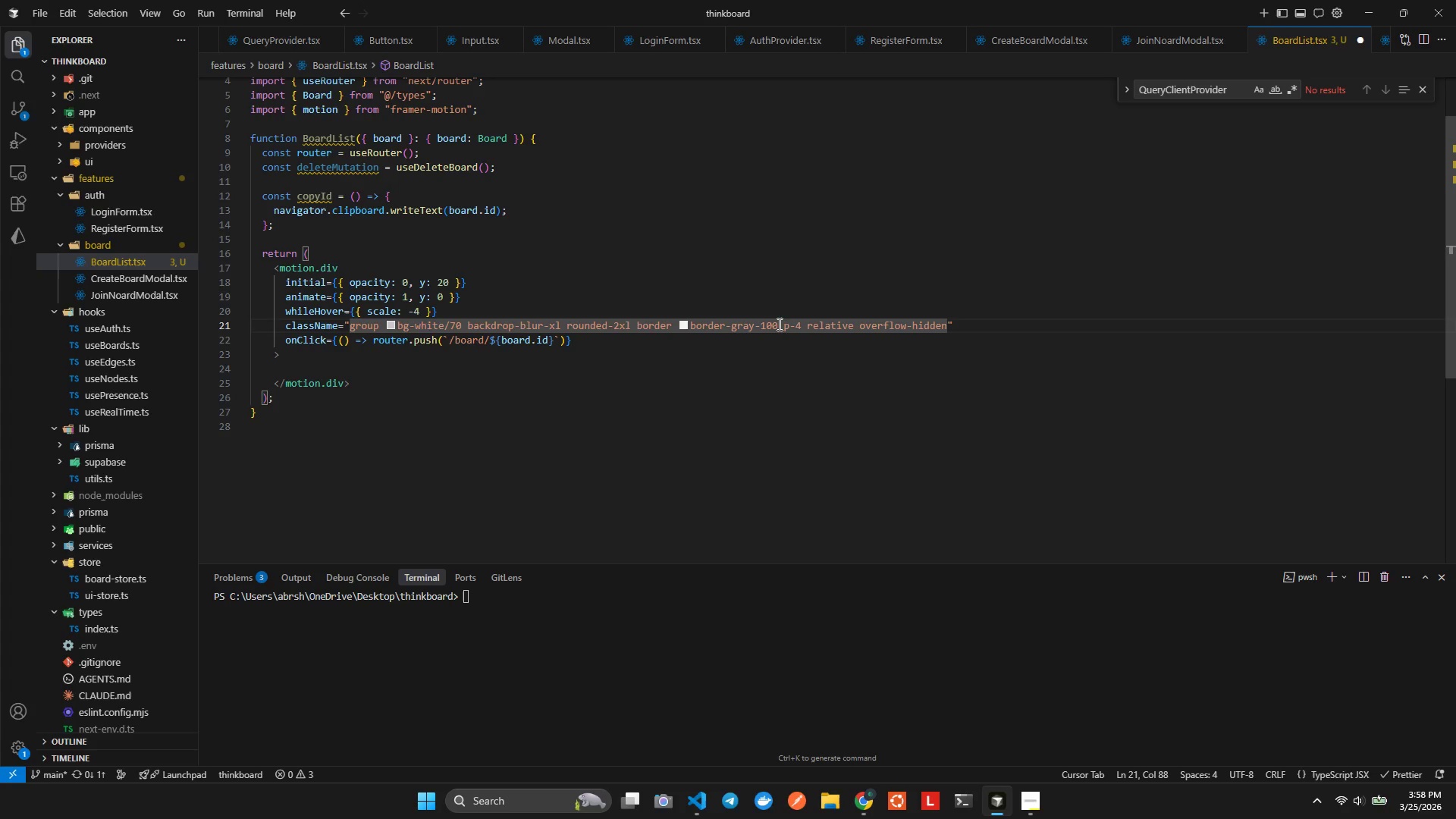 
hold_key(key=ArrowLeft, duration=1.5)
 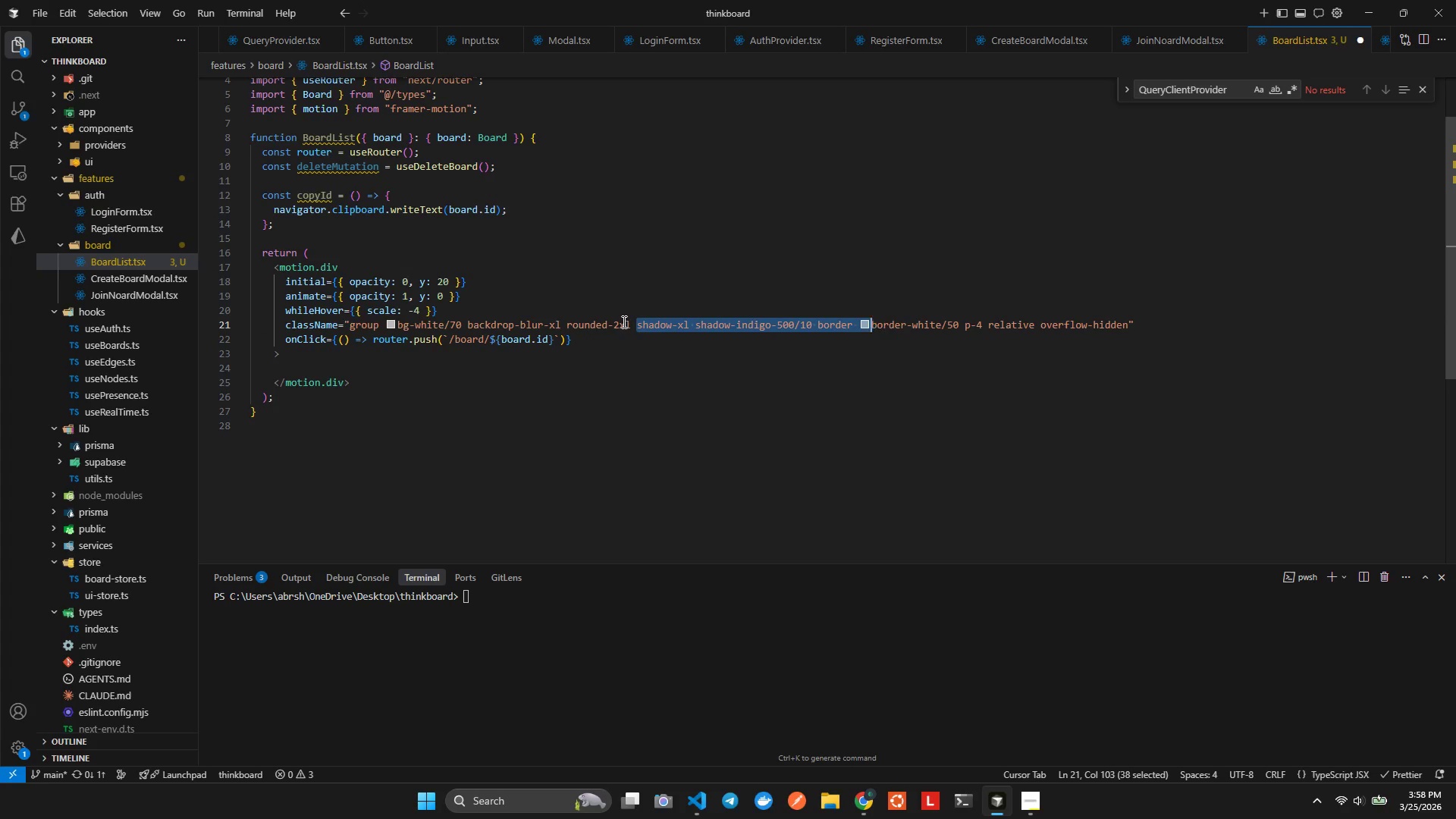 
key(Shift+ArrowLeft)
 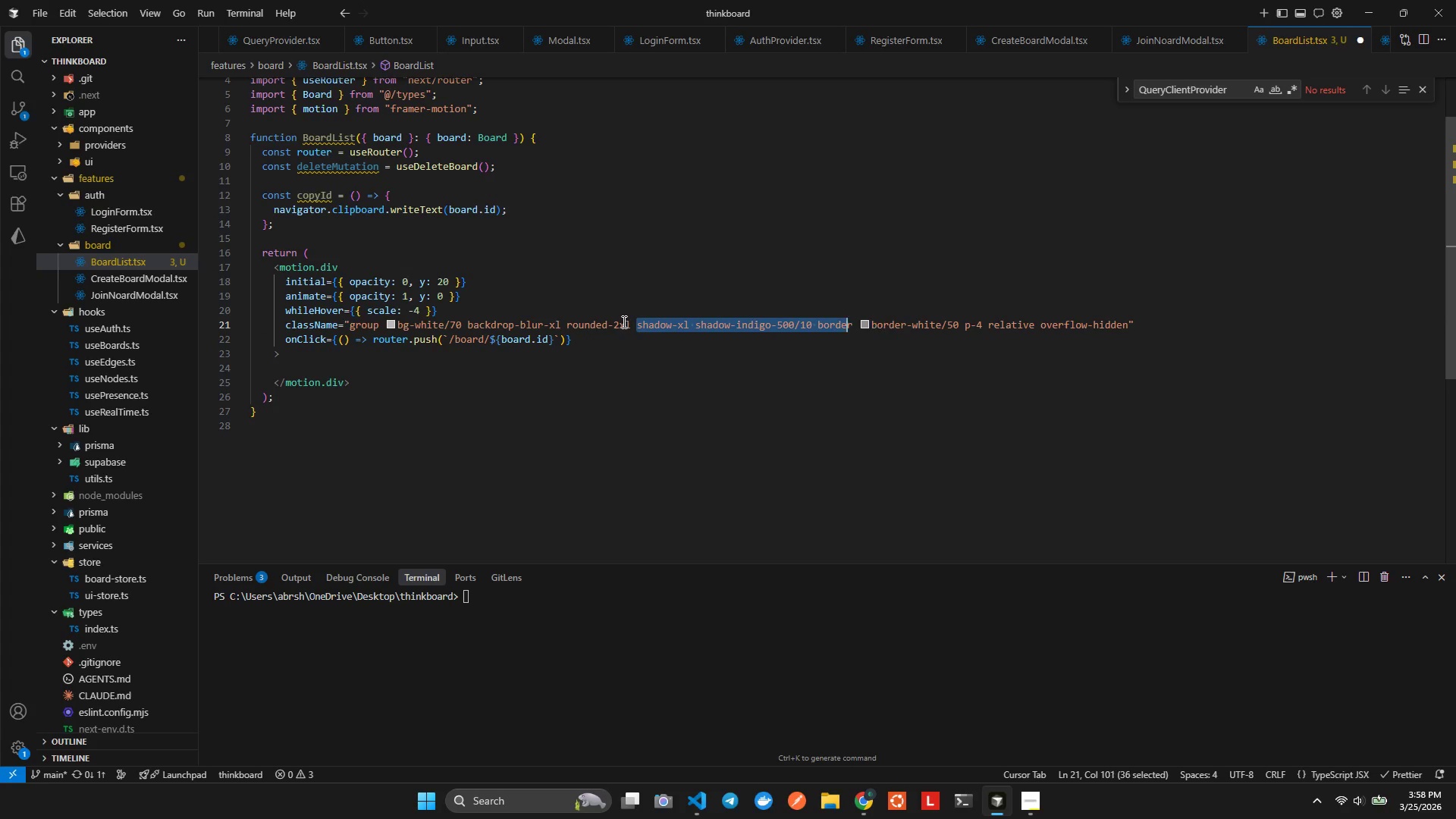 
key(Shift+ArrowLeft)
 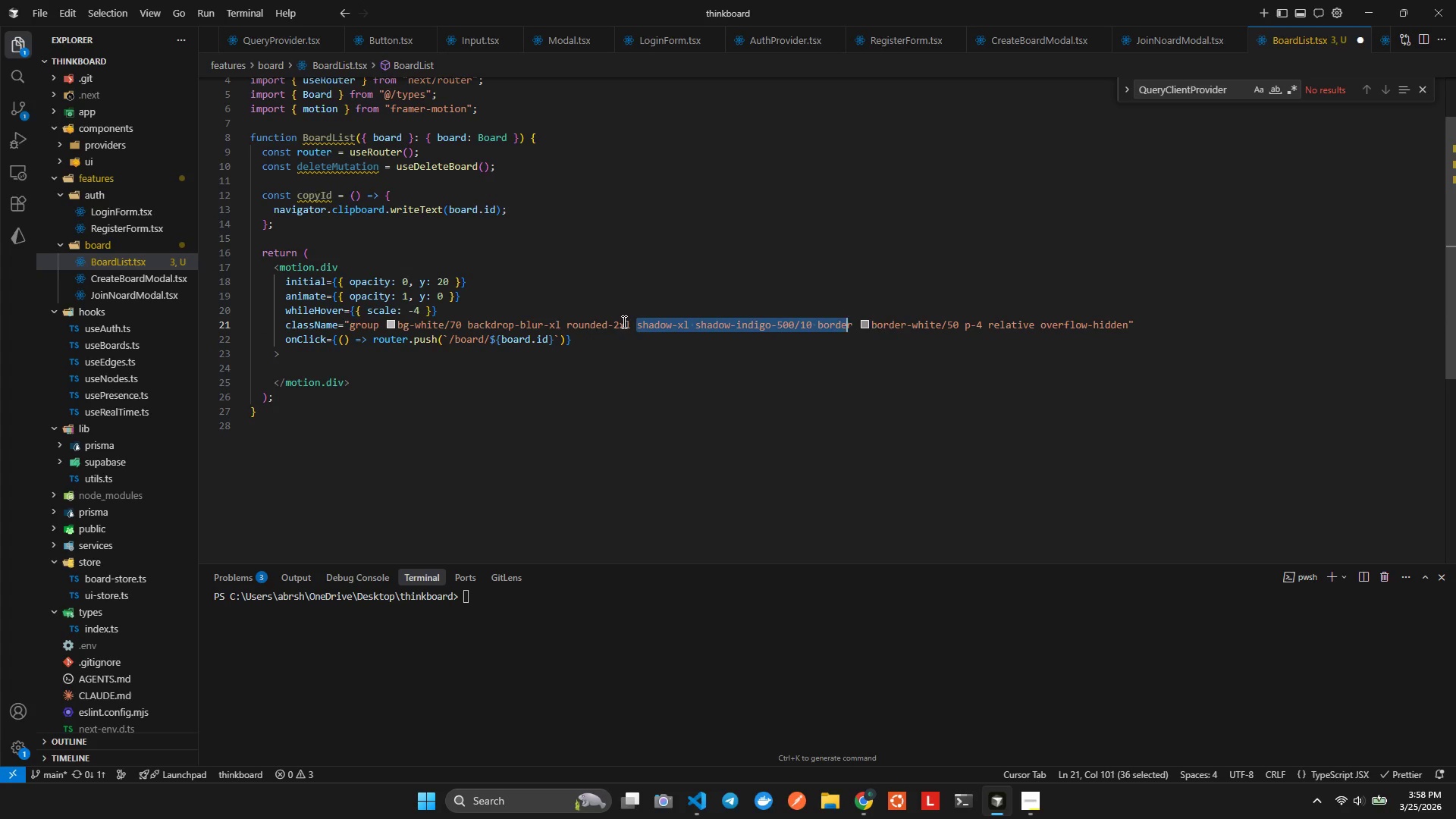 
key(Shift+ArrowLeft)
 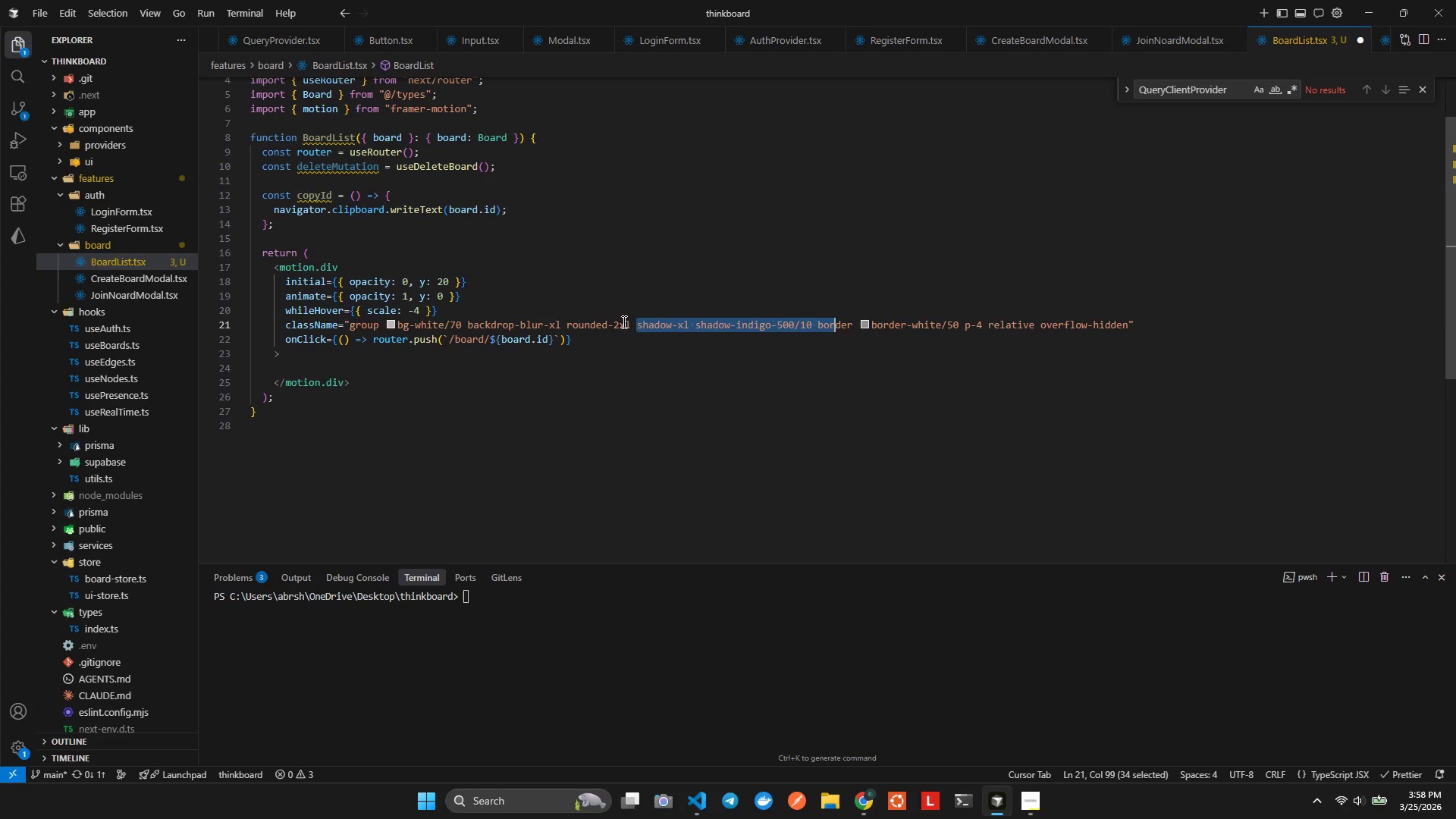 
key(Shift+ArrowLeft)
 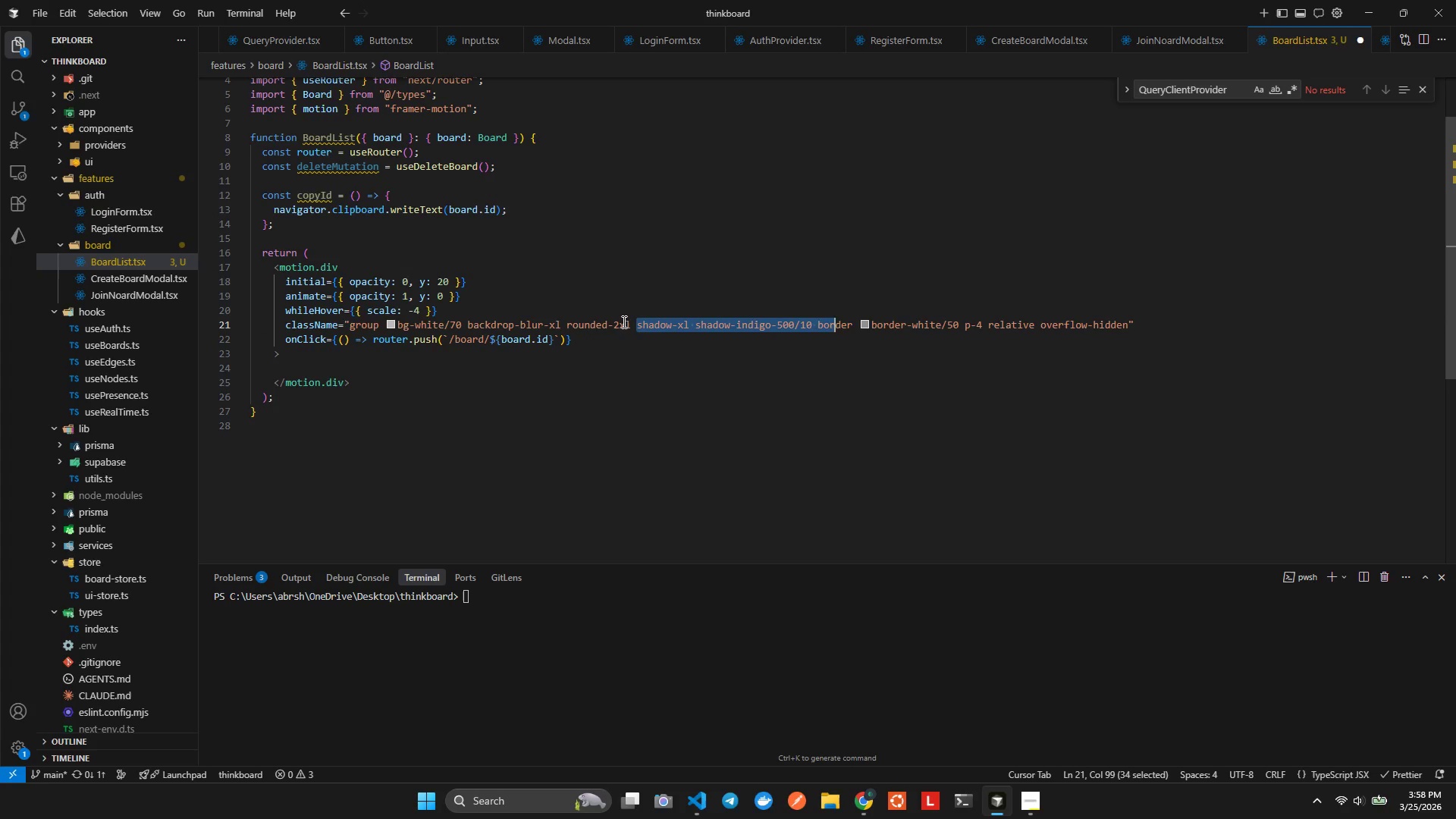 
key(Shift+ArrowLeft)
 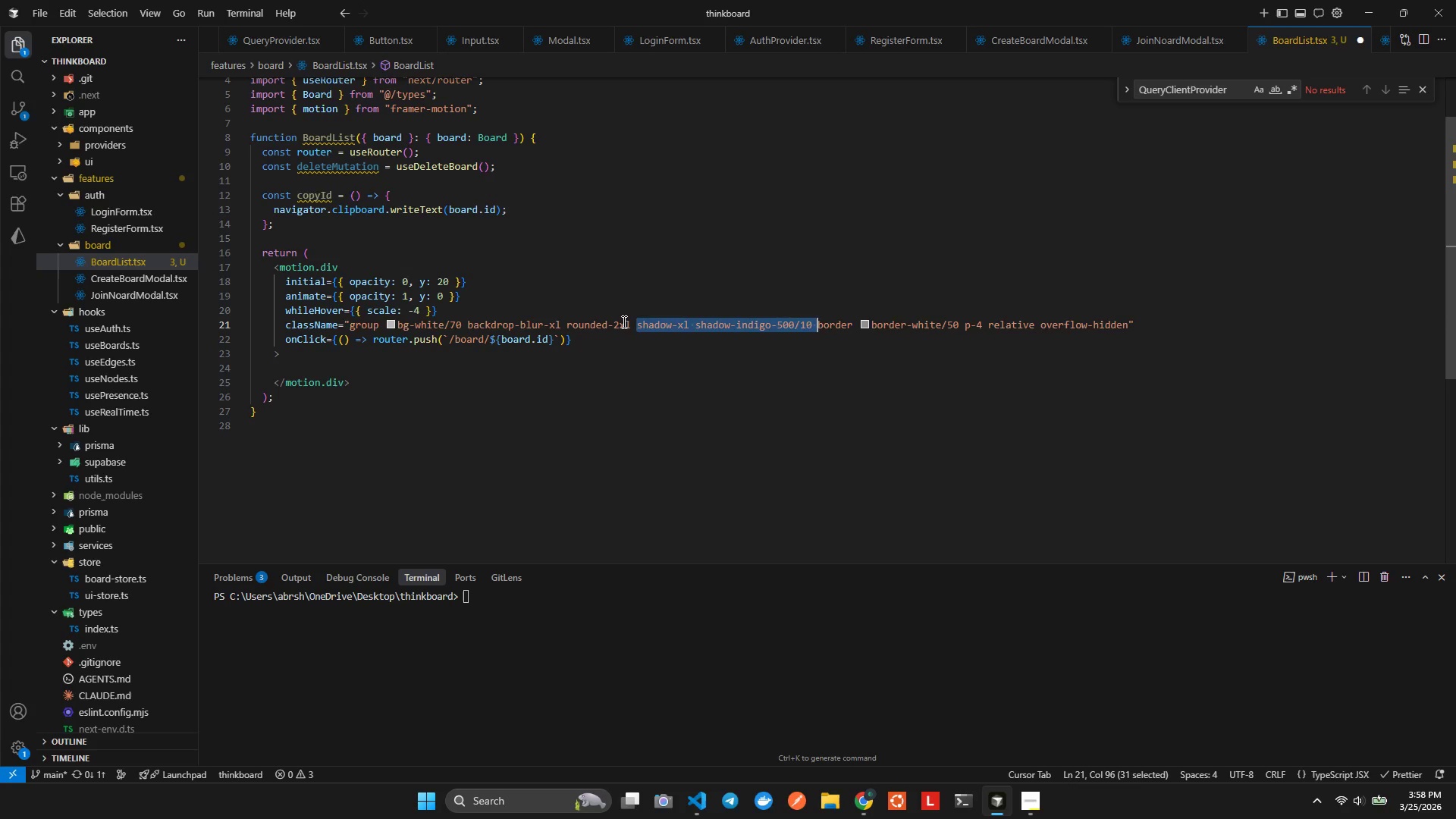 
key(Backspace)
 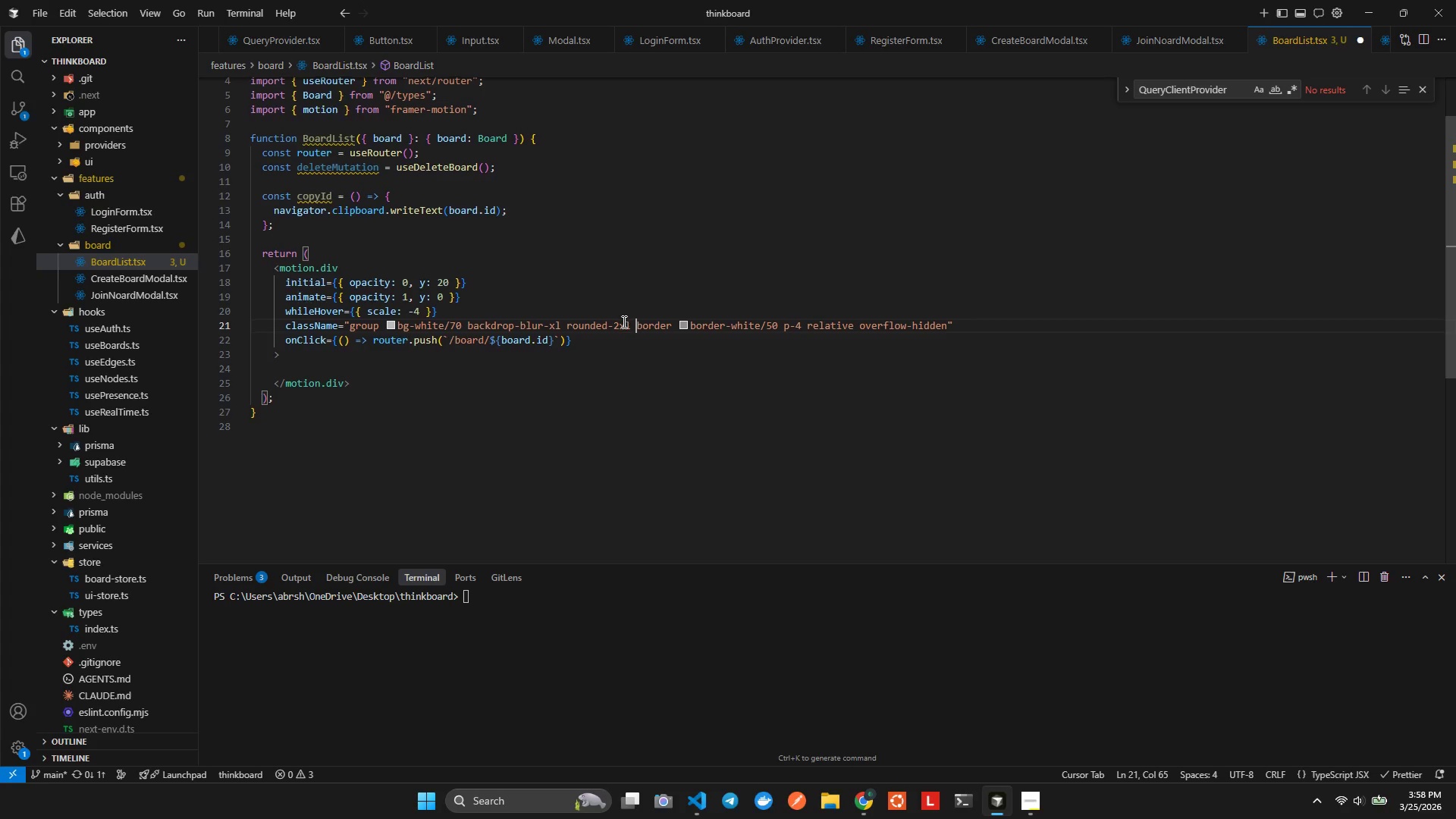 
left_click([778, 324])
 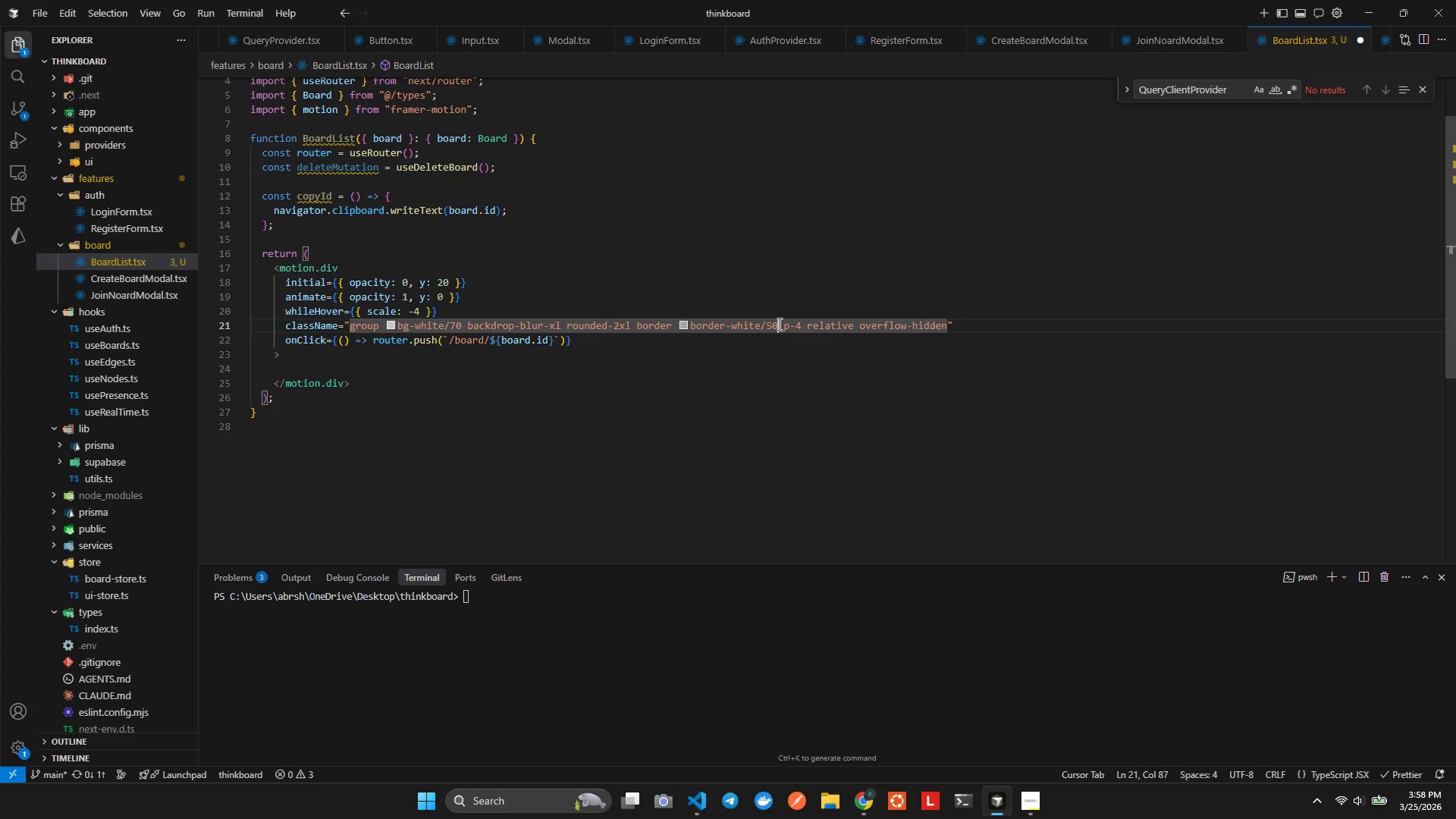 
key(Backspace)
key(Backspace)
key(Backspace)
key(Backspace)
key(Backspace)
key(Backspace)
key(Backspace)
key(Backspace)
type(gra)
 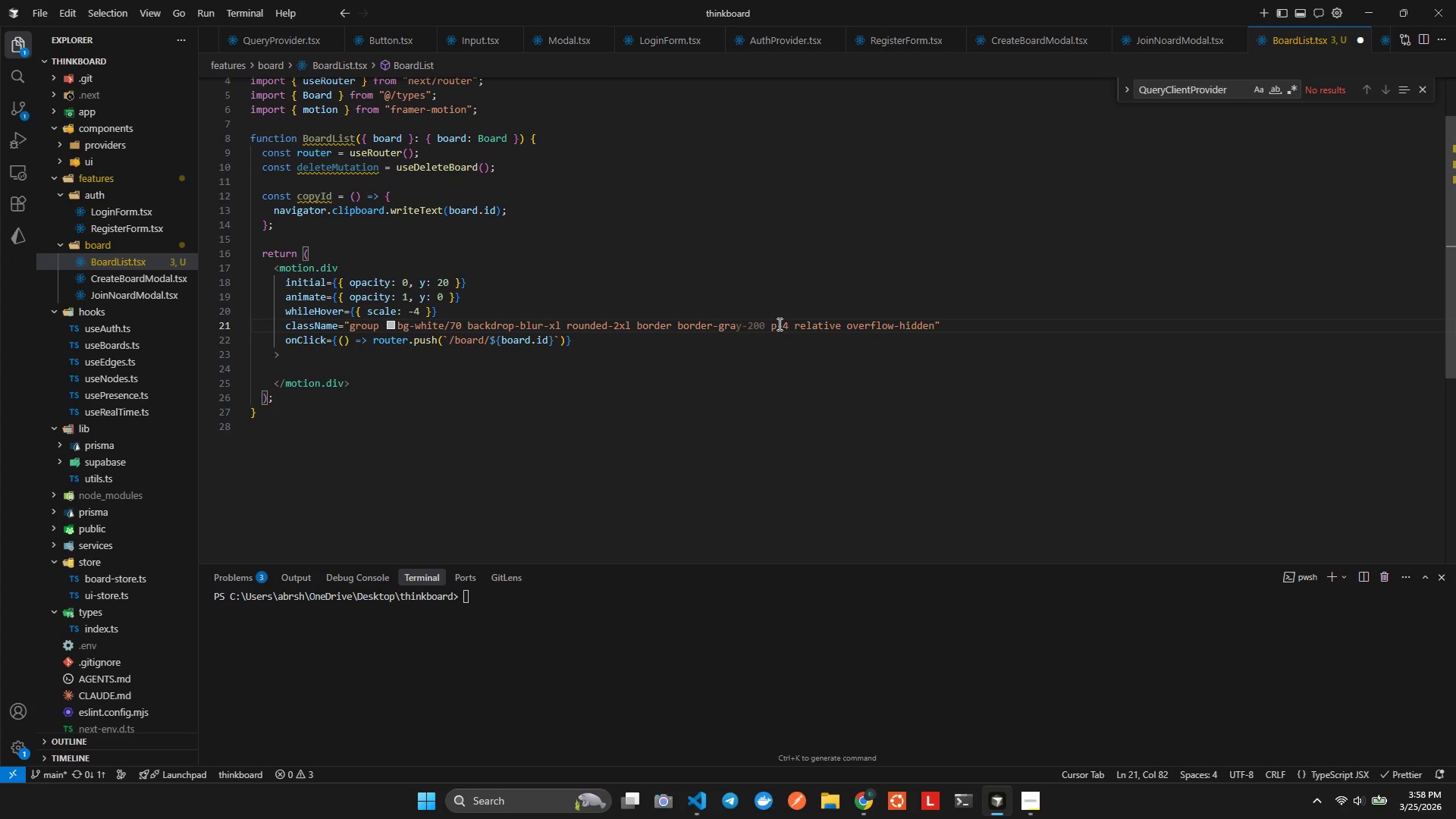 
key(Control+ControlLeft)
 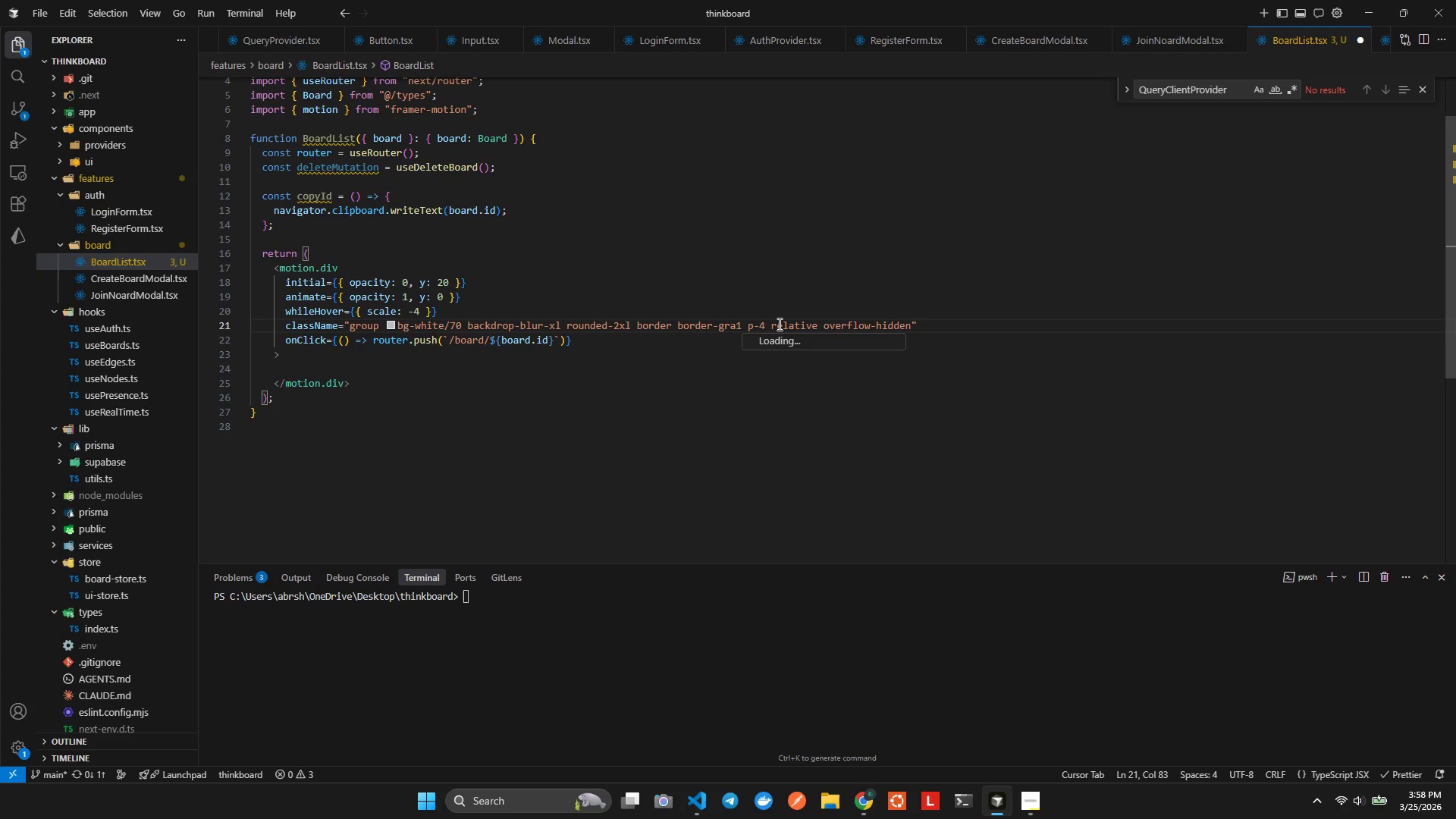 
key(Control+Space)
 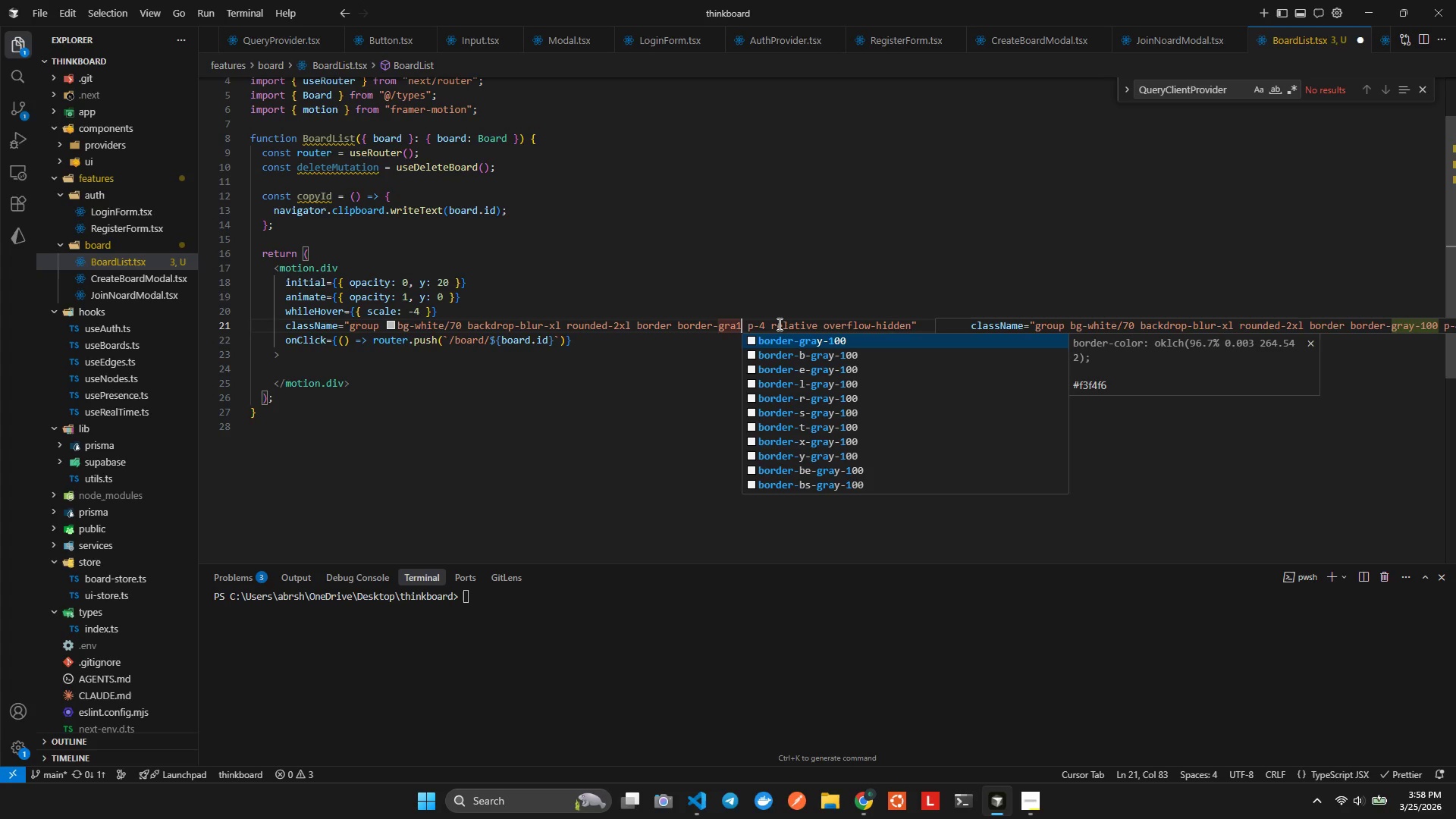 
key(Enter)
 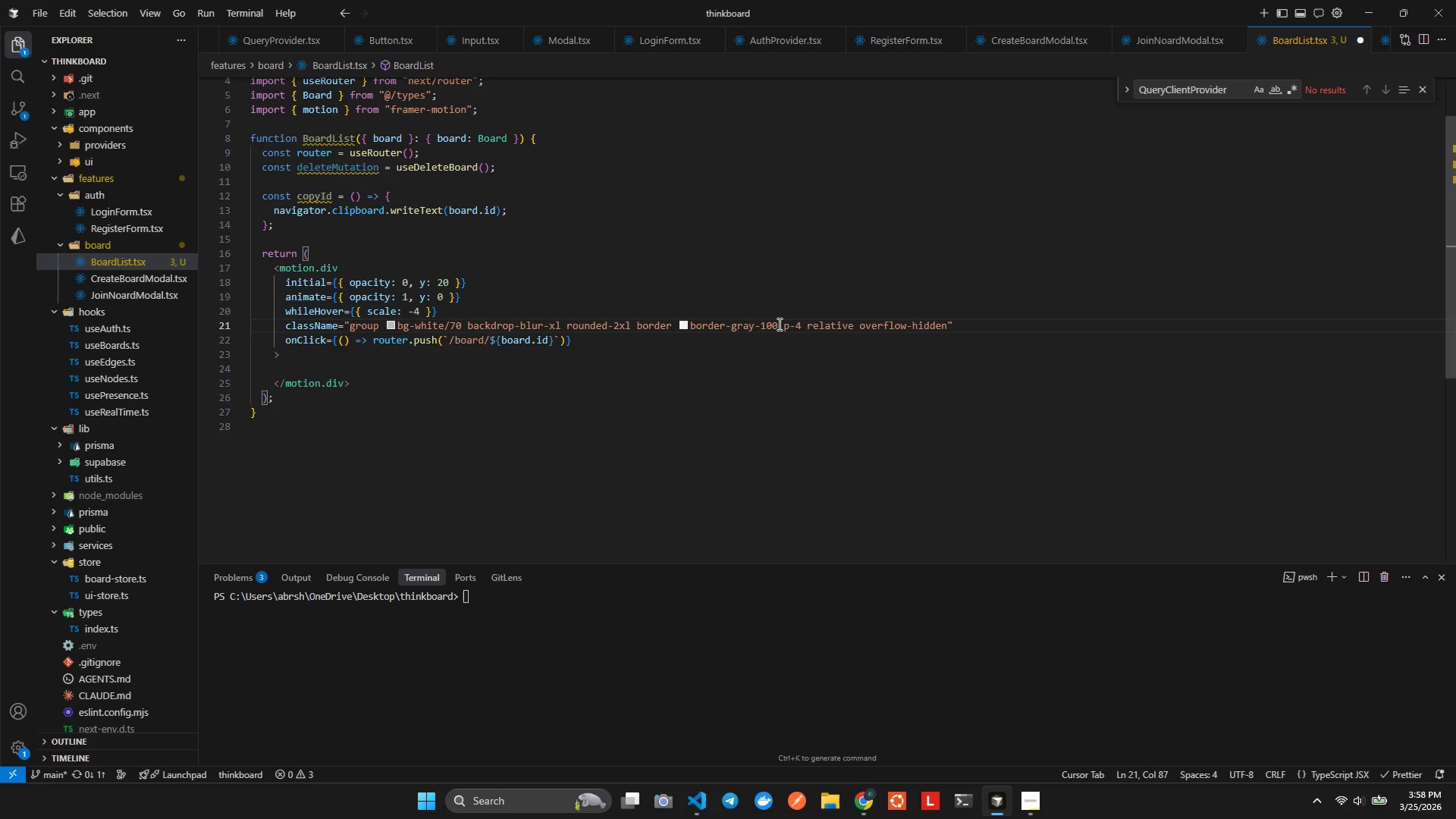 
hold_key(key=ArrowRight, duration=1.33)
 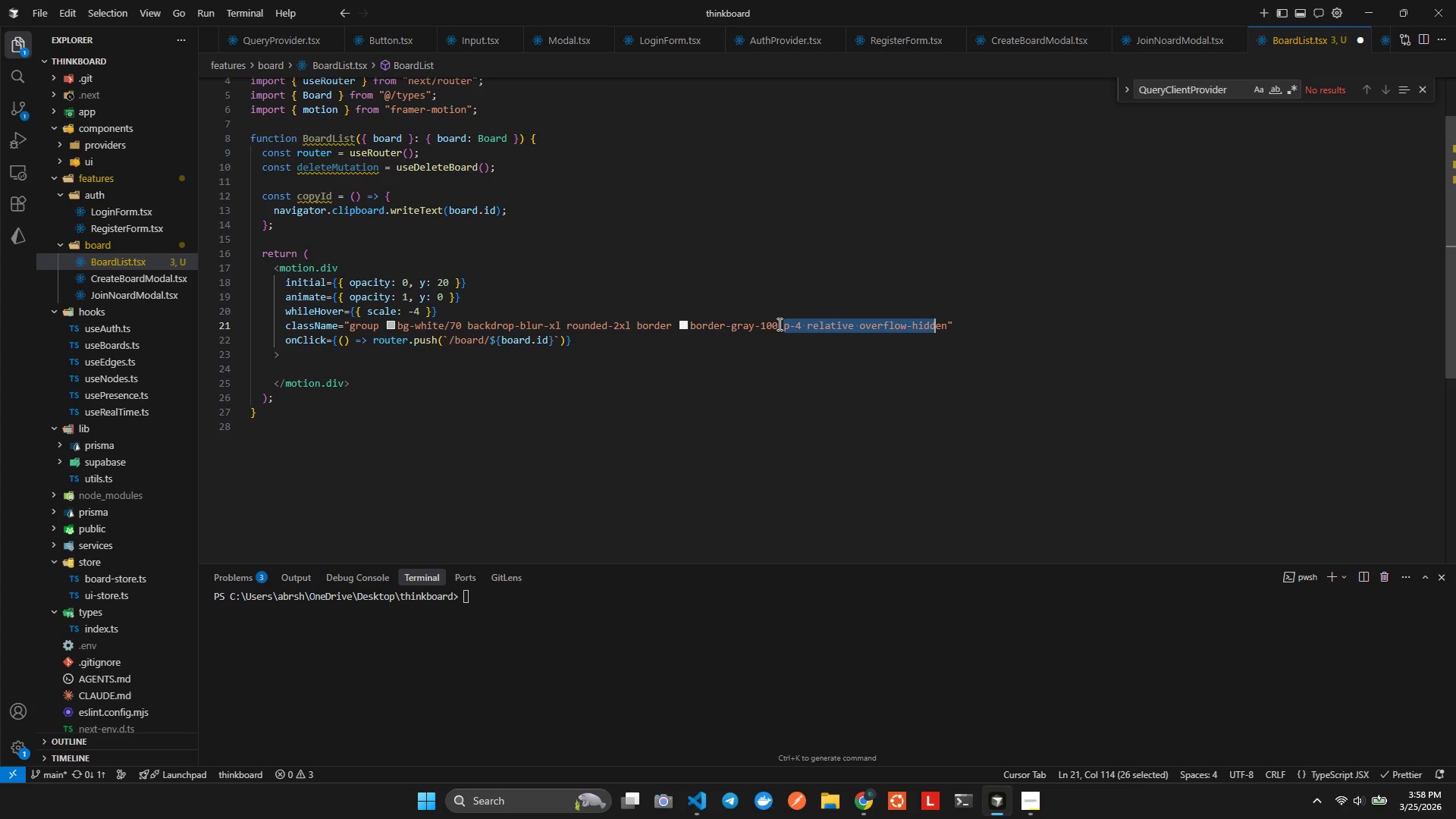 
key(Shift+ArrowRight)
 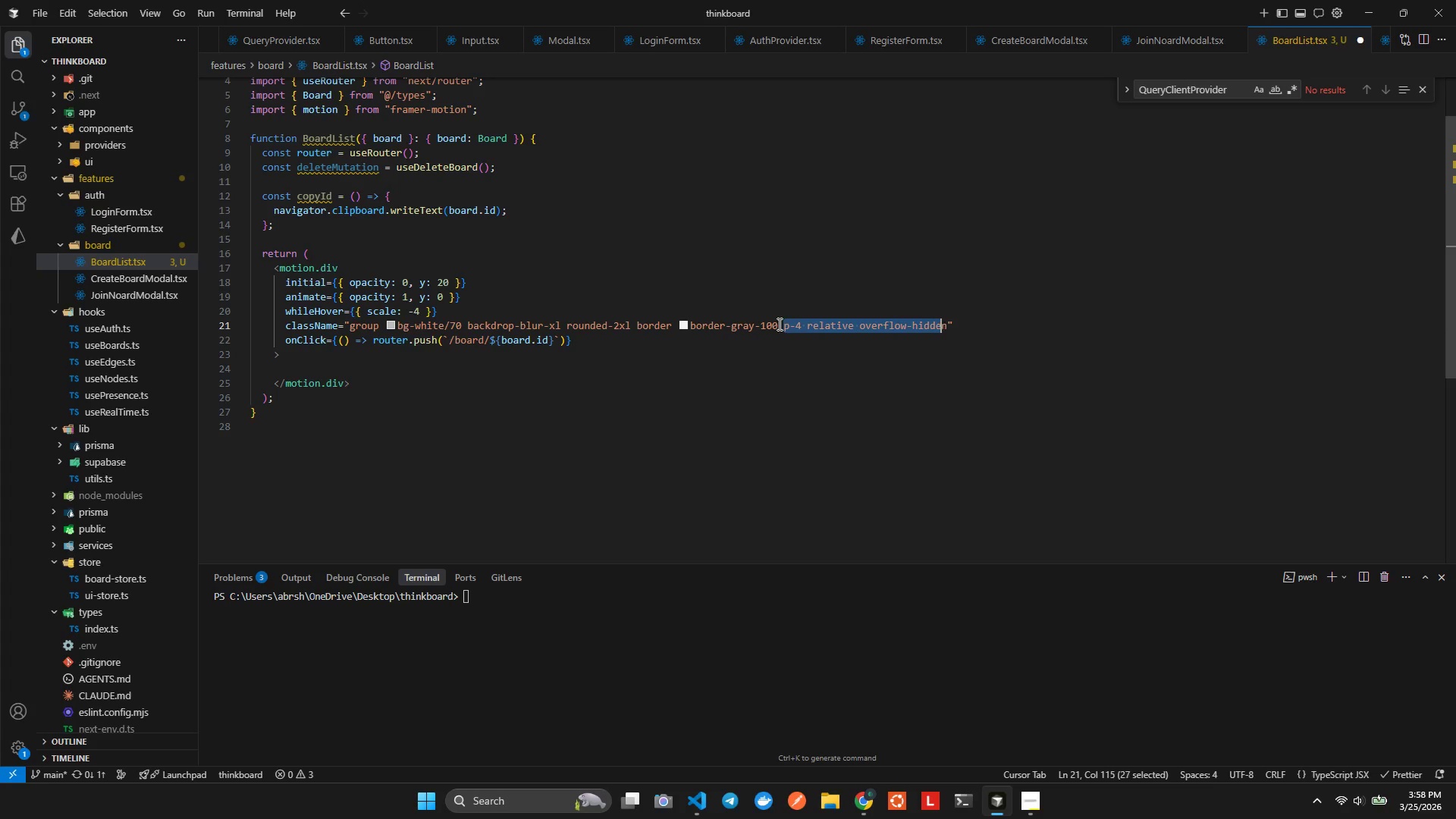 
key(Shift+ArrowRight)
 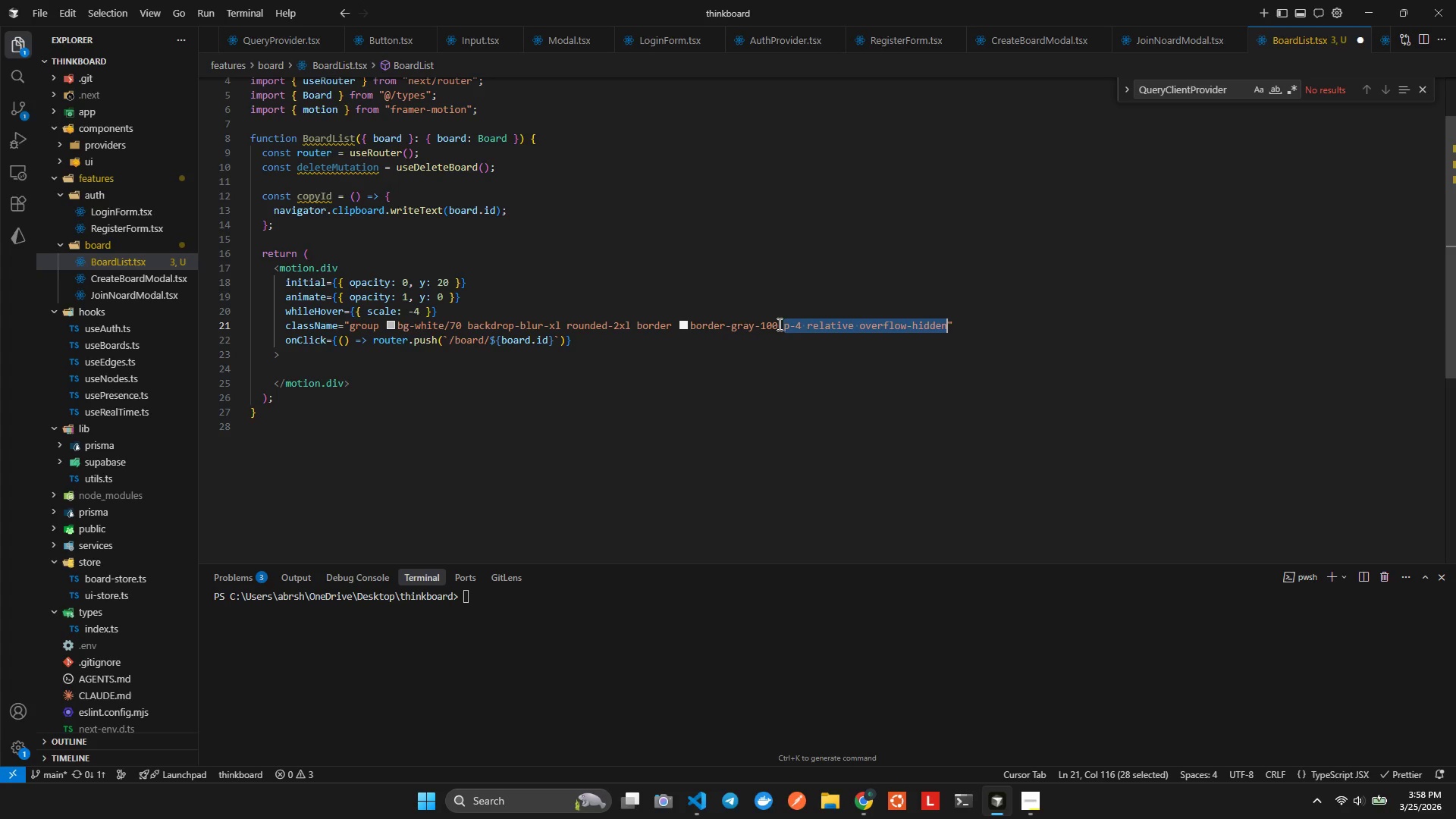 
key(Backspace)
type(sha)
 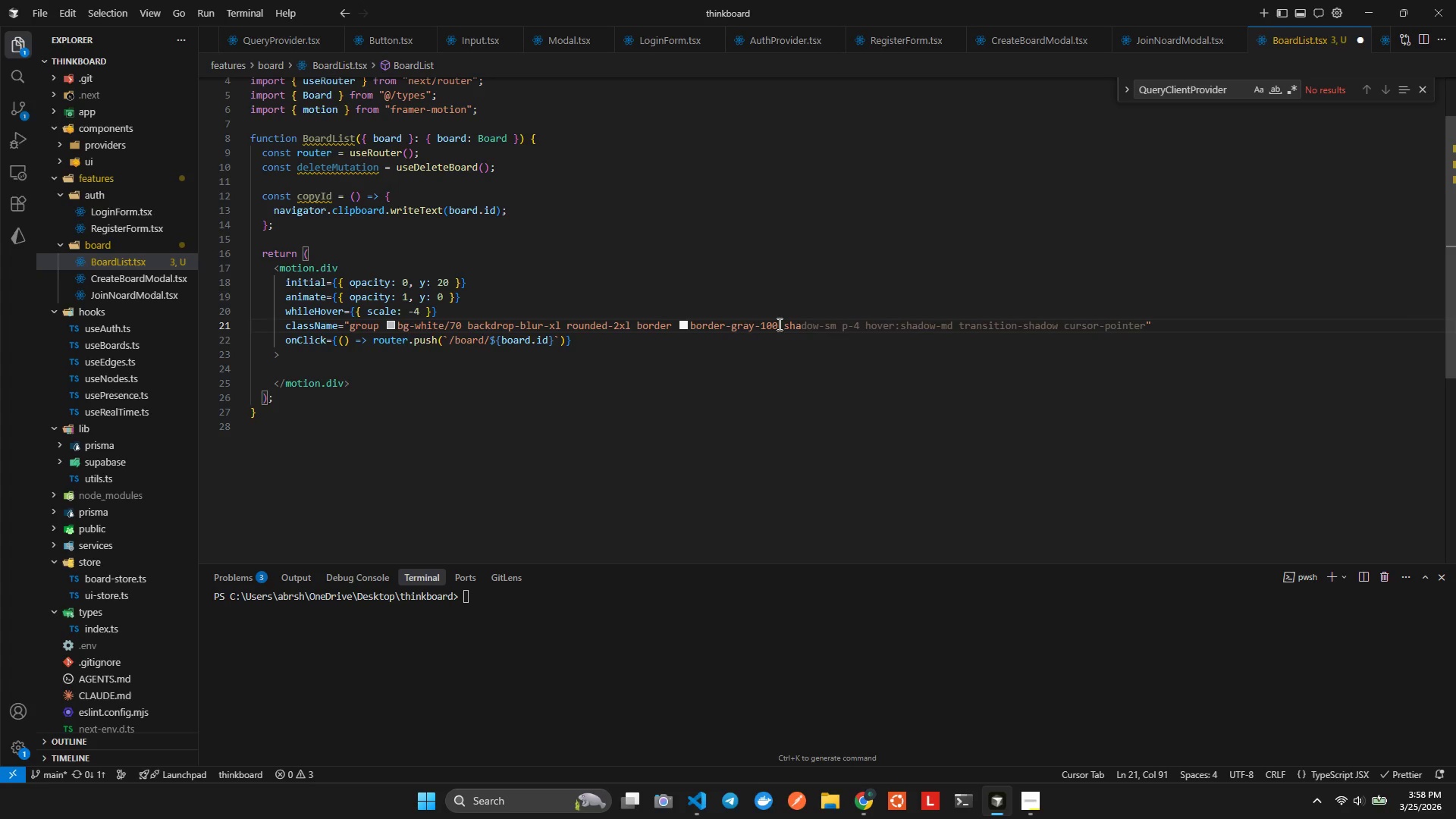 
key(Control+Space)
 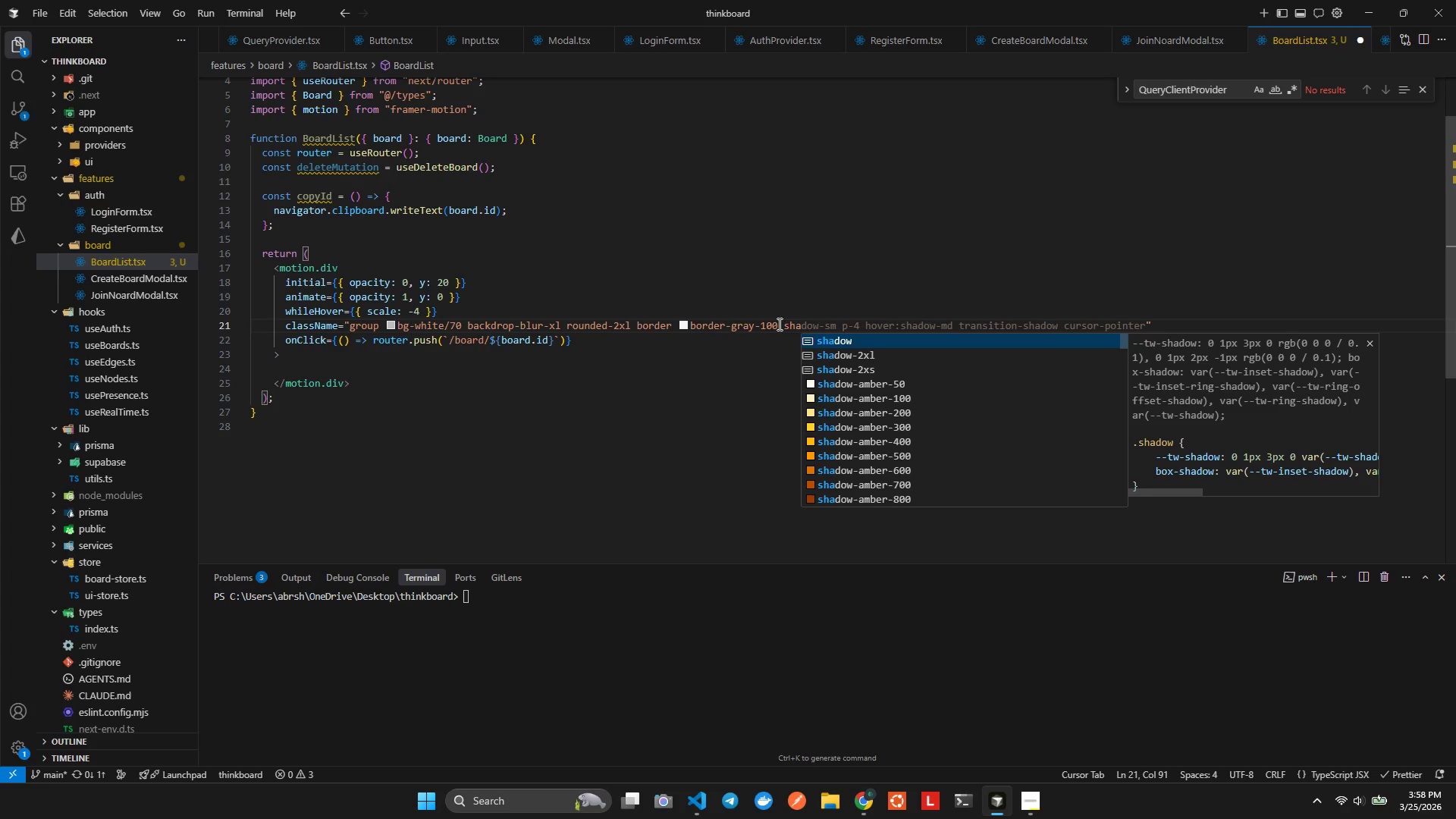 
type(a)
key(Backspace)
type(sm)
 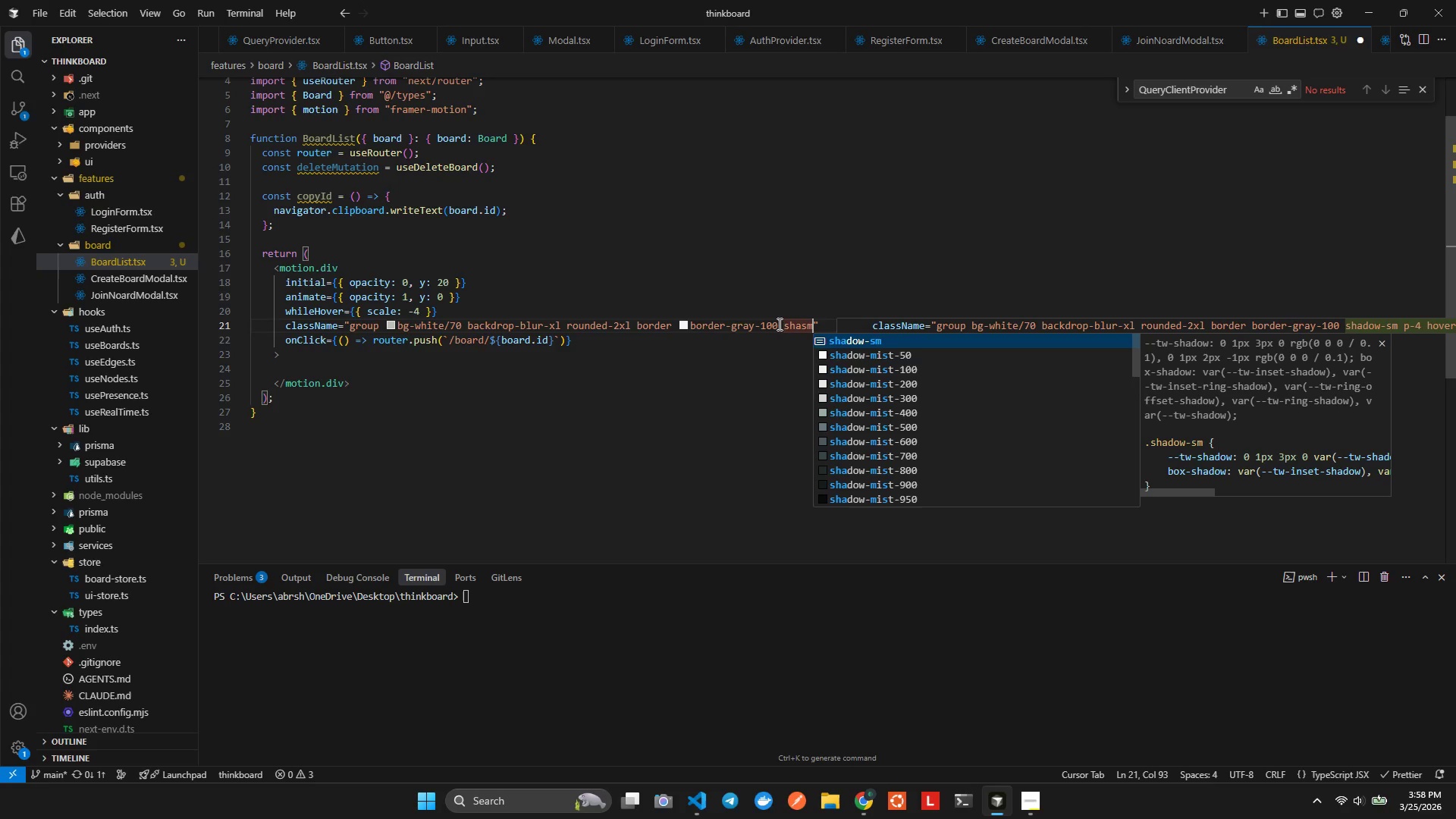 
key(Enter)
 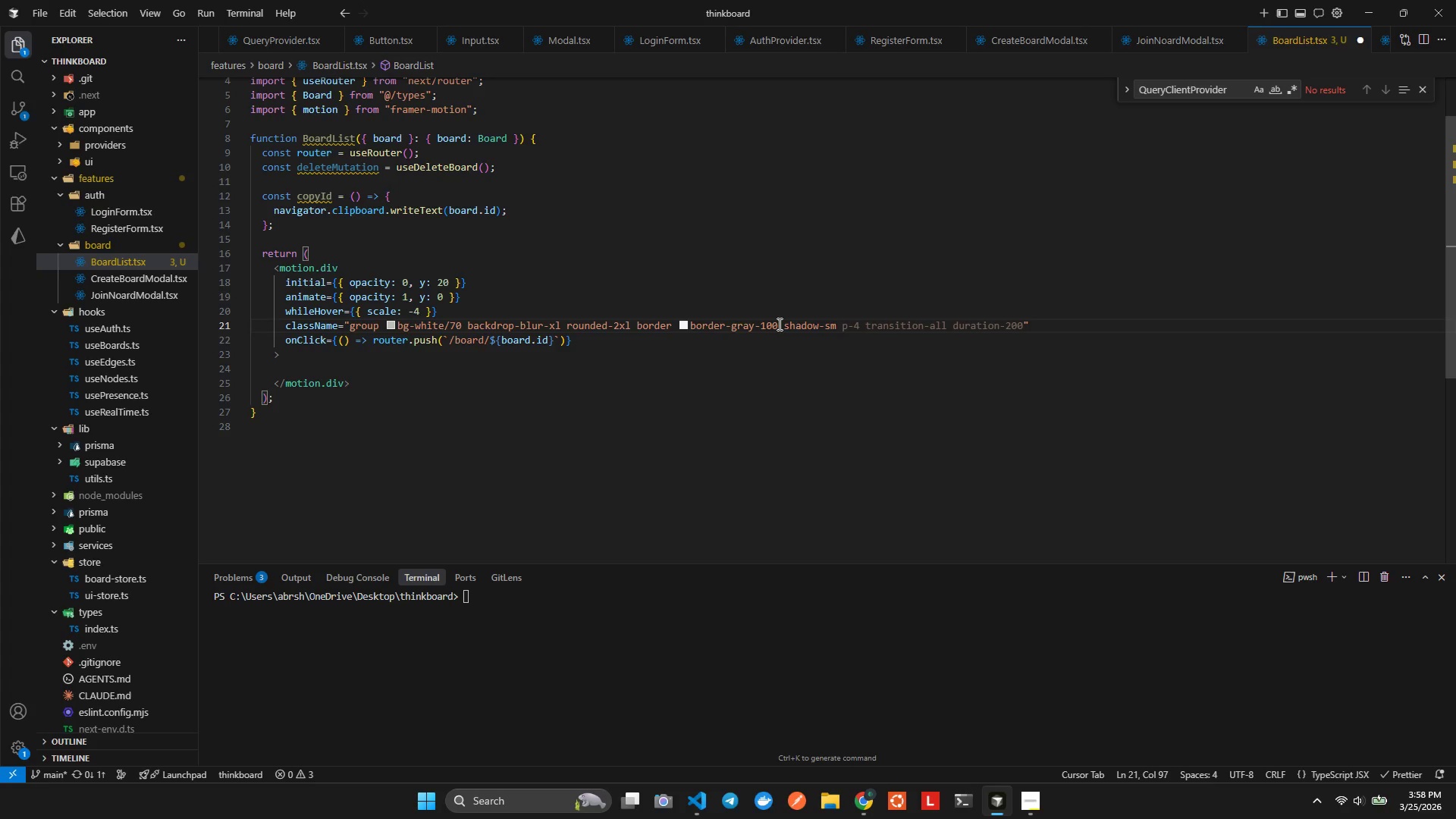 
type( howe)
key(Backspace)
key(Backspace)
type(er:)
 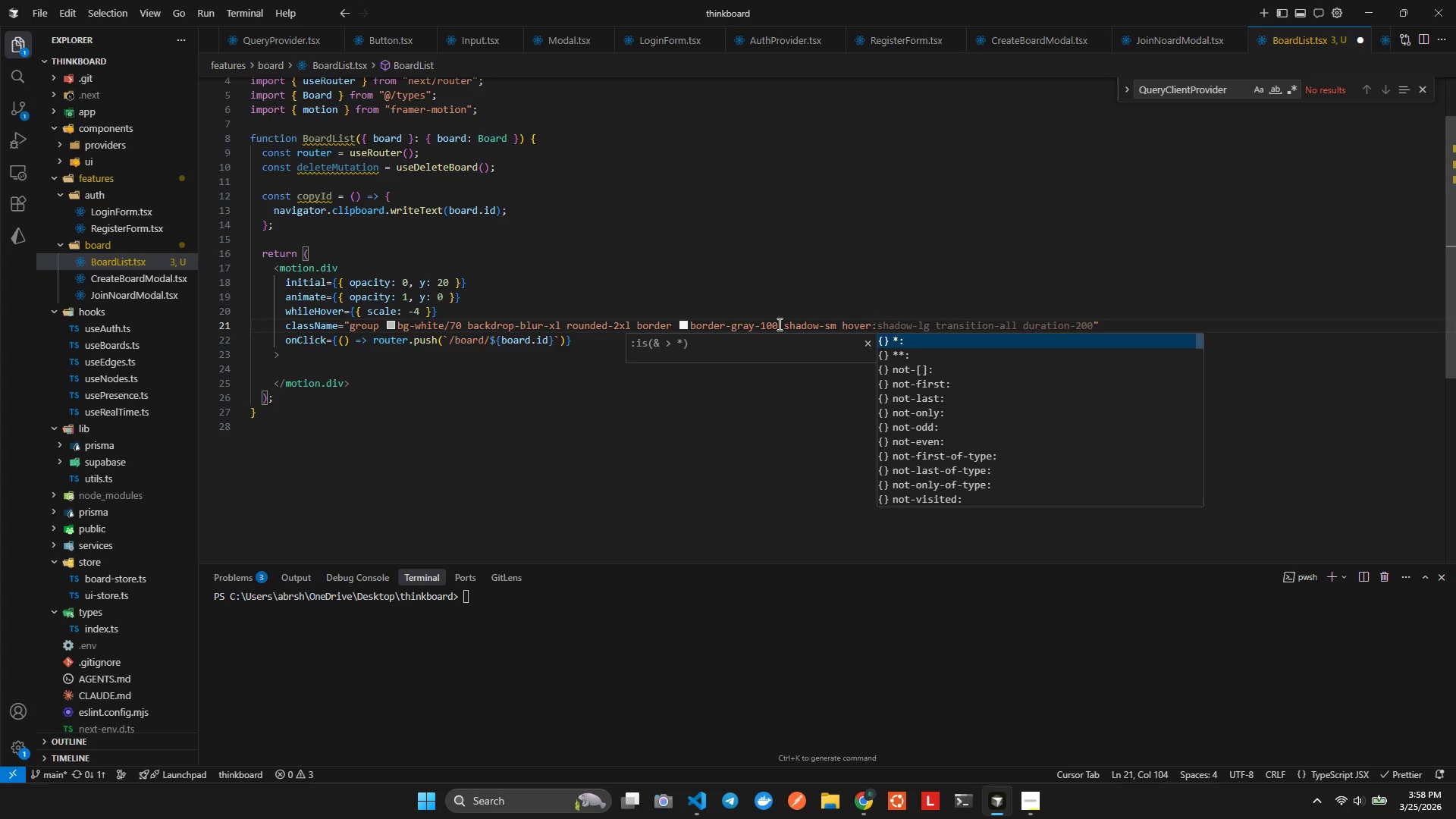 
hold_key(key=V, duration=0.39)
 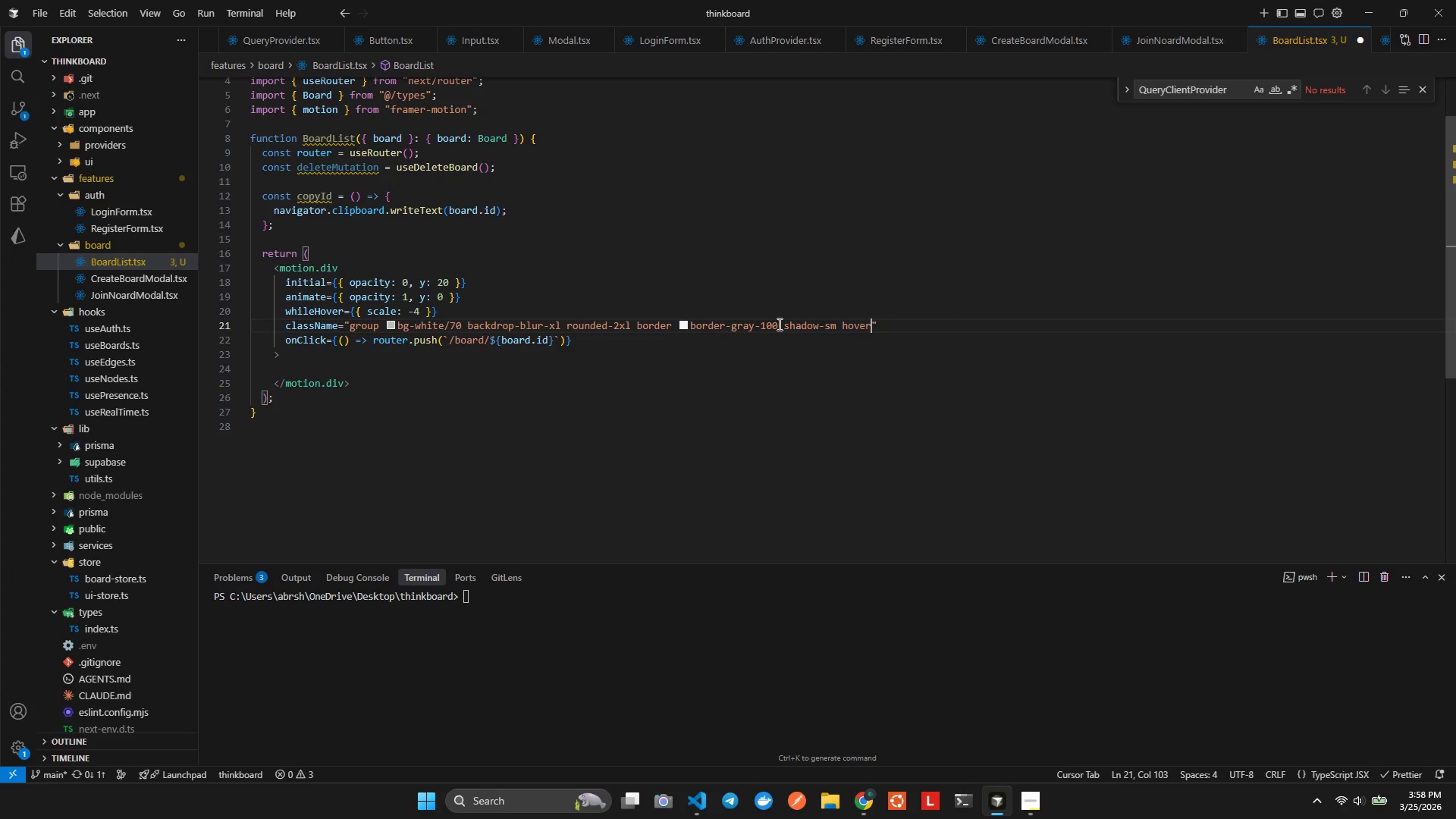 
wait(5.66)
 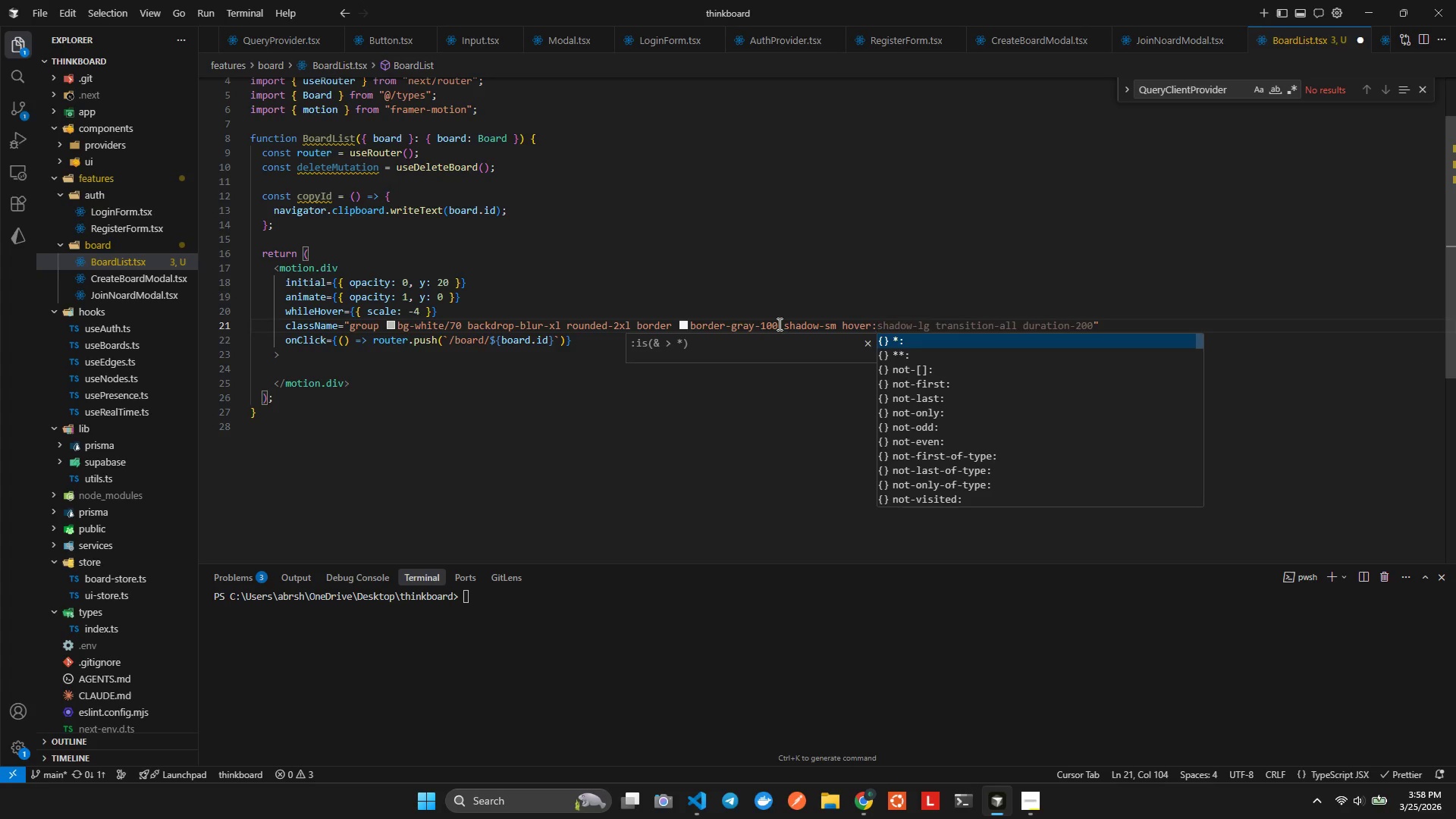 
type(shadowcl)
key(Backspace)
key(Backspace)
type(xl)
 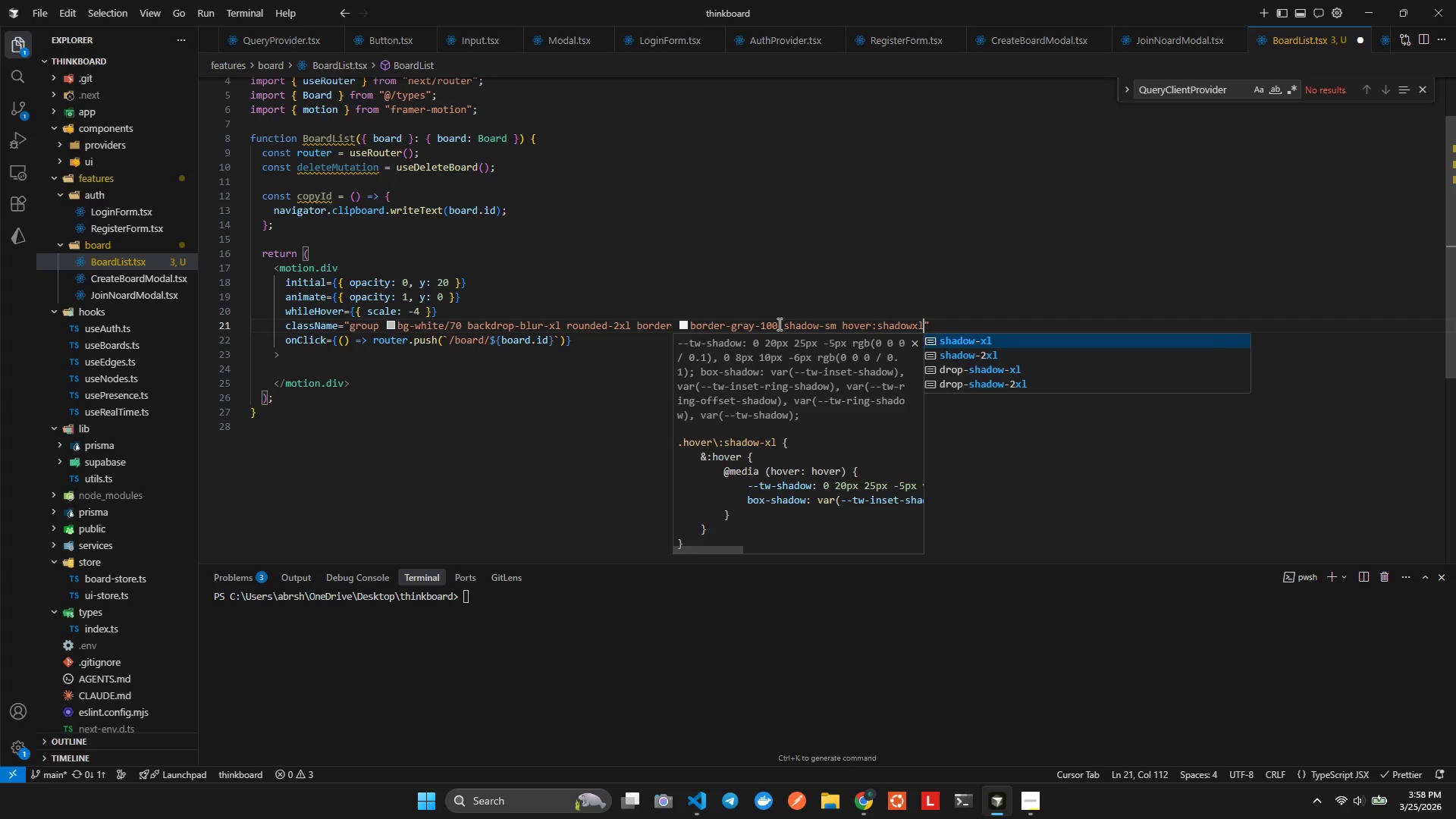 
key(Enter)
 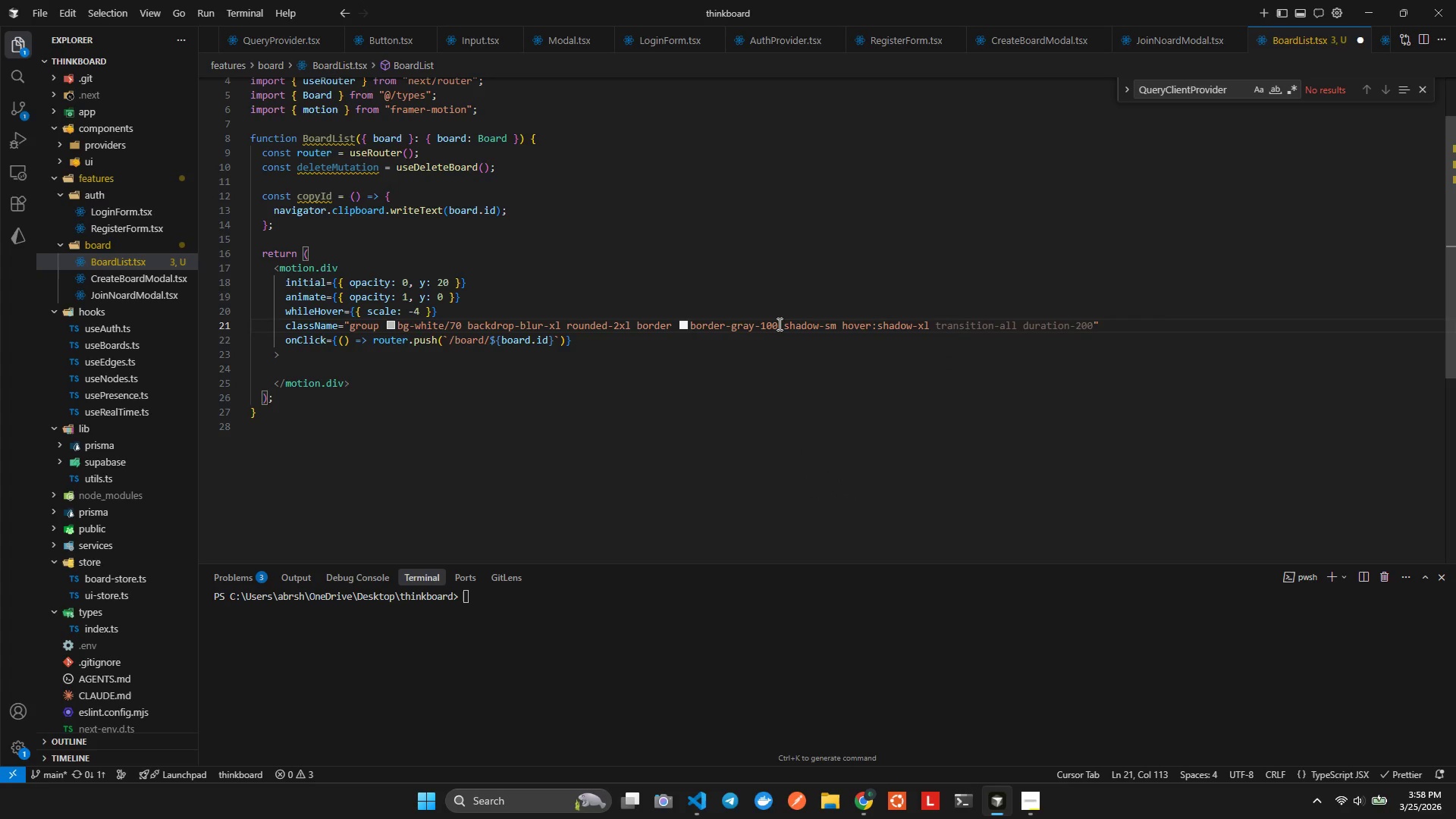 
type( hoer: )
key(Backspace)
 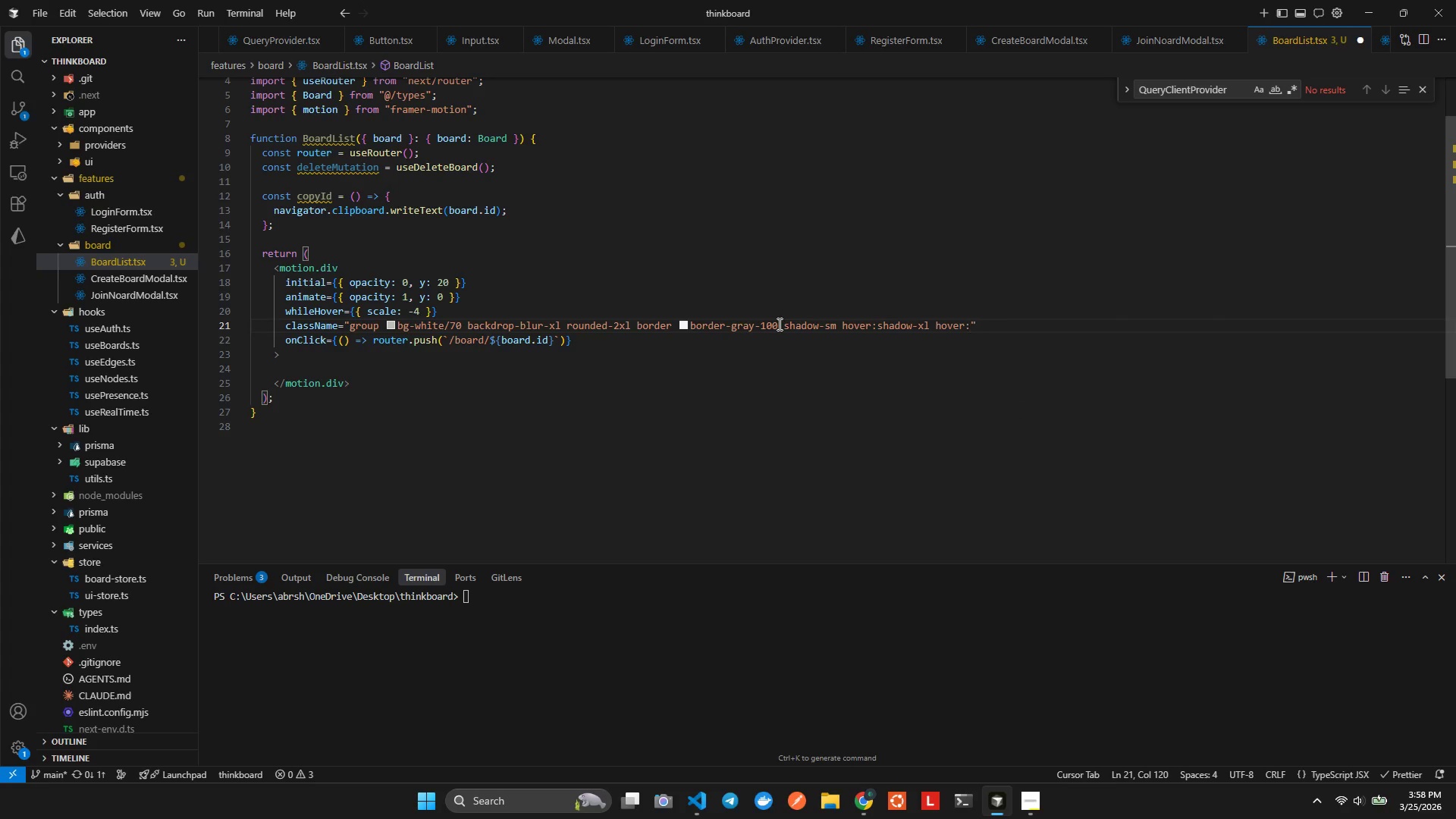 
hold_key(key=V, duration=0.31)
 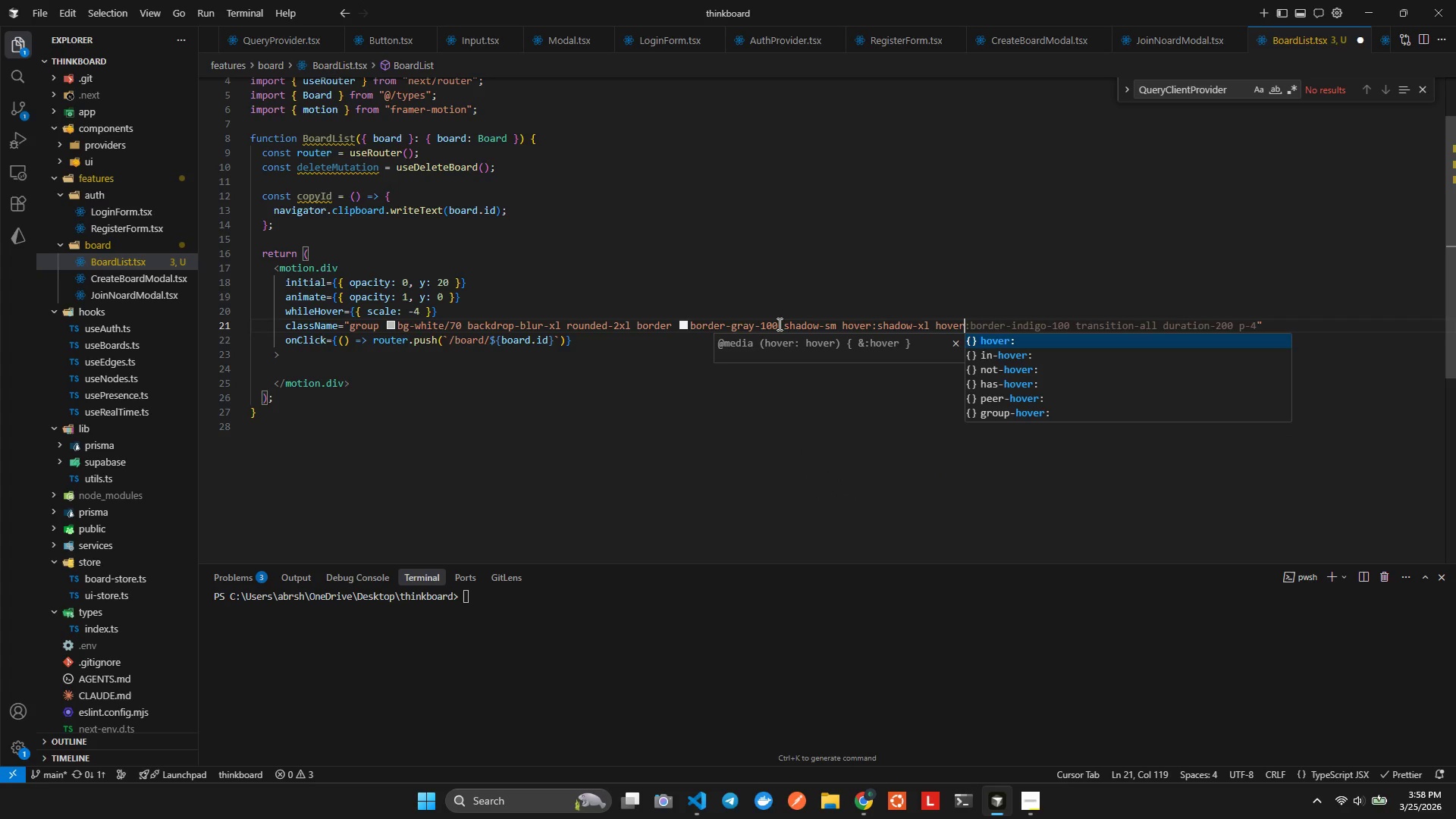 
type(shadw)
 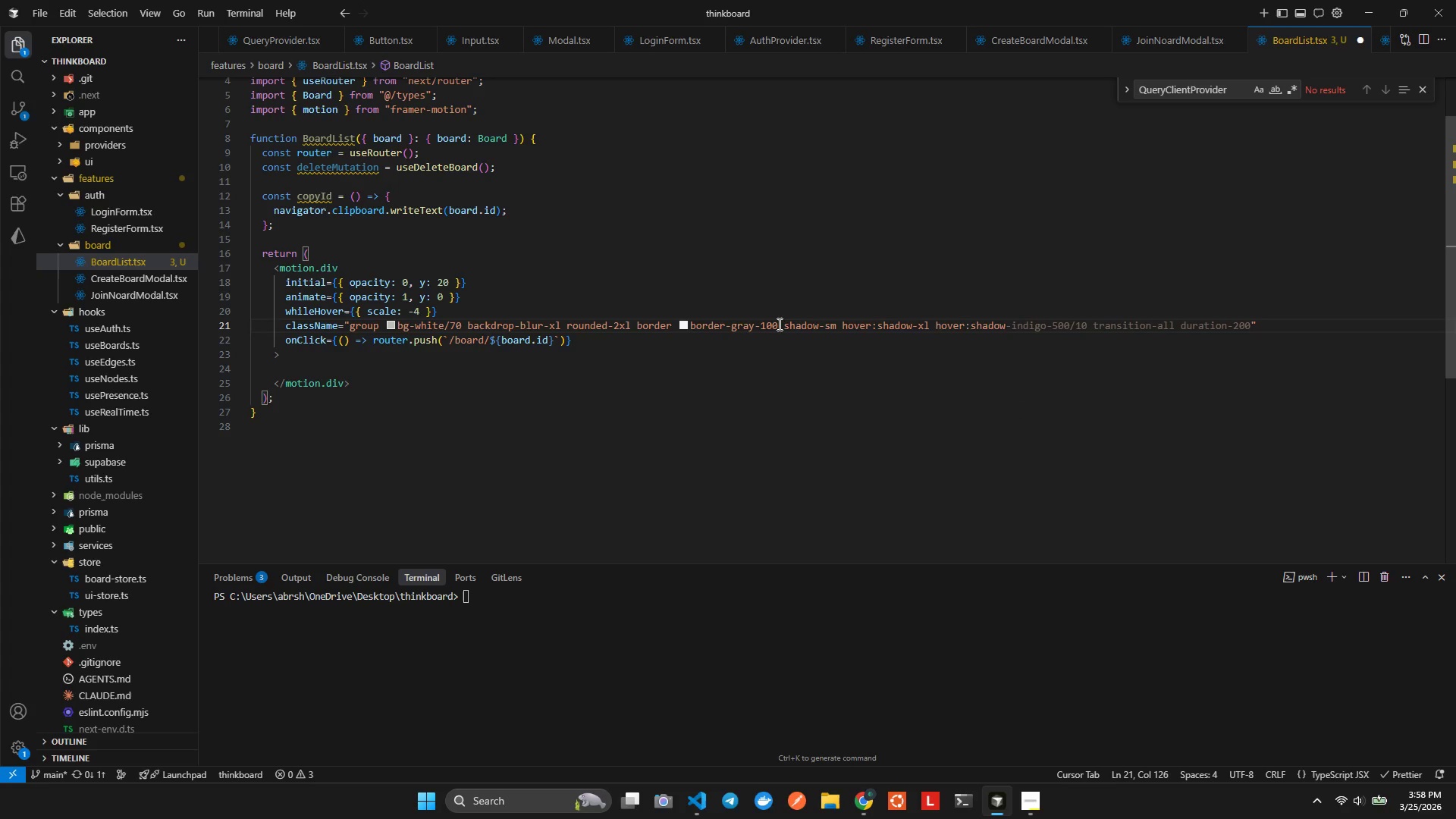 
hold_key(key=O, duration=0.31)
 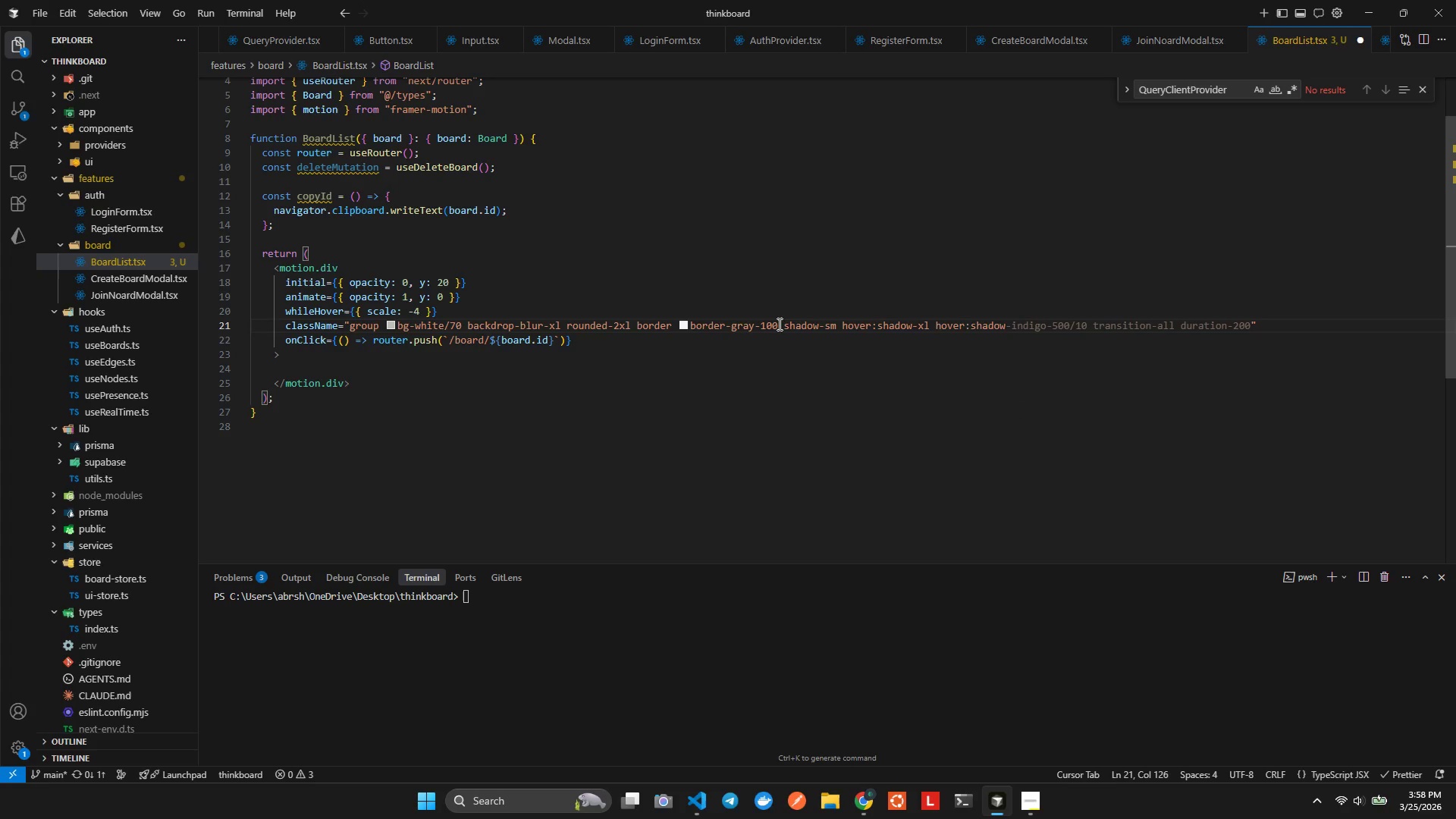 
key(Control+Space)
 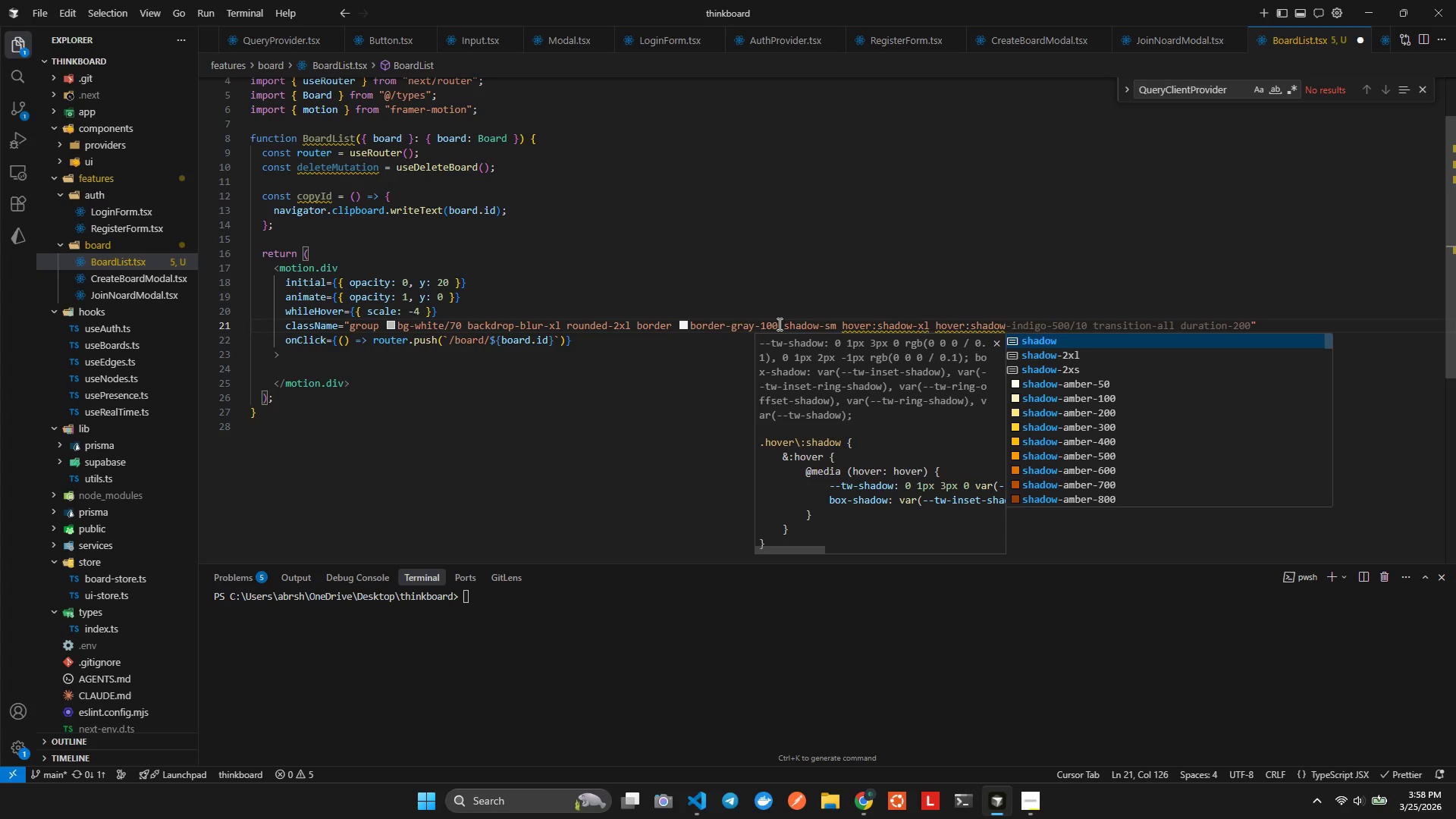 
type(indi500)
 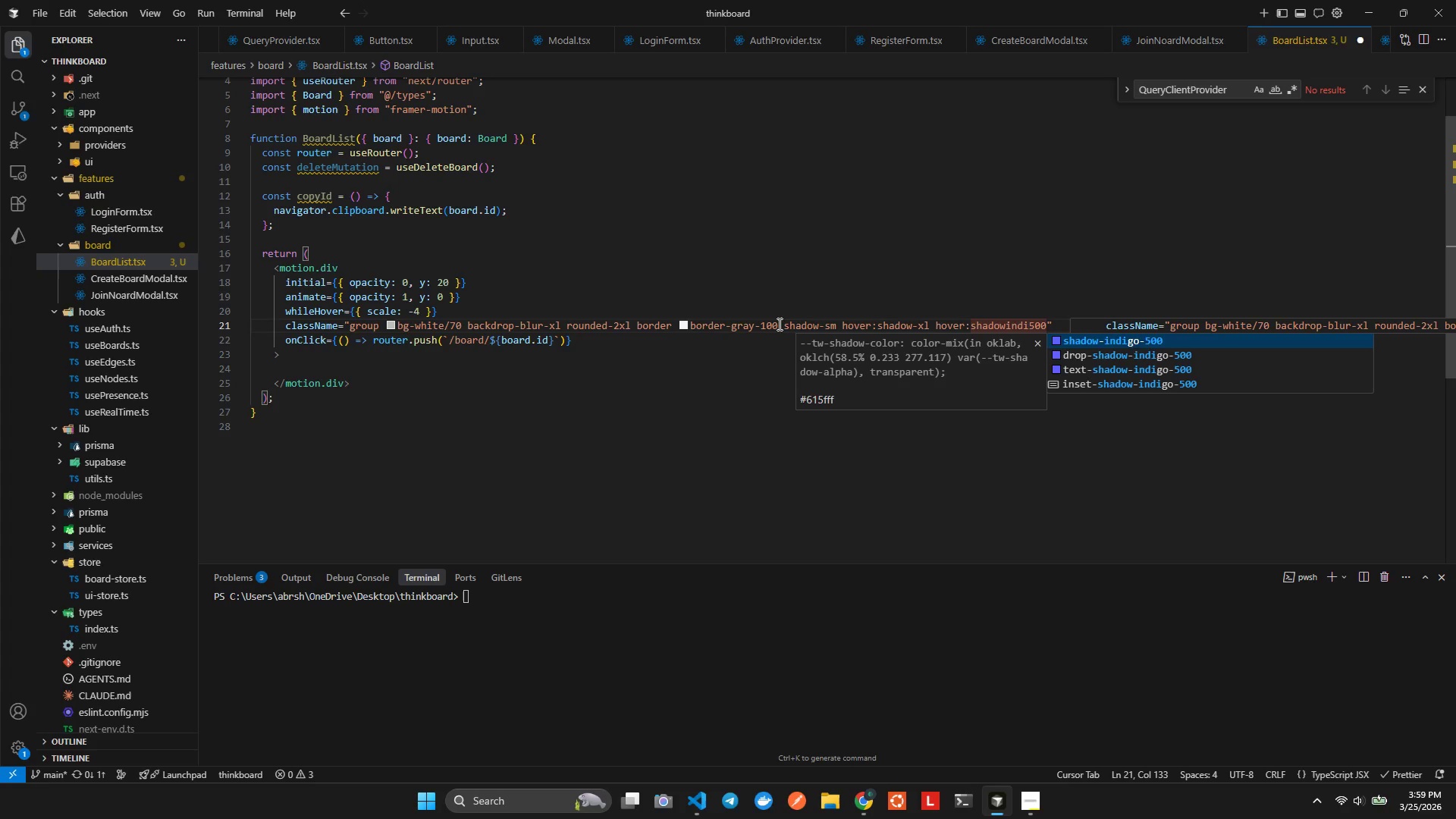 
key(Enter)
 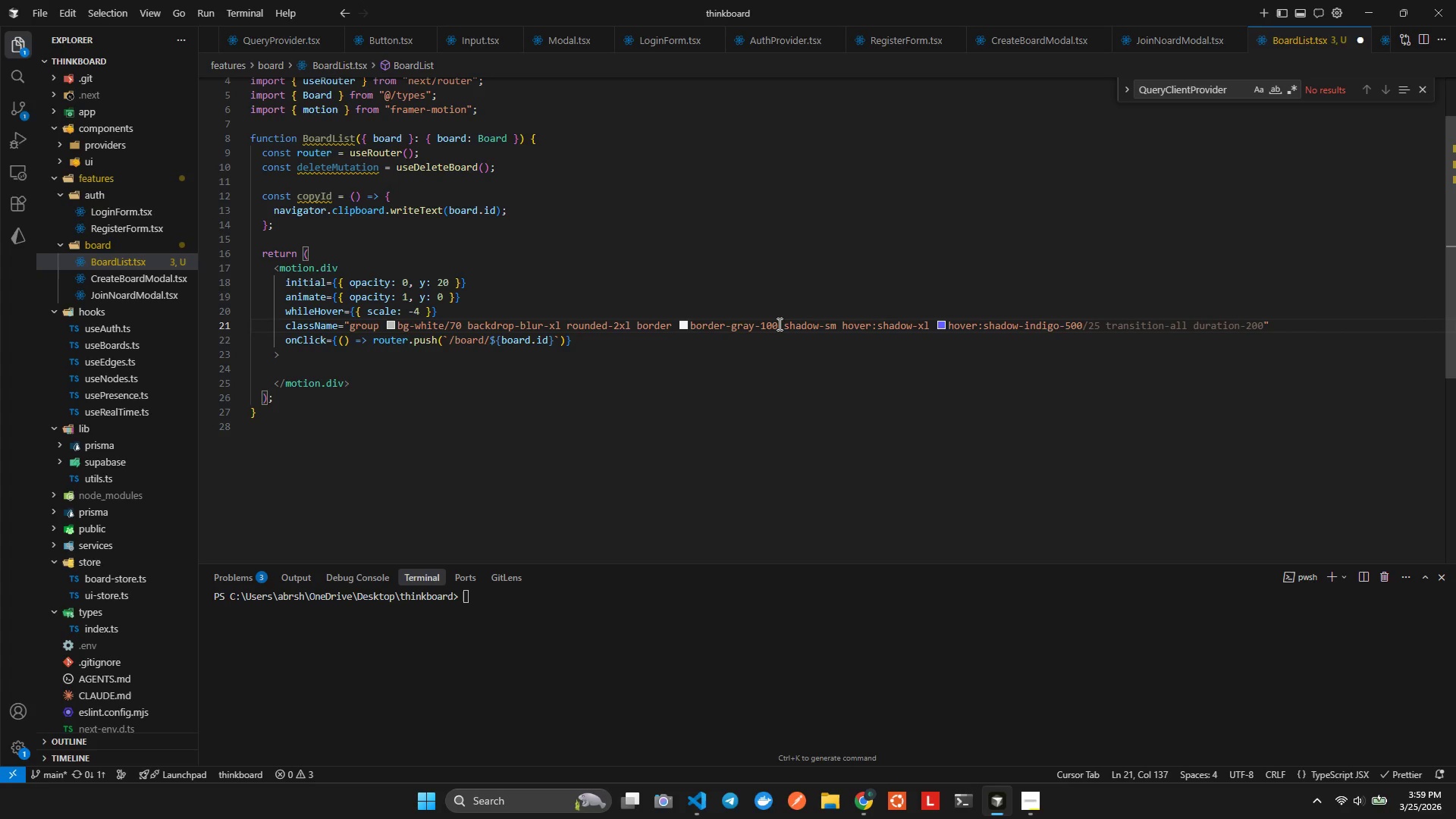 
type(/10 tra)
key(Tab)
 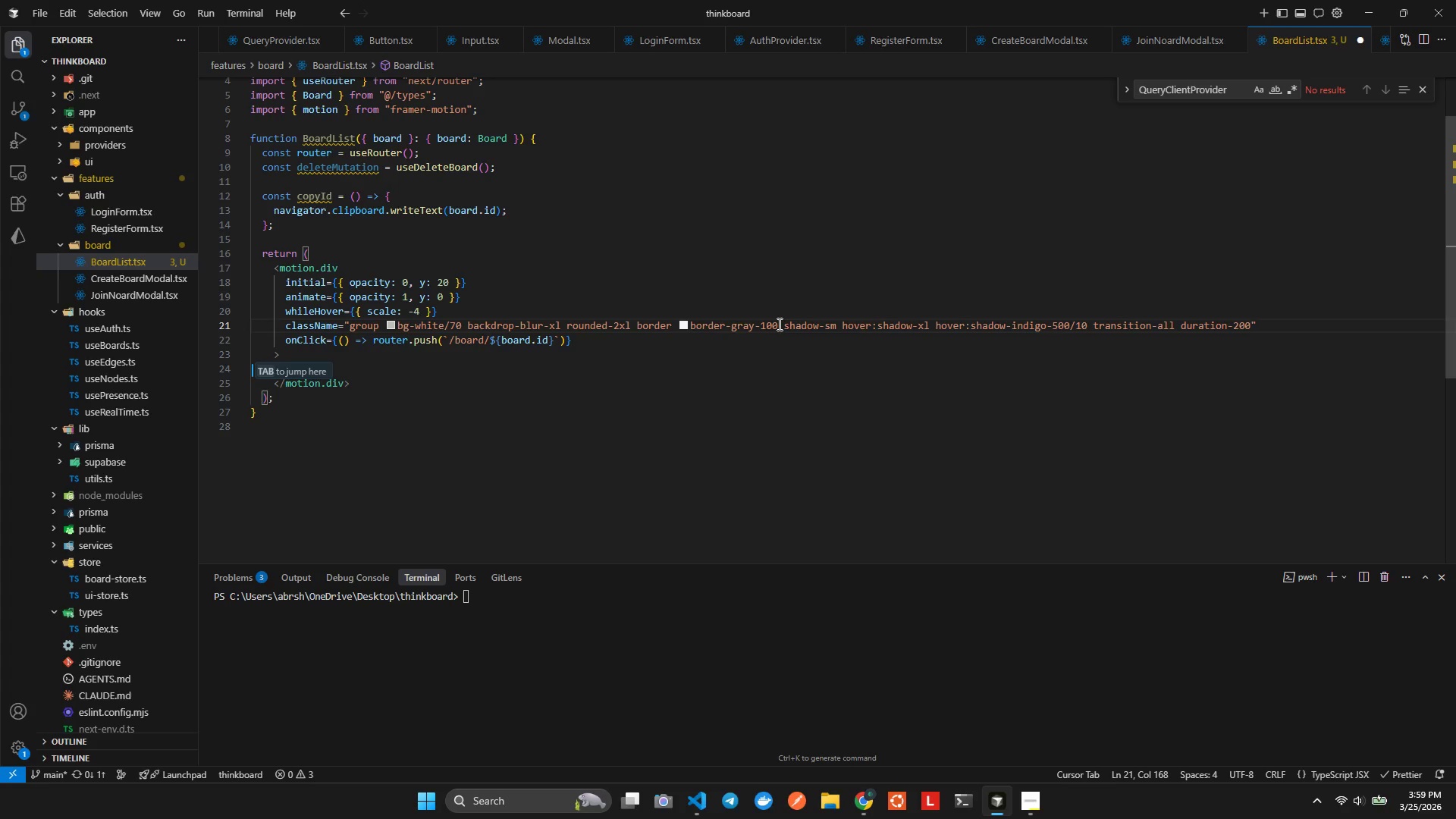 
key(ArrowLeft)
 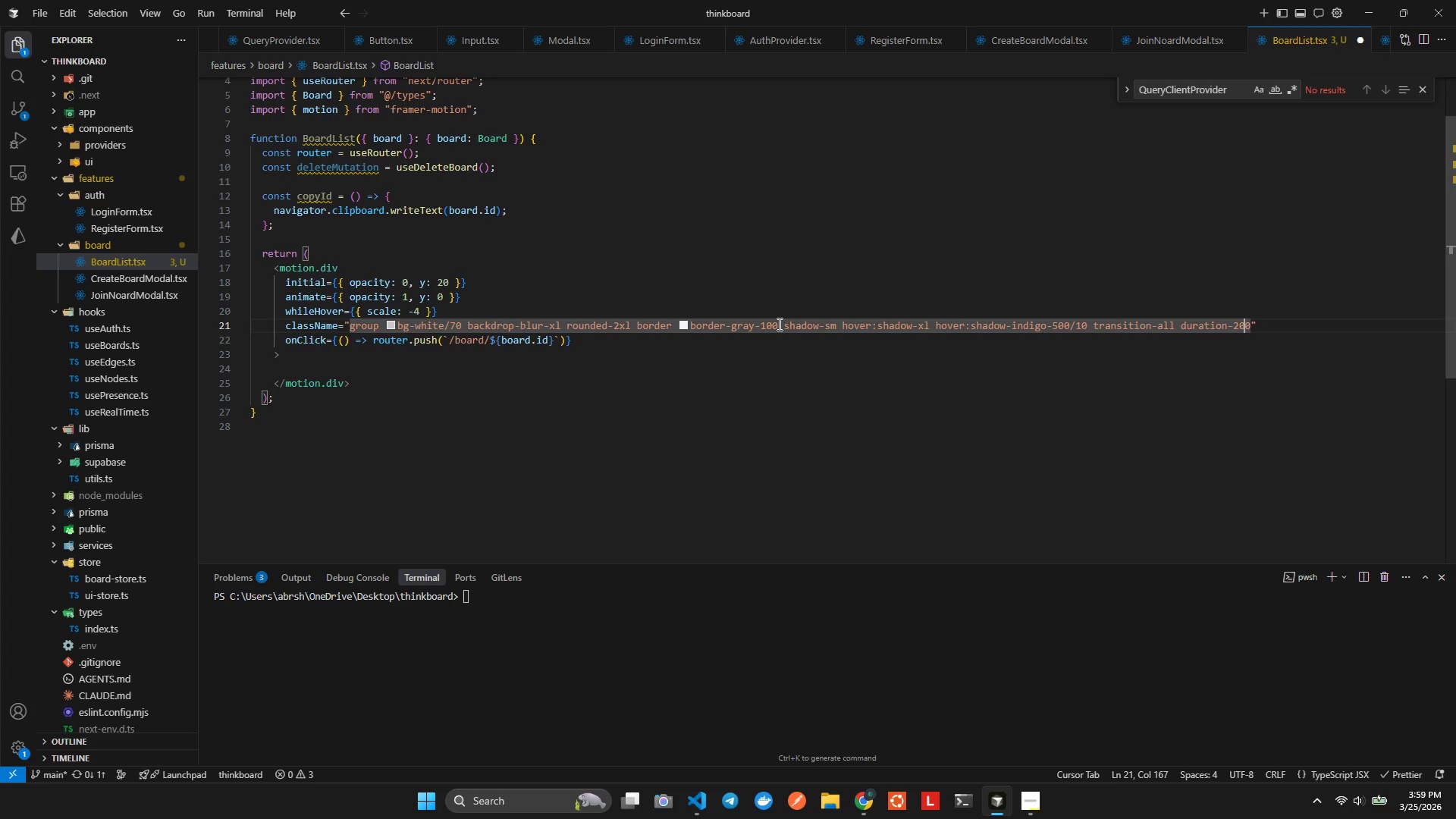 
key(ArrowLeft)
 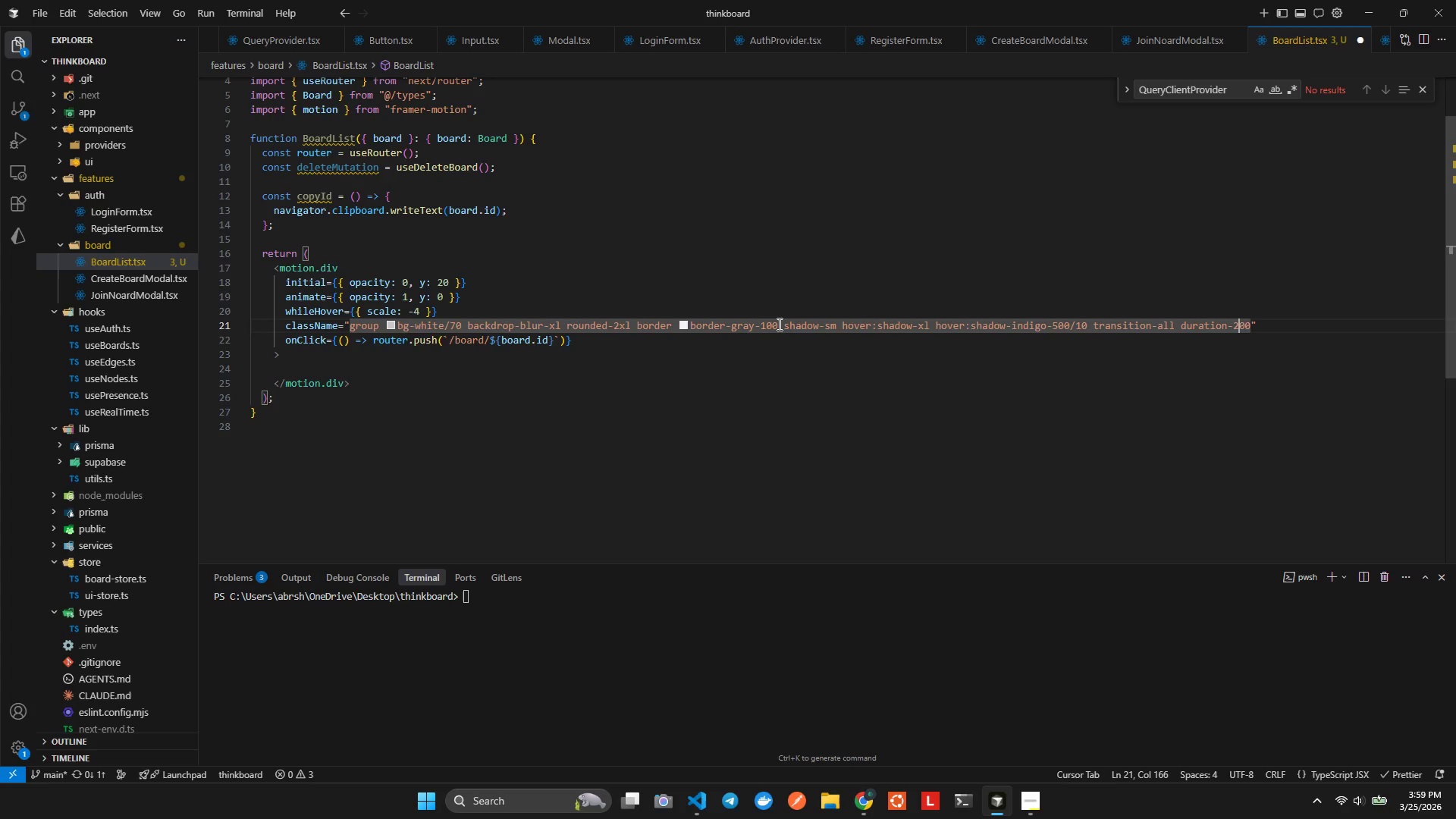 
key(ArrowLeft)
 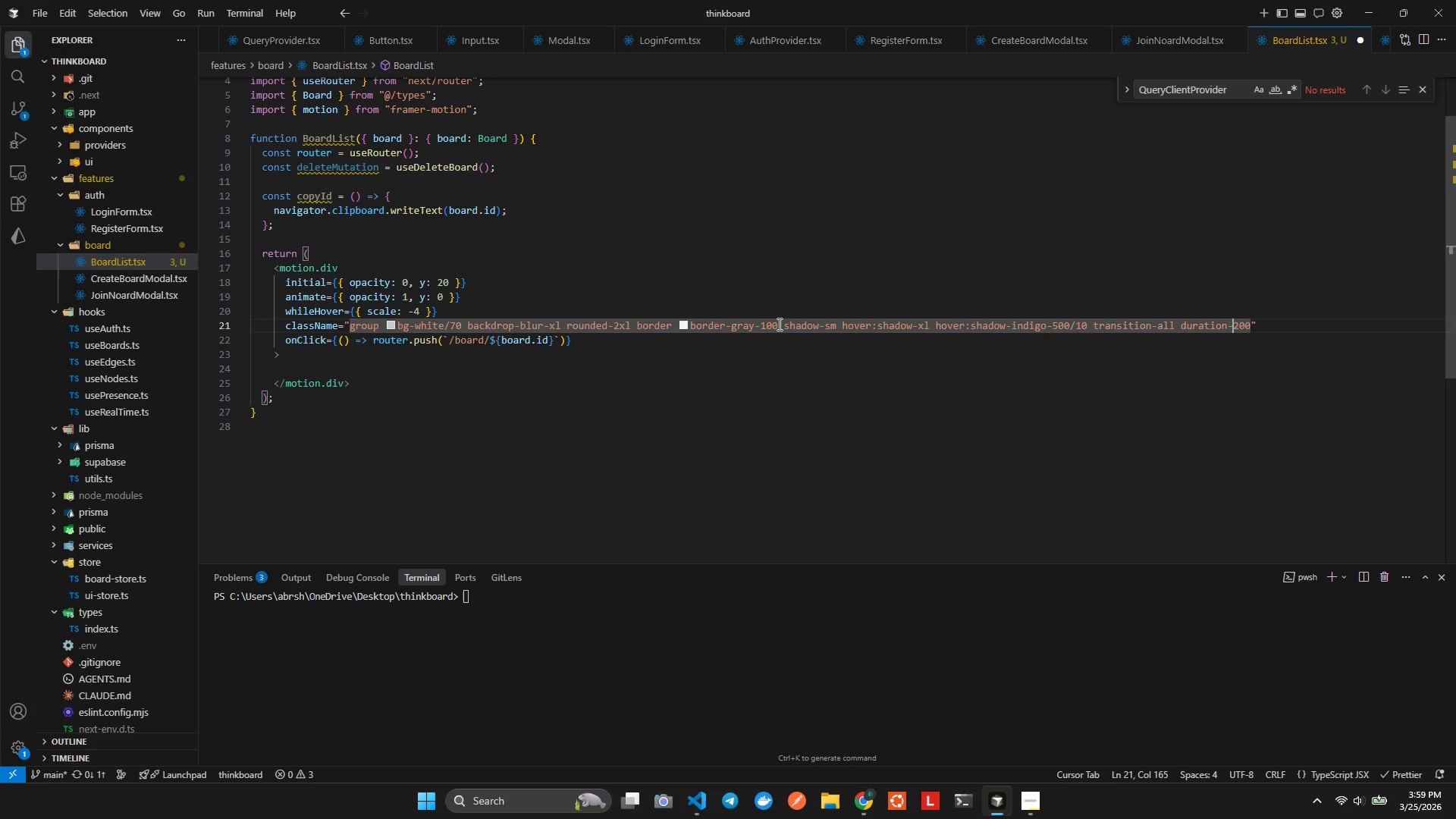 
key(ArrowLeft)
 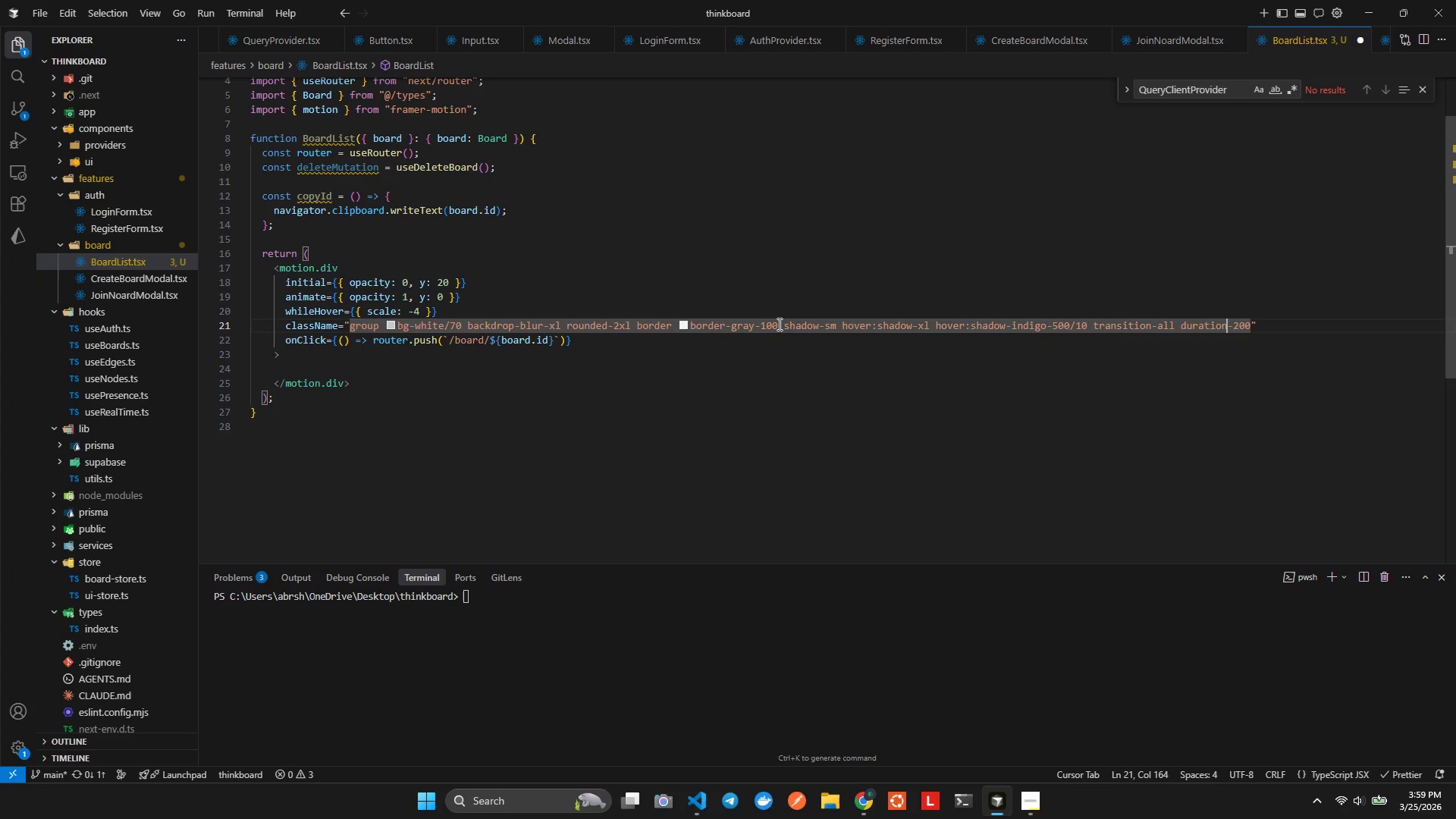 
key(ArrowRight)
 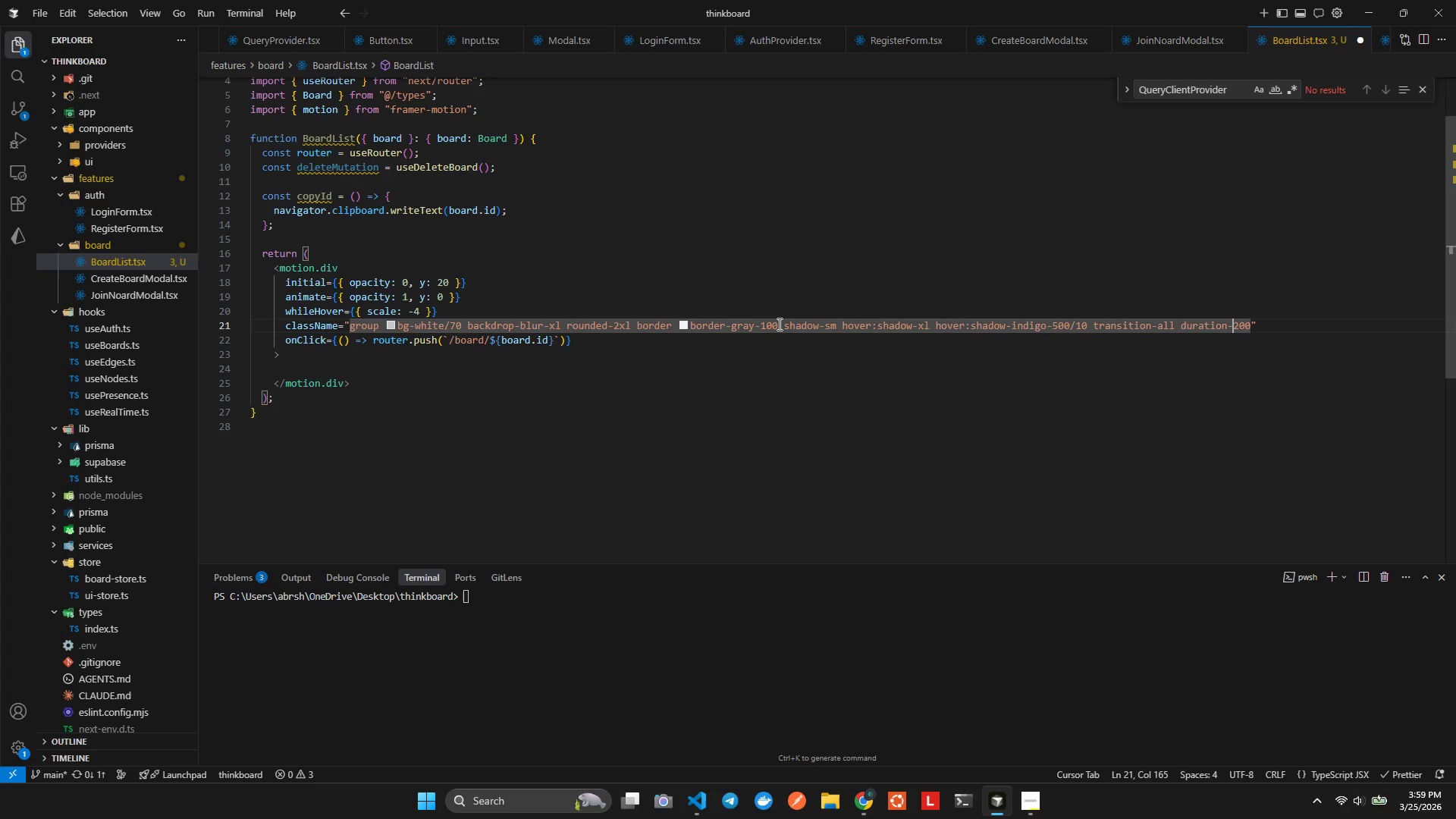 
key(ArrowRight)
 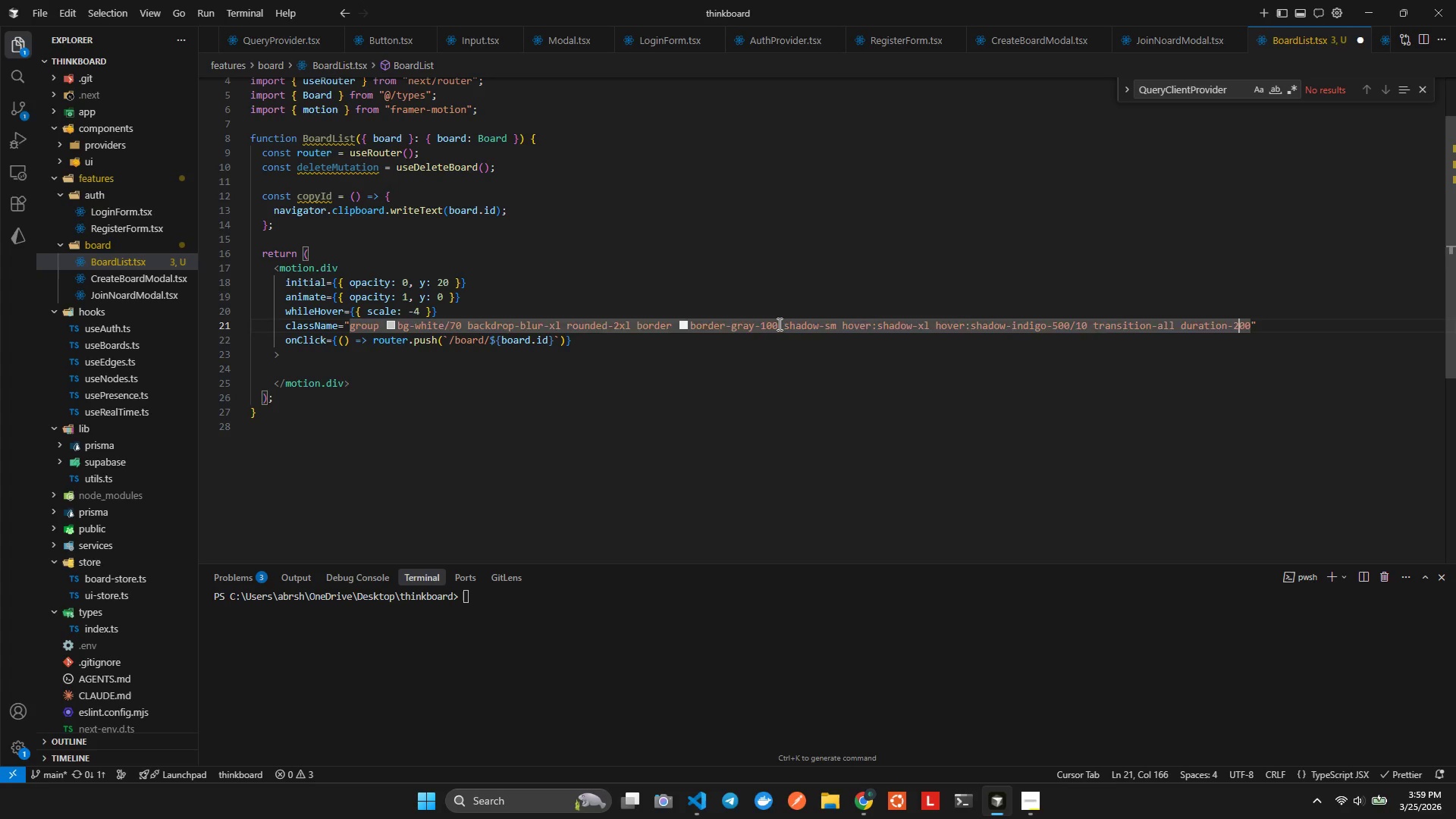 
key(Backspace)
 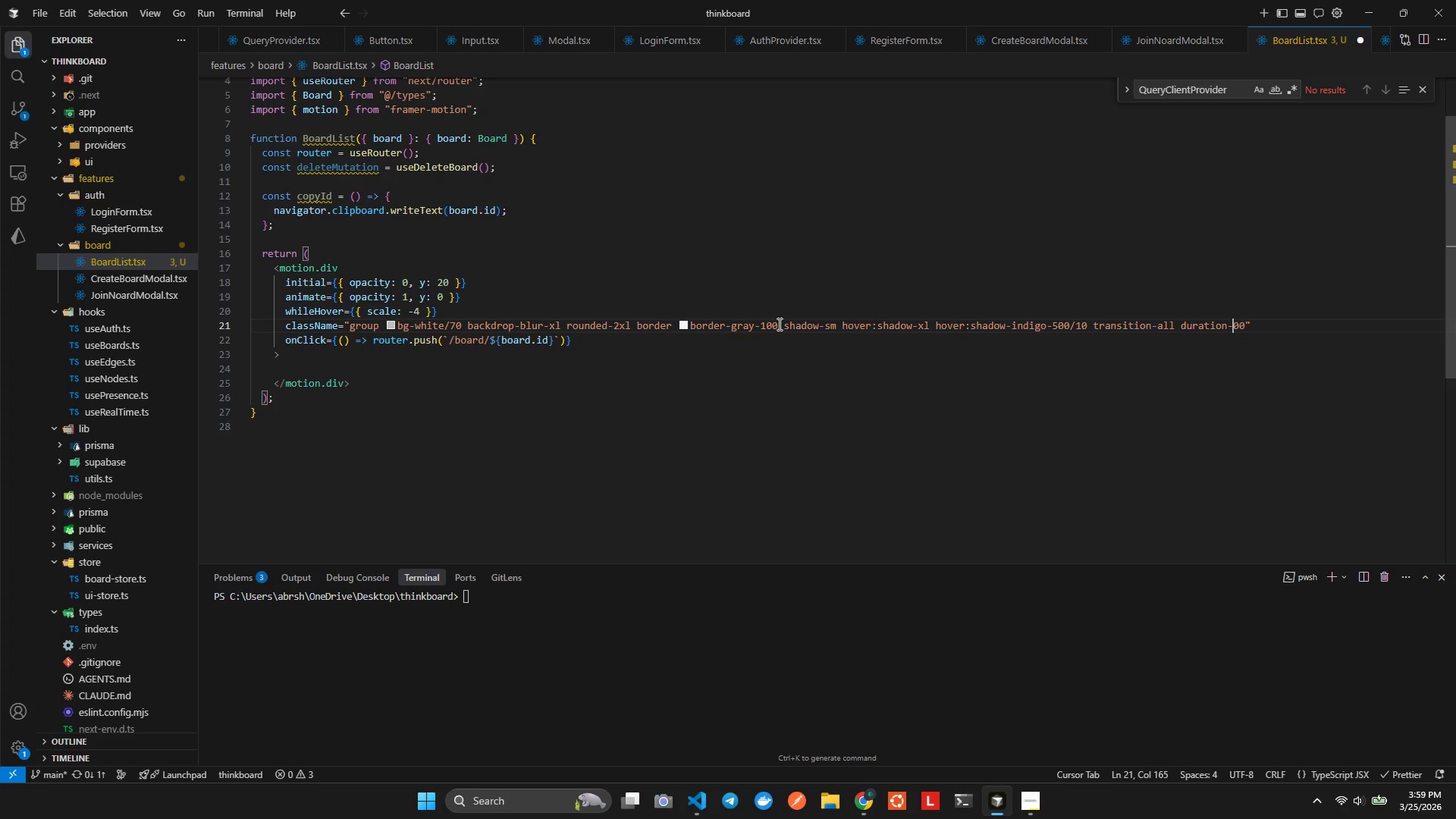 
key(3)
 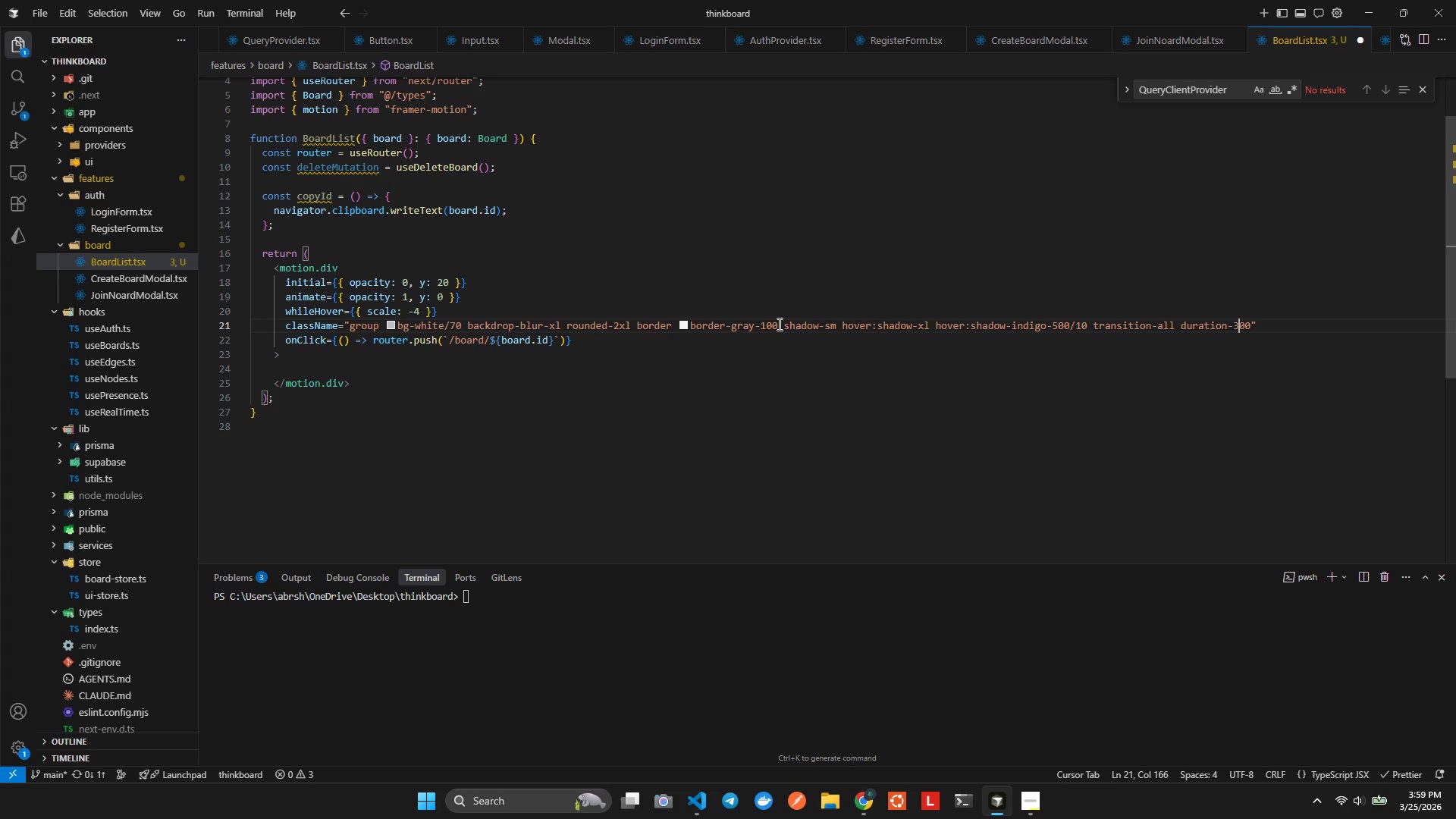 
key(ArrowRight)
 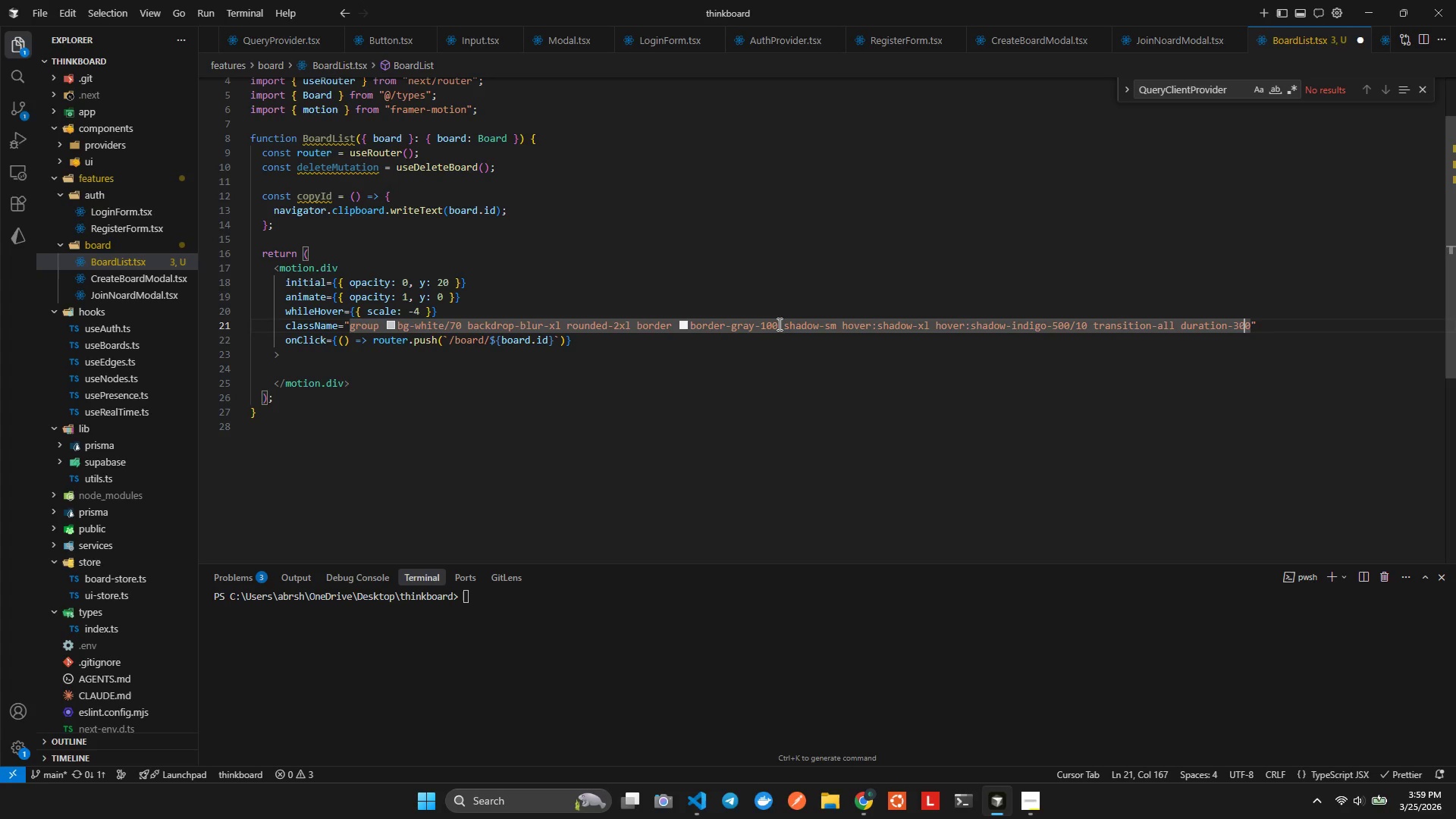 
key(ArrowRight)
 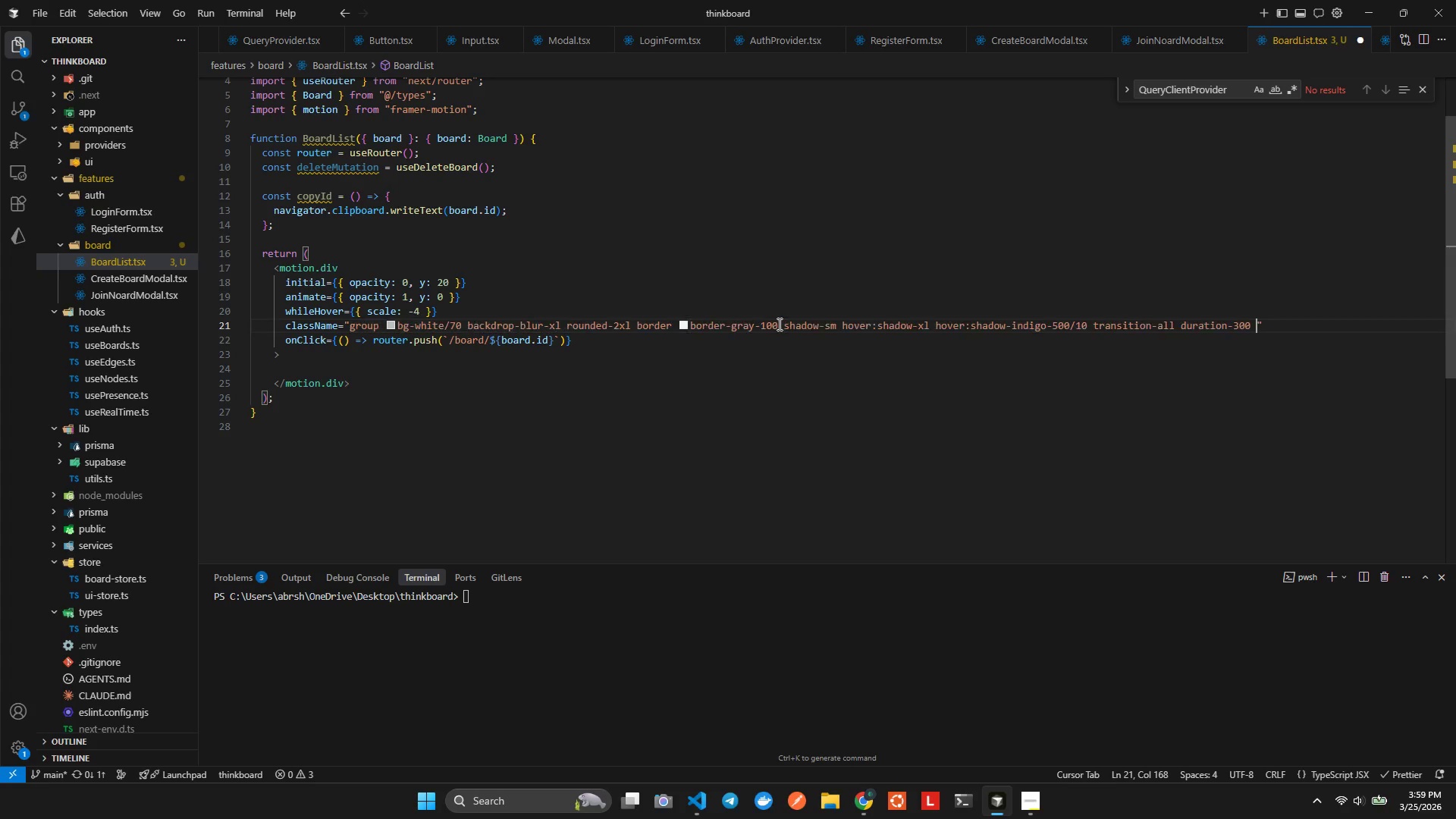 
type(  p5)
 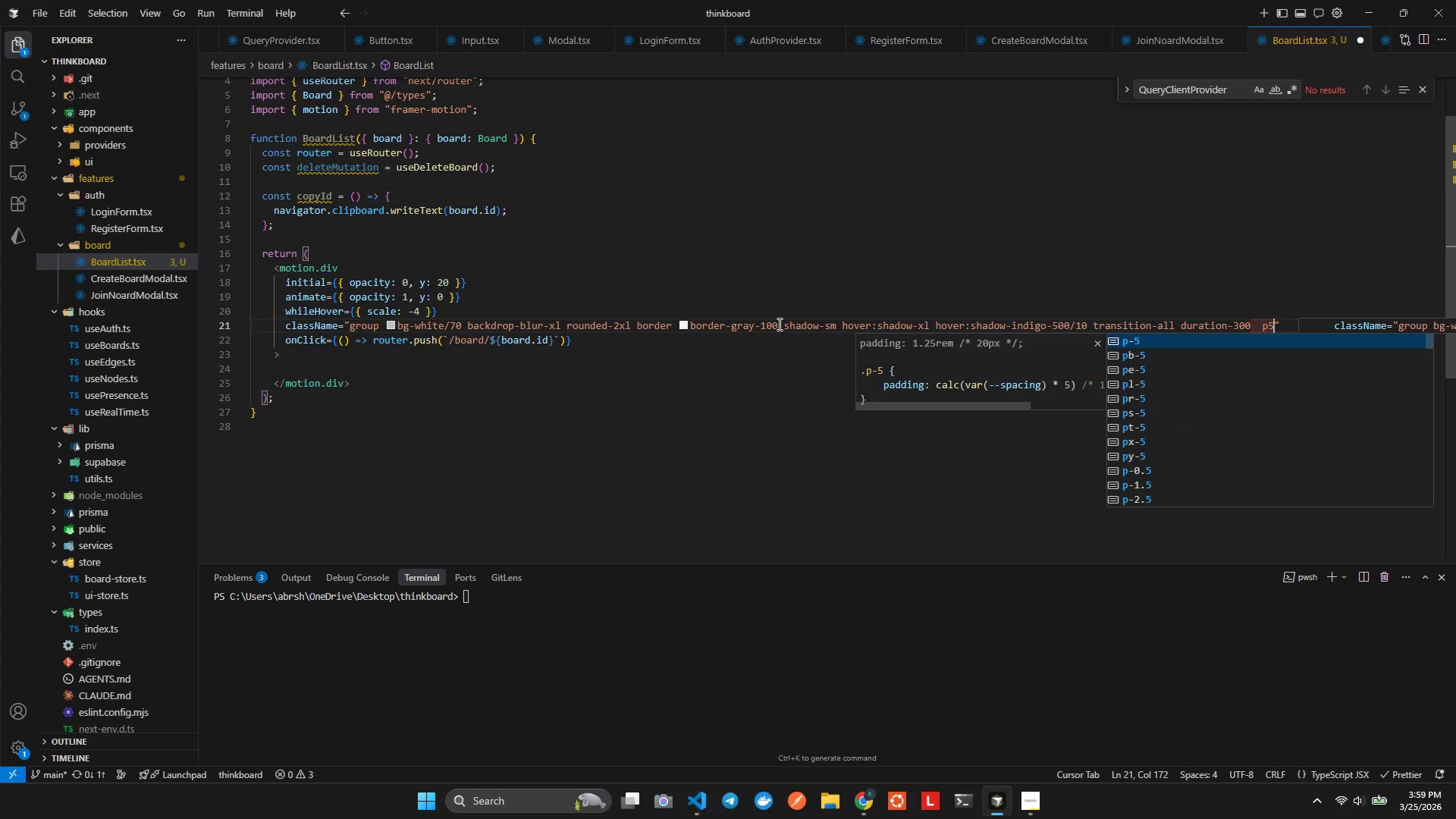 
key(Enter)
 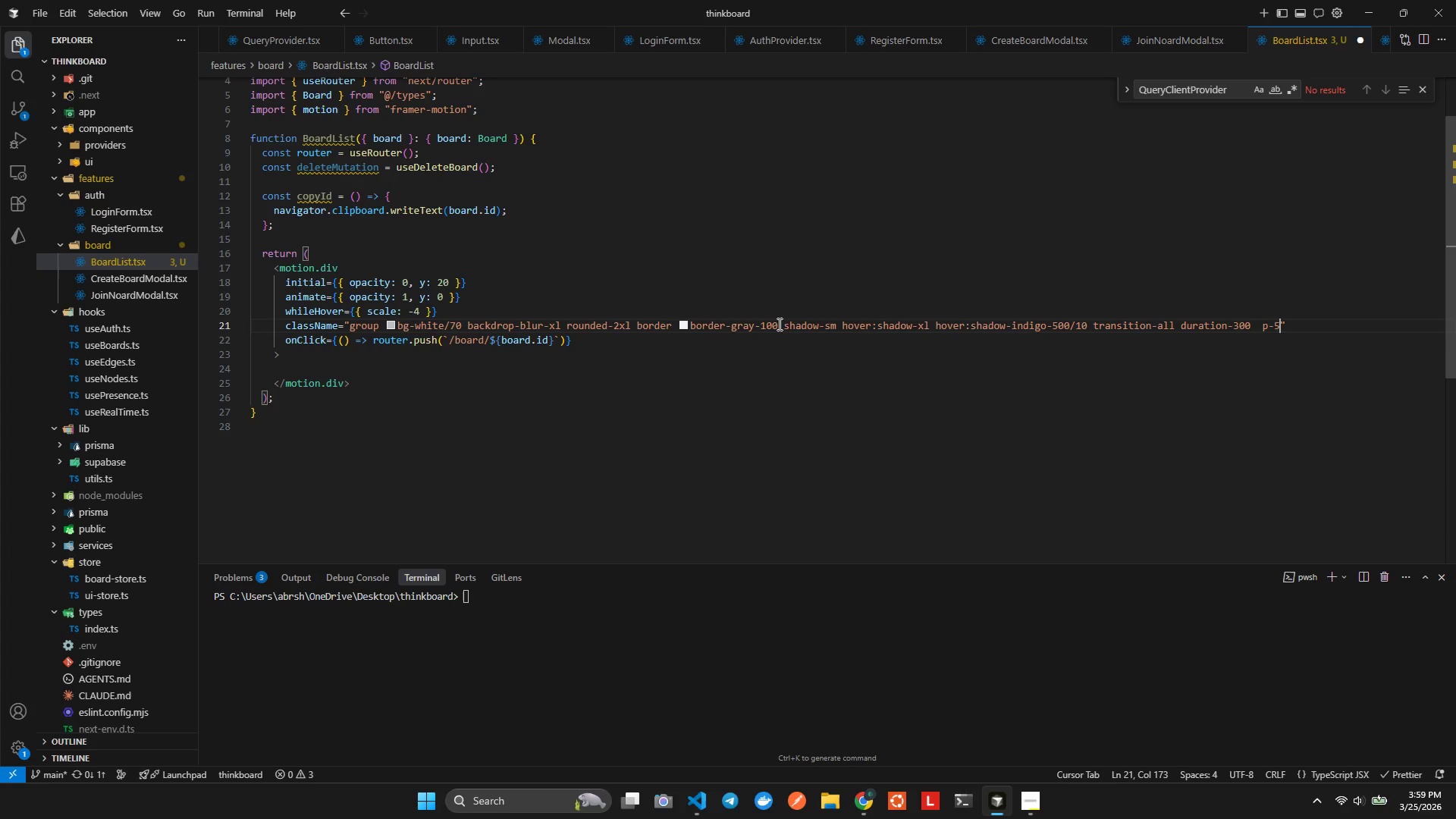 
type( curs)
key(Tab)
 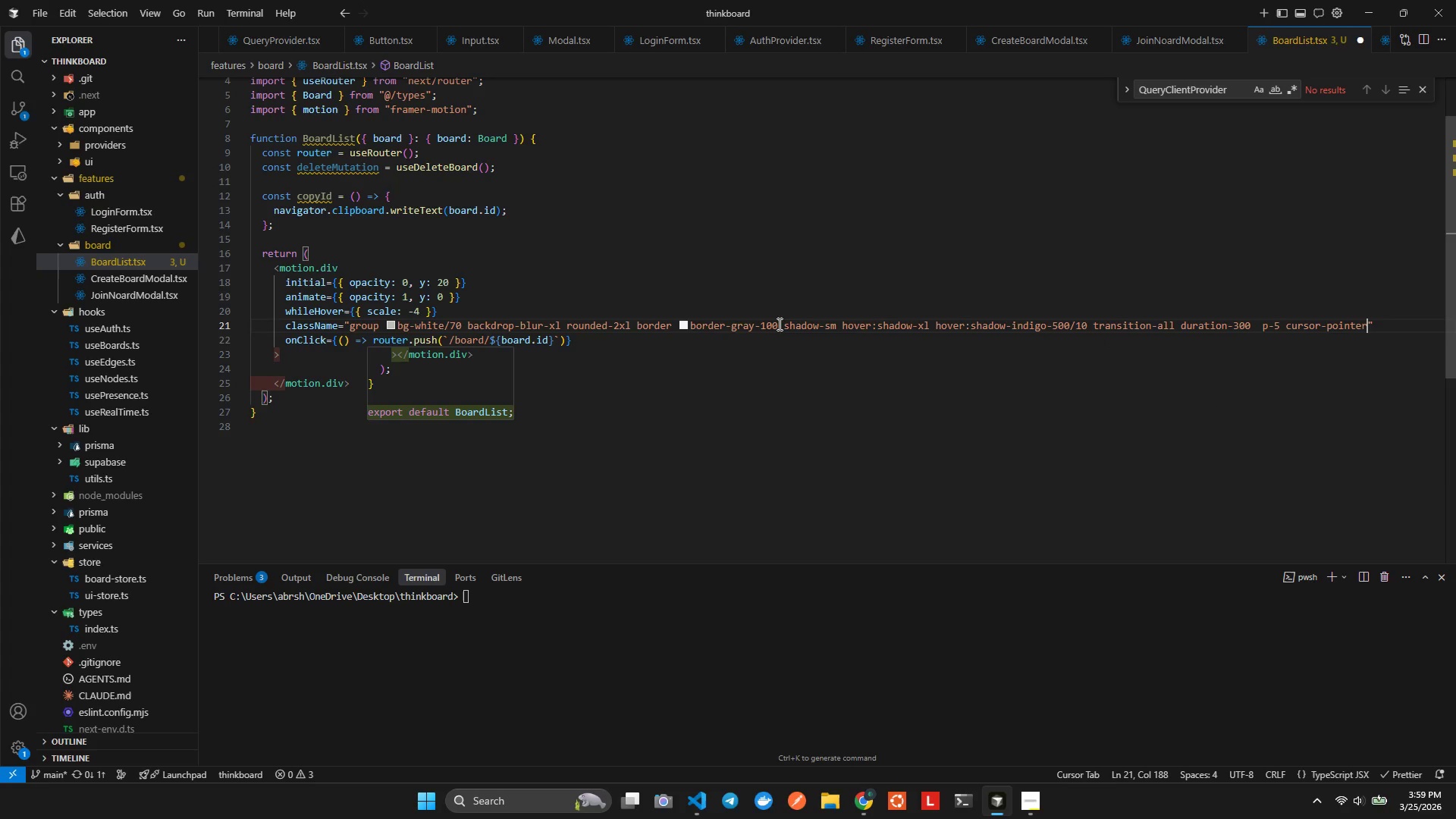 
key(Alt+AltLeft)
 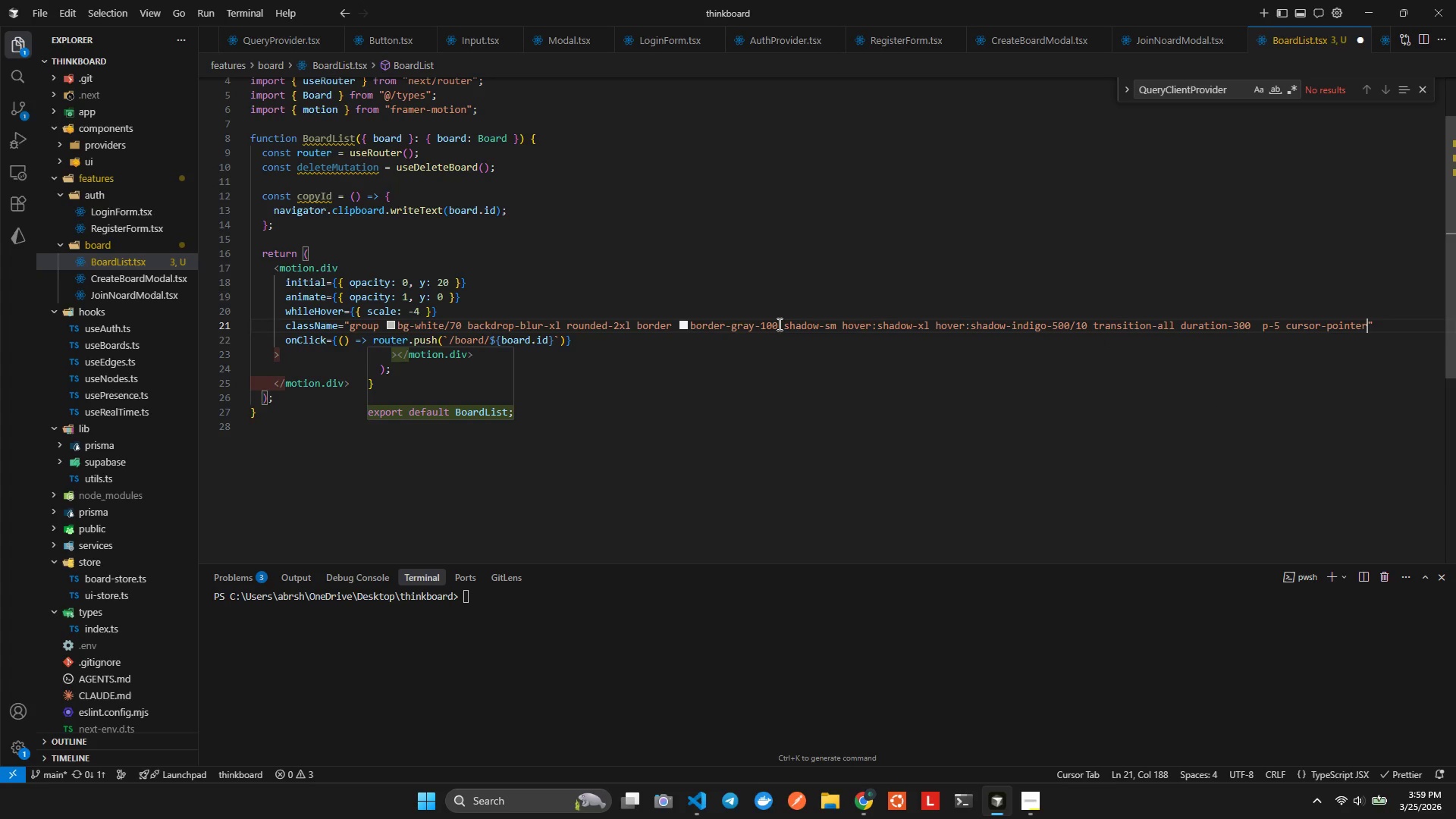 
key(Alt+Shift+ShiftLeft)
 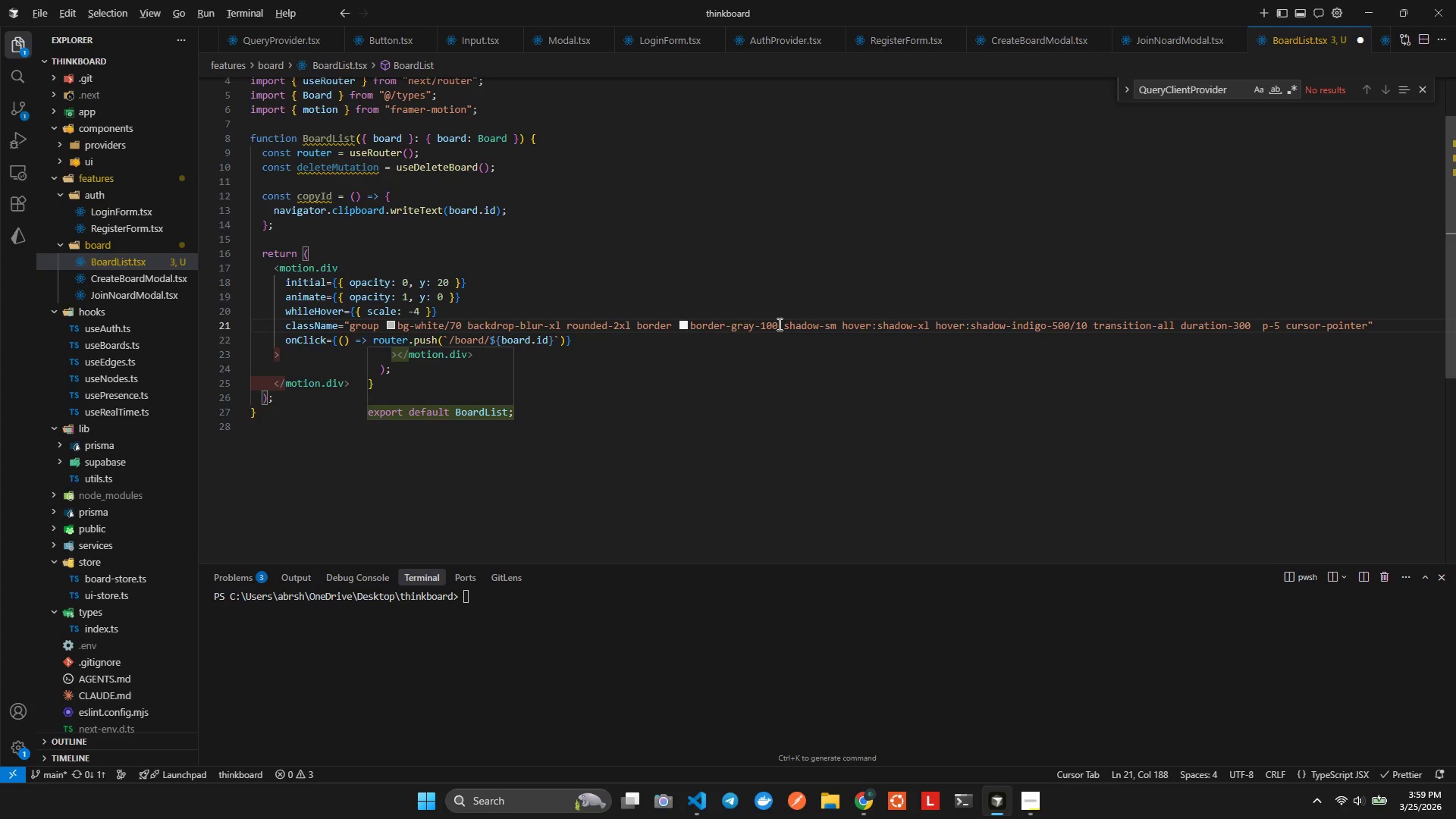 
key(Alt+Shift+F)
 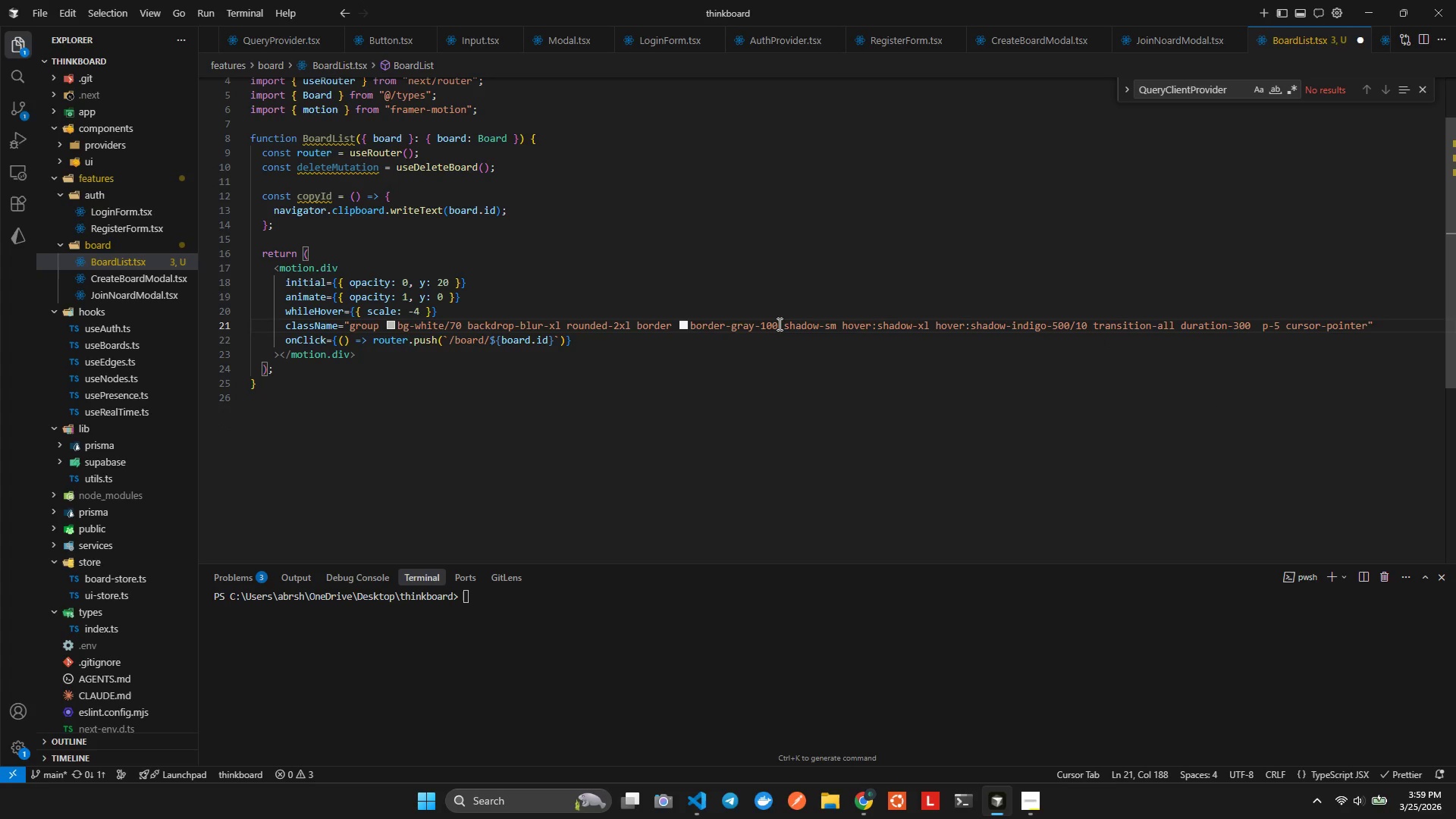 
key(ArrowRight)
 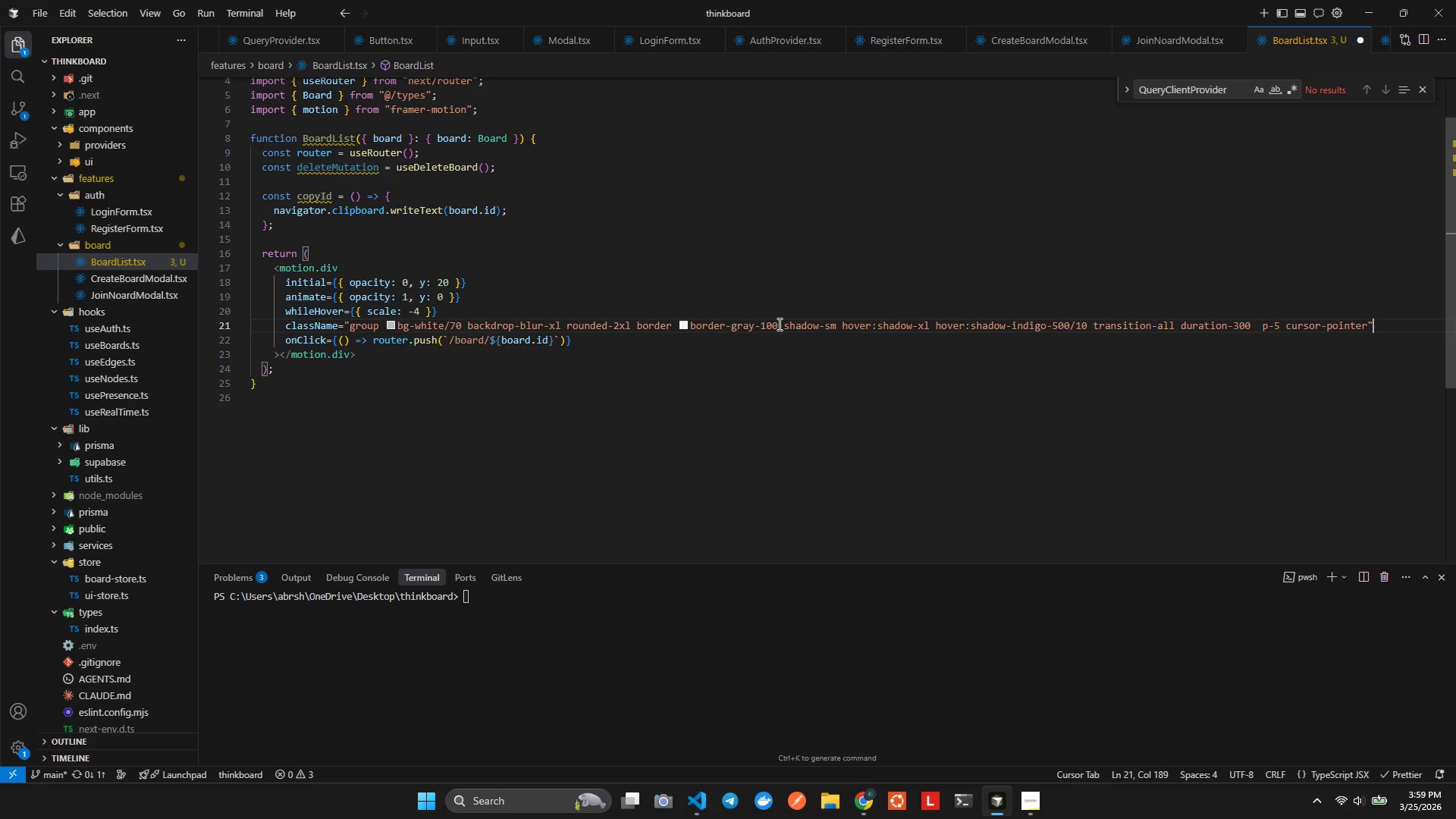 
key(ArrowRight)
 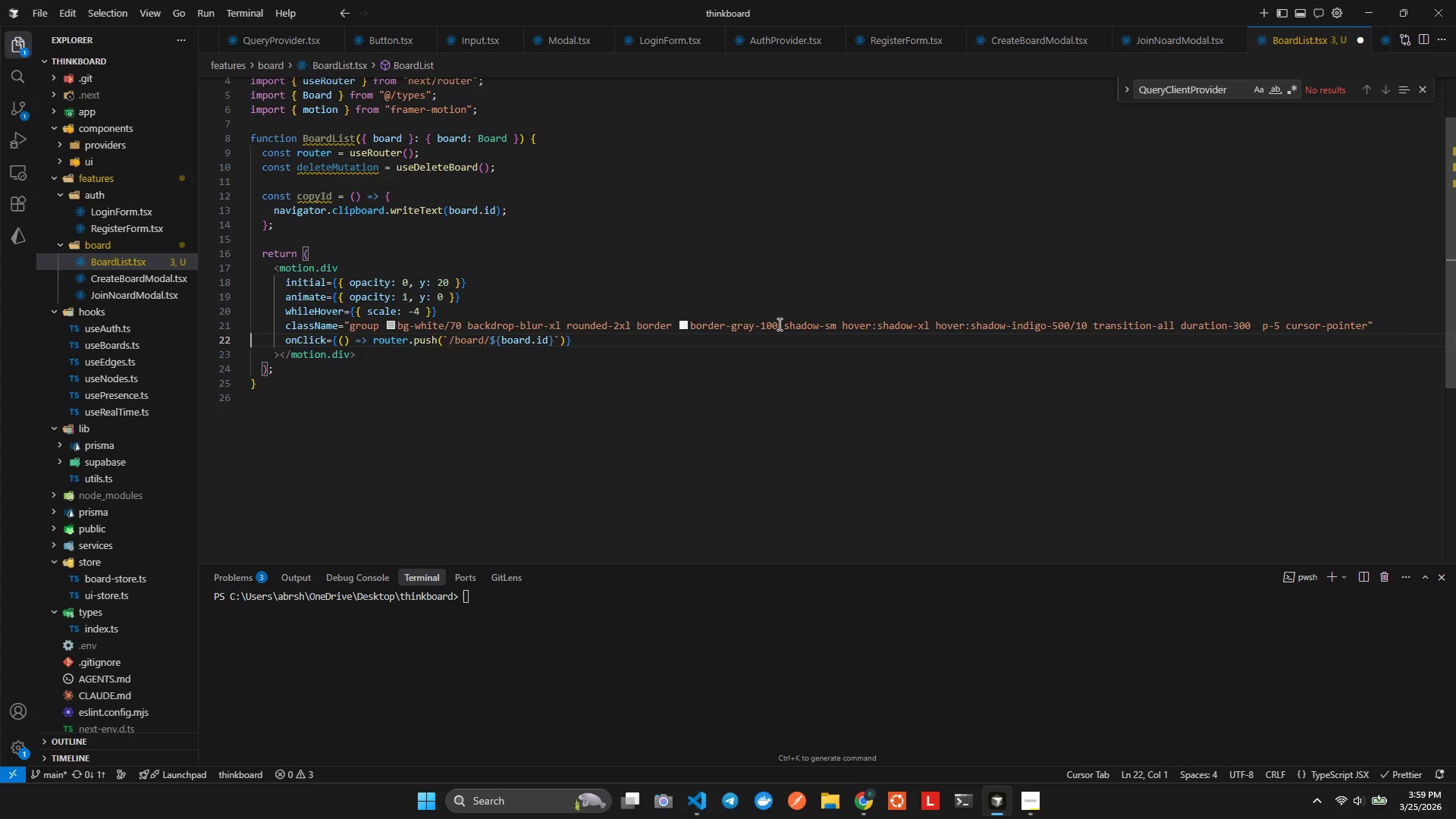 
key(ArrowRight)
 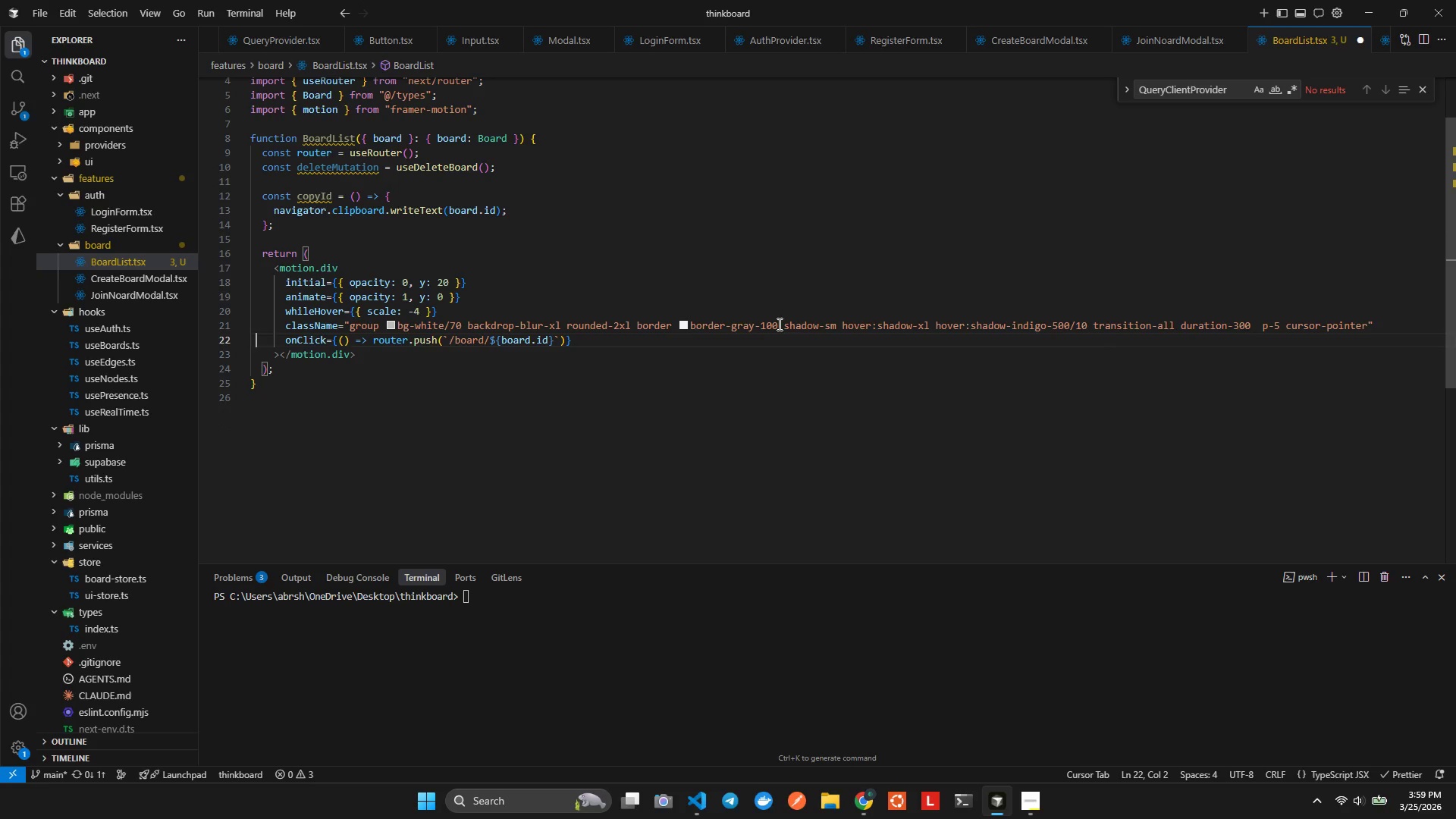 
key(ArrowDown)
 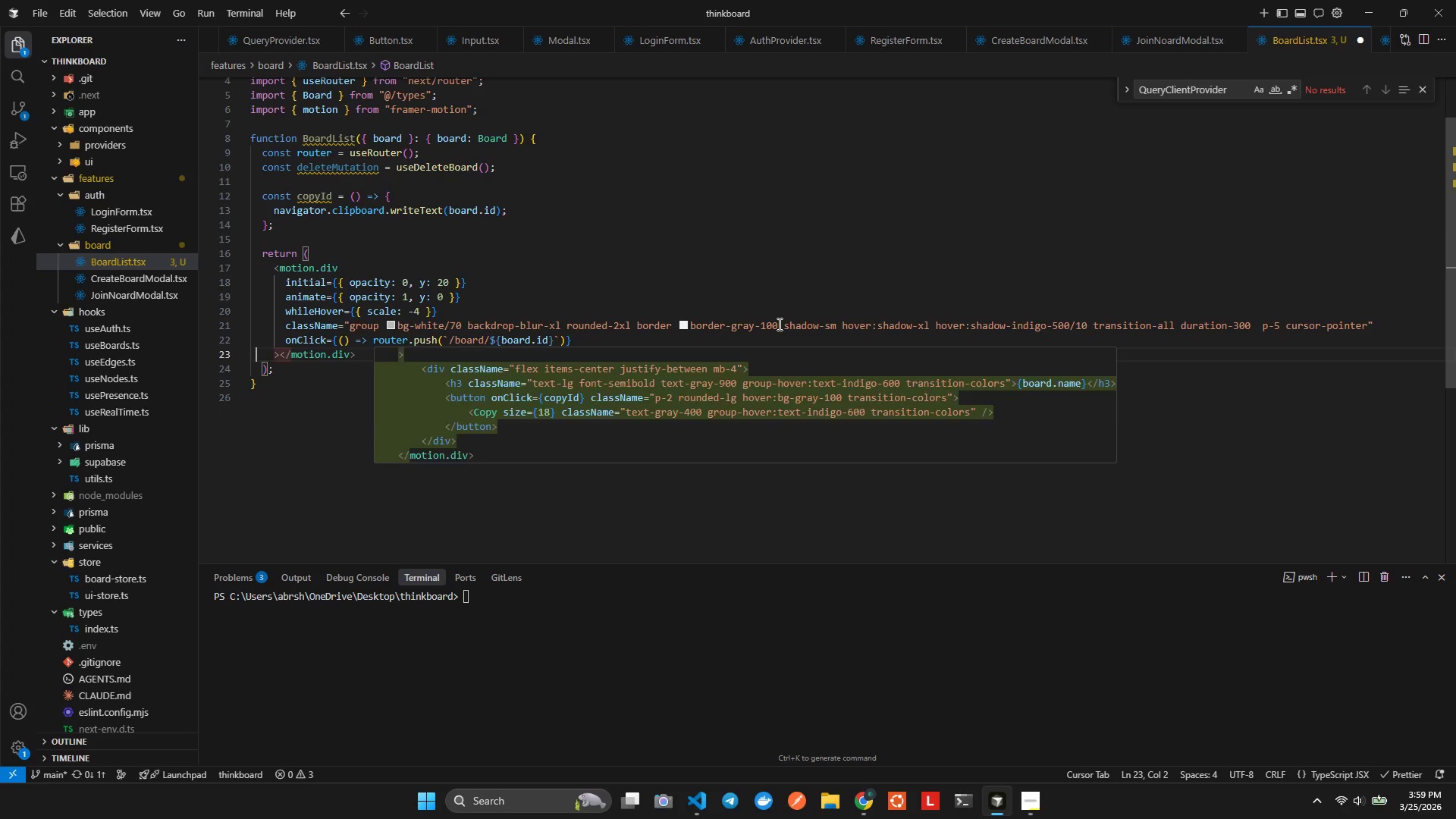 
key(ArrowLeft)
 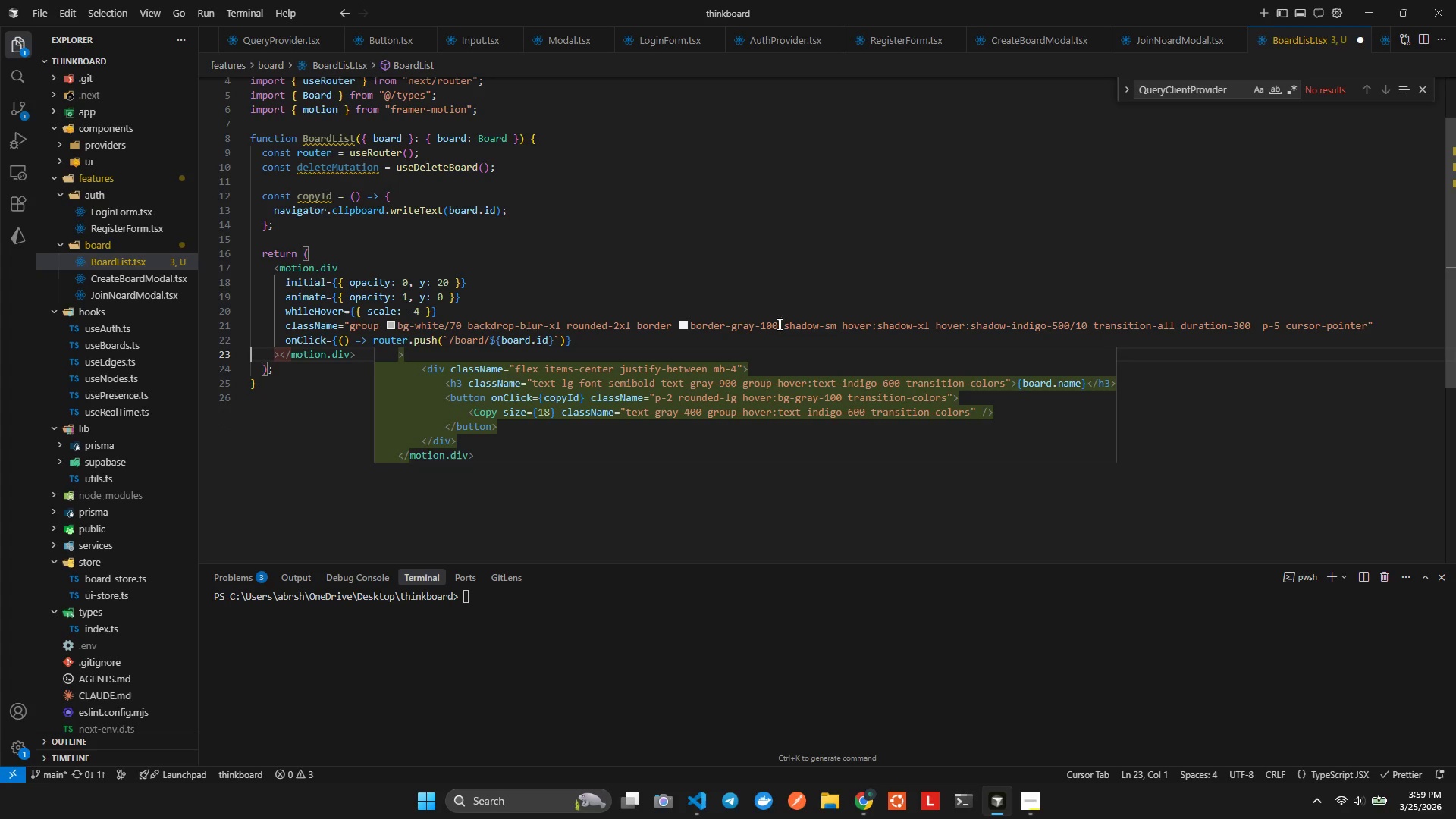 
hold_key(key=ArrowRight, duration=0.59)
 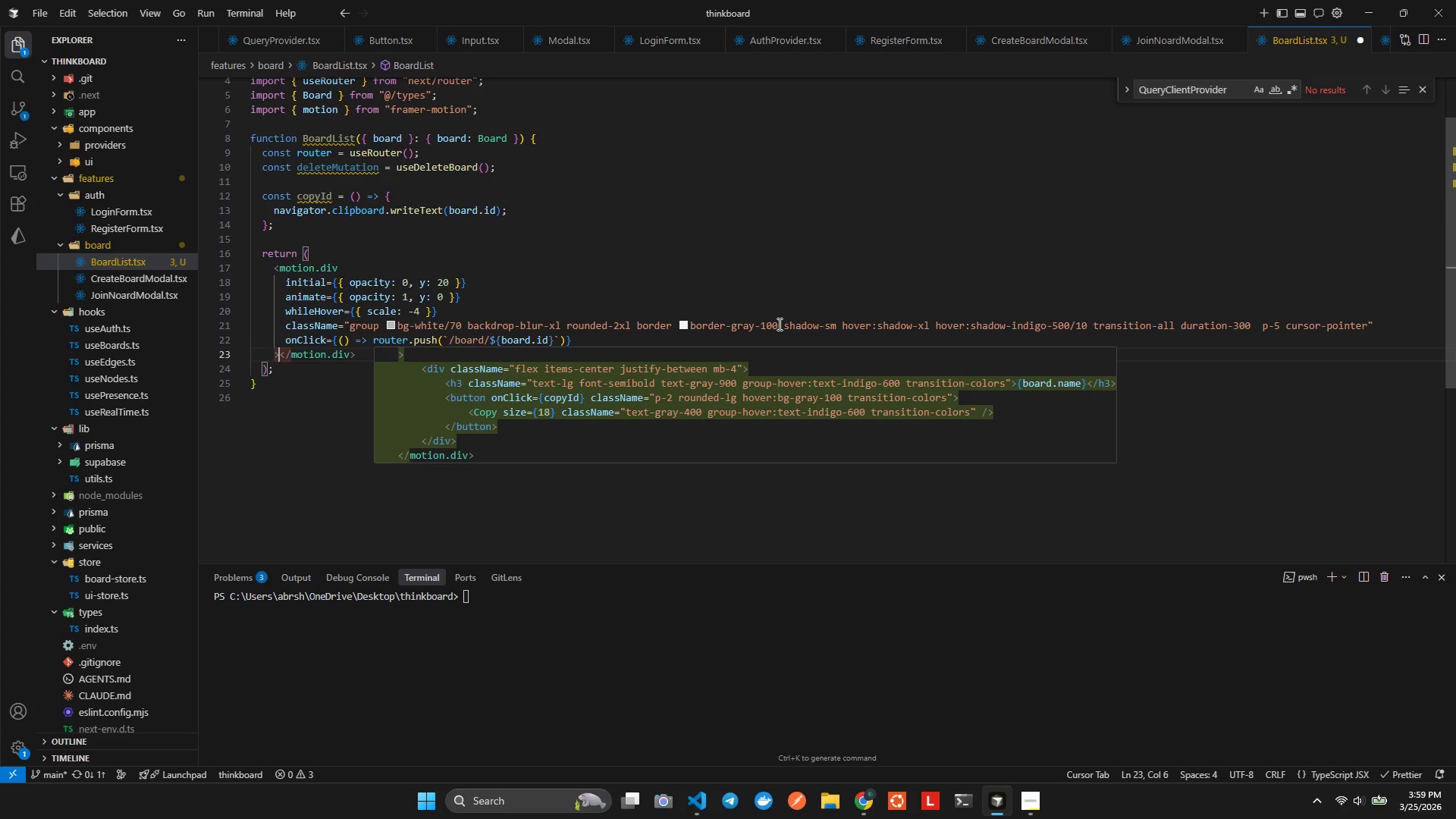 
key(Enter)
 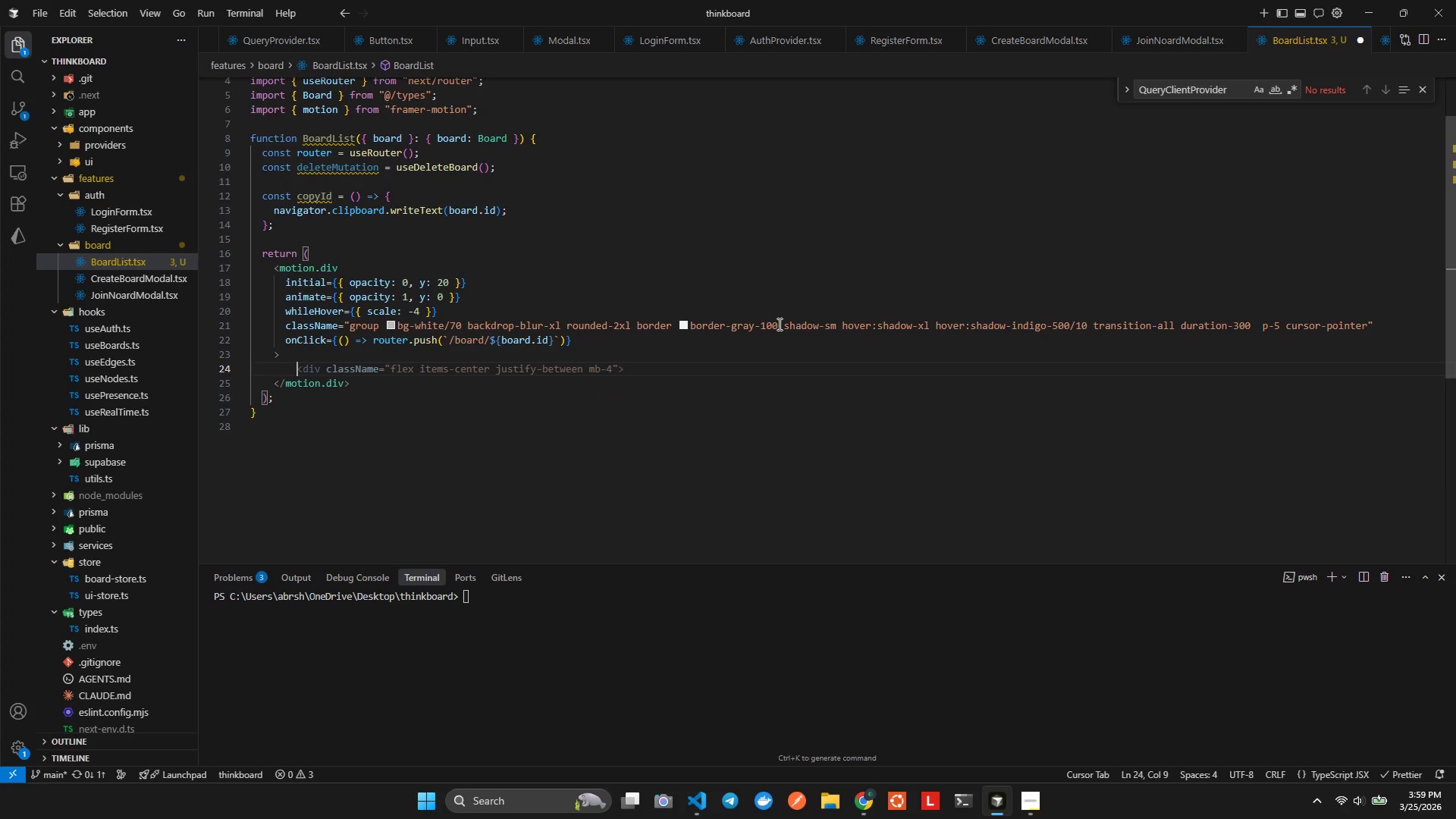 
type(<div)
 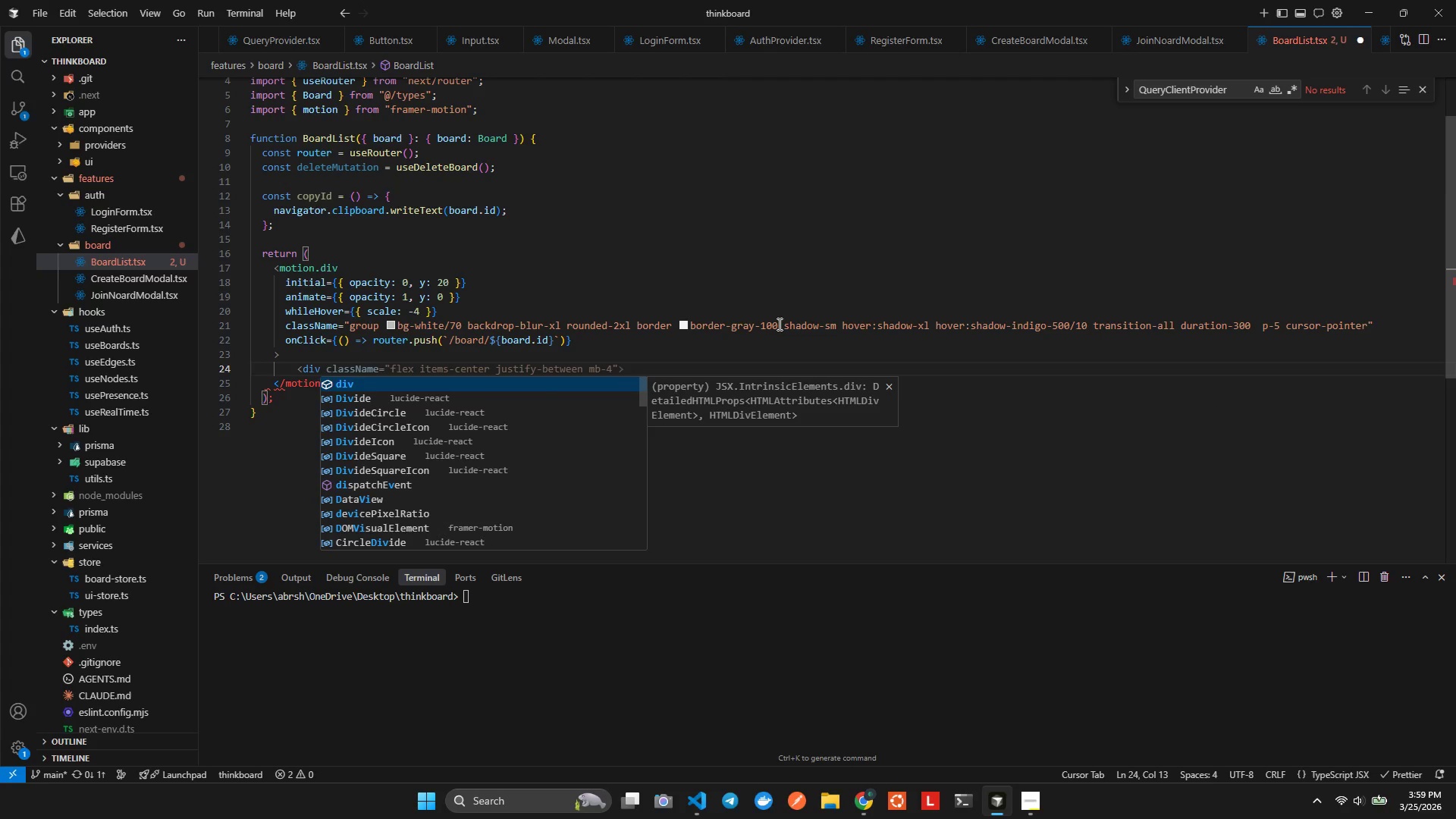 
key(Tab)
 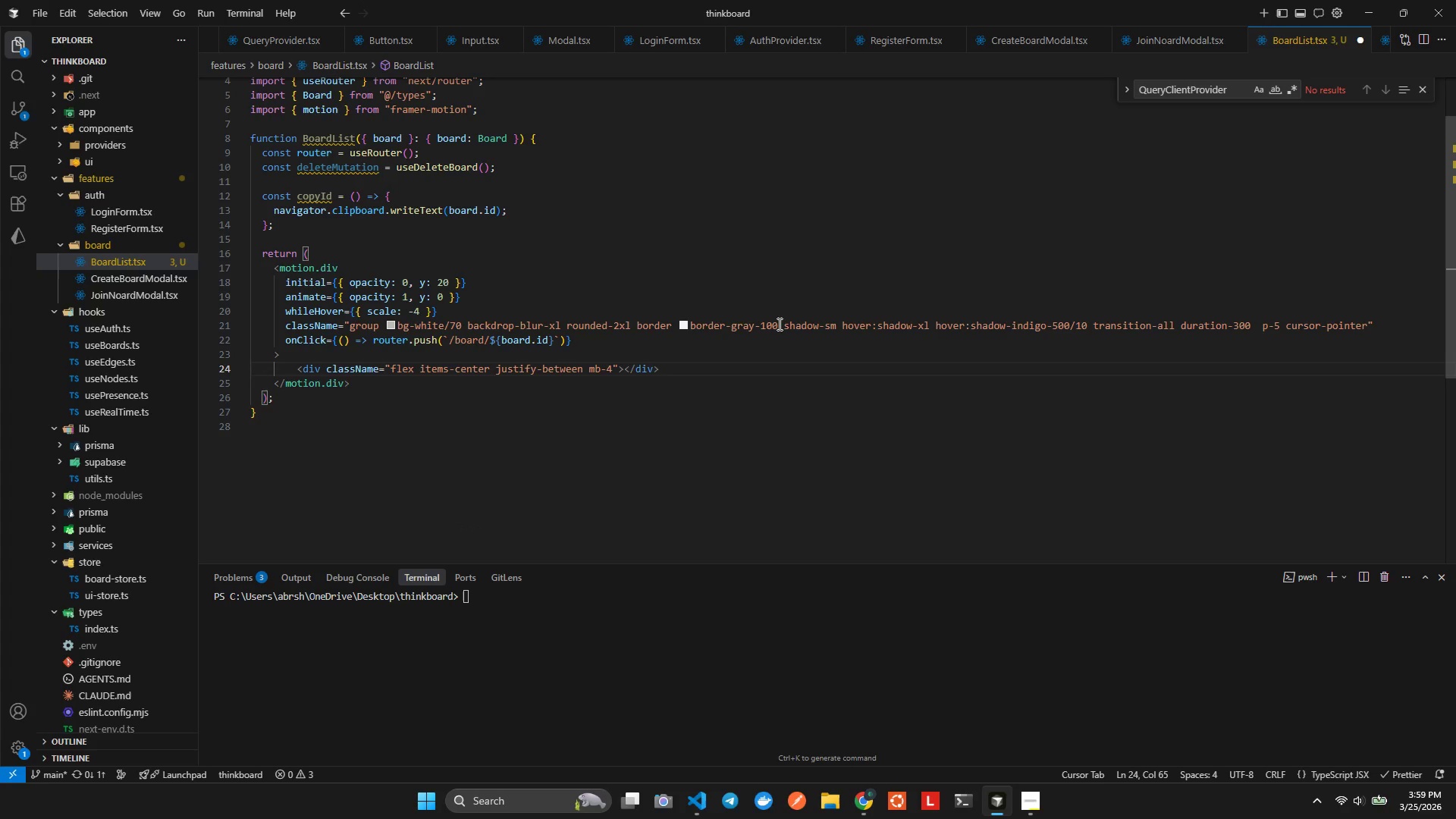 
key(Enter)
 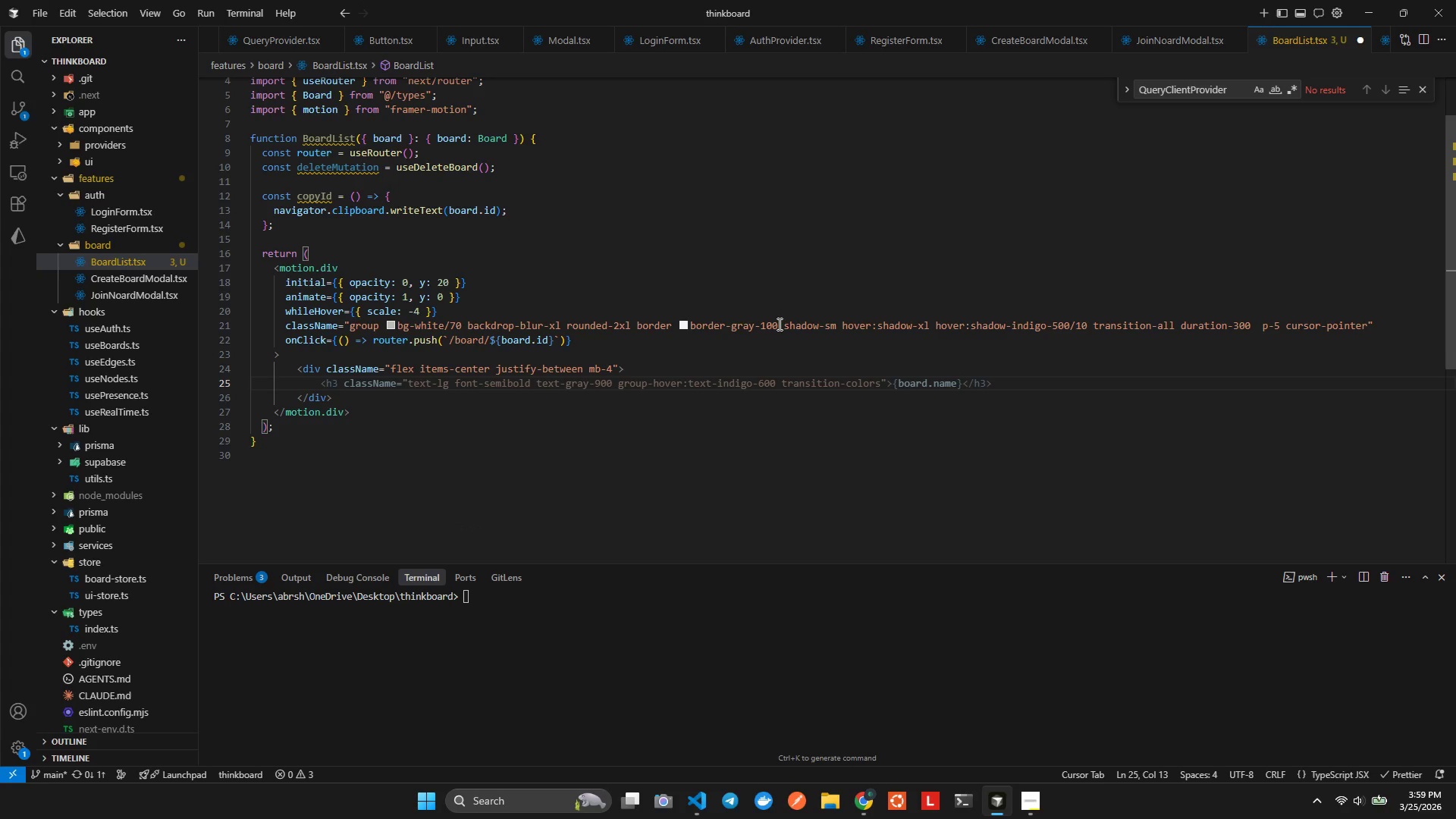 
type(div)
 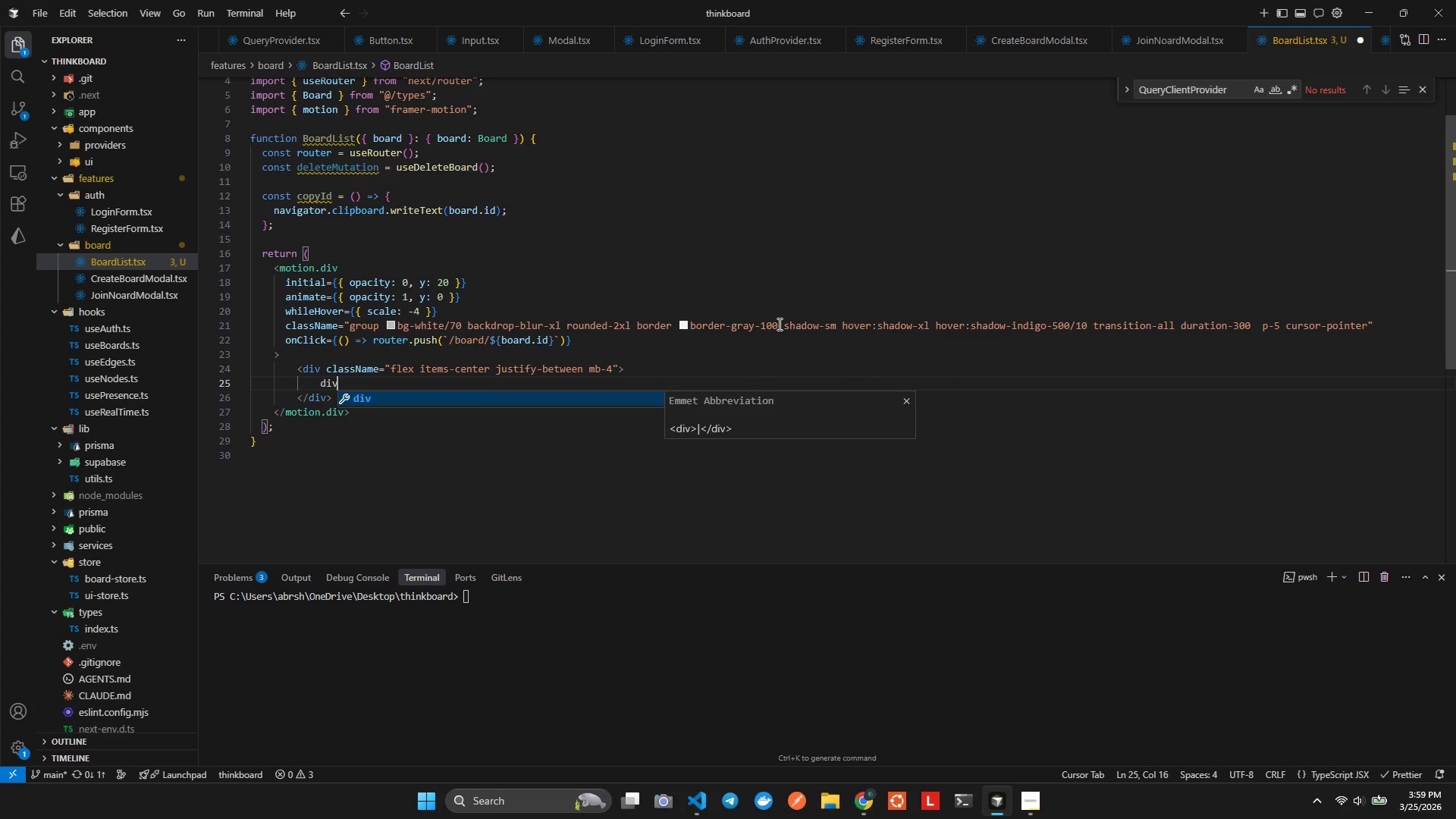 
key(Enter)
 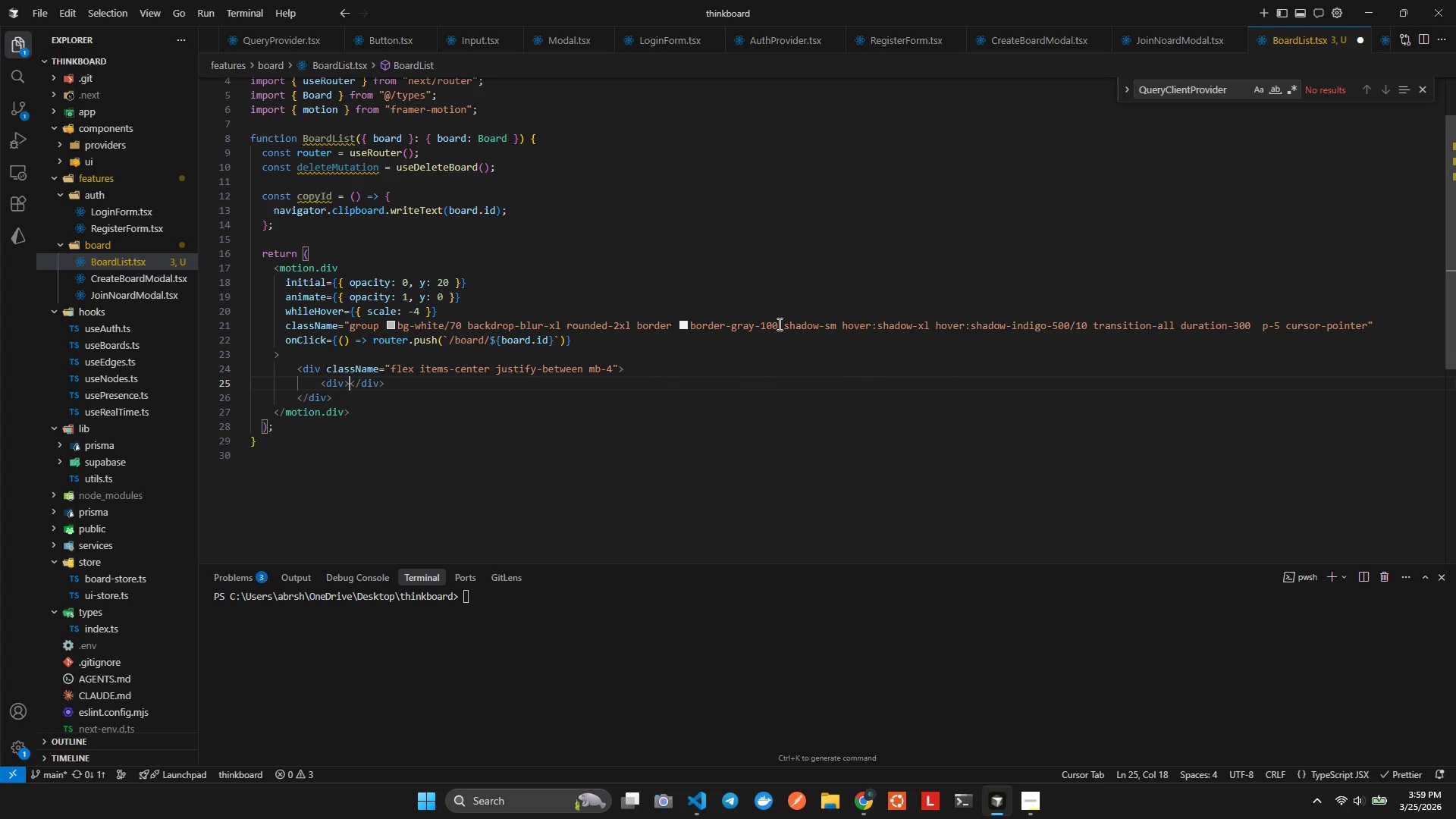 
key(ArrowLeft)
 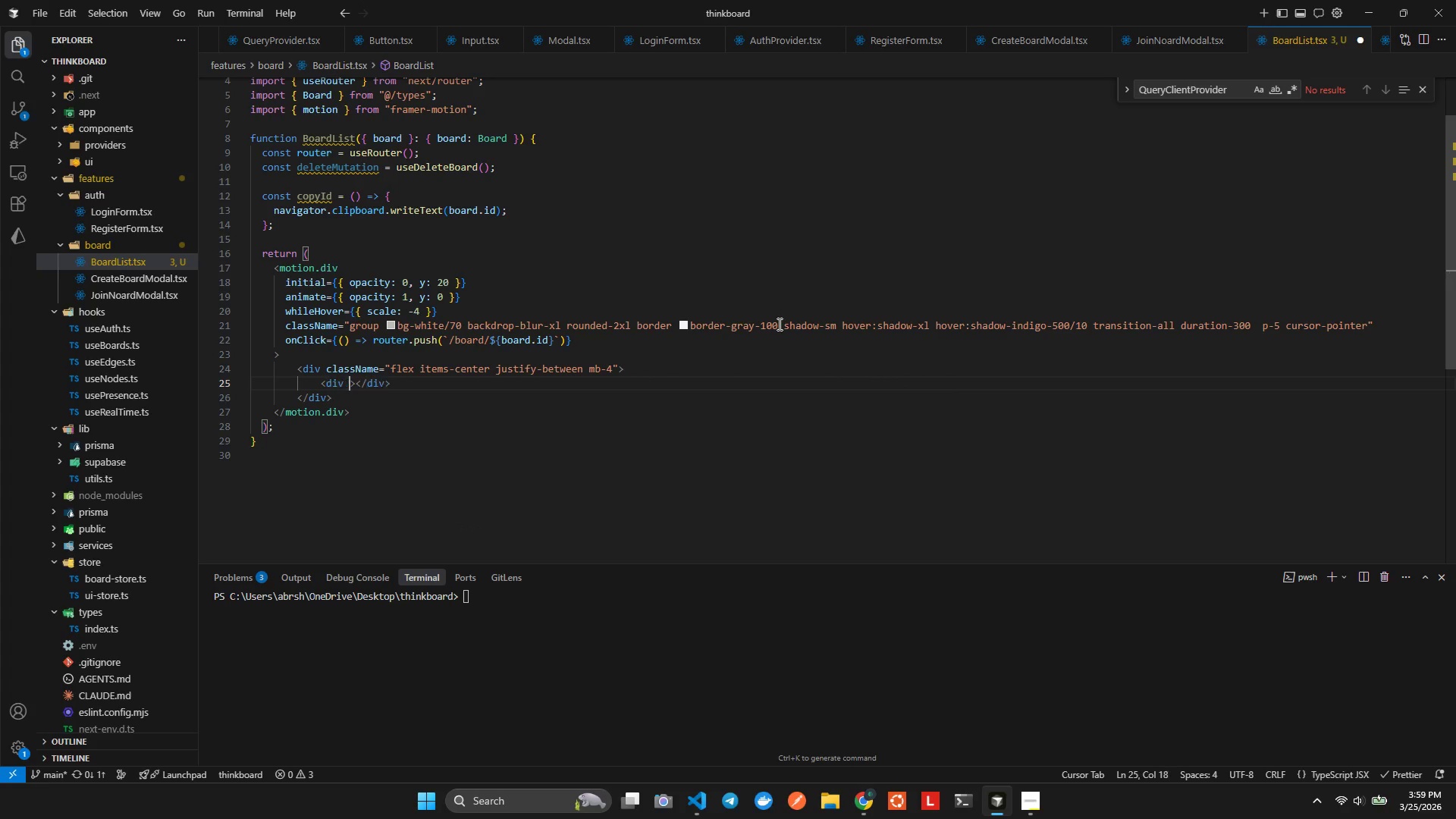 
type( clas)
 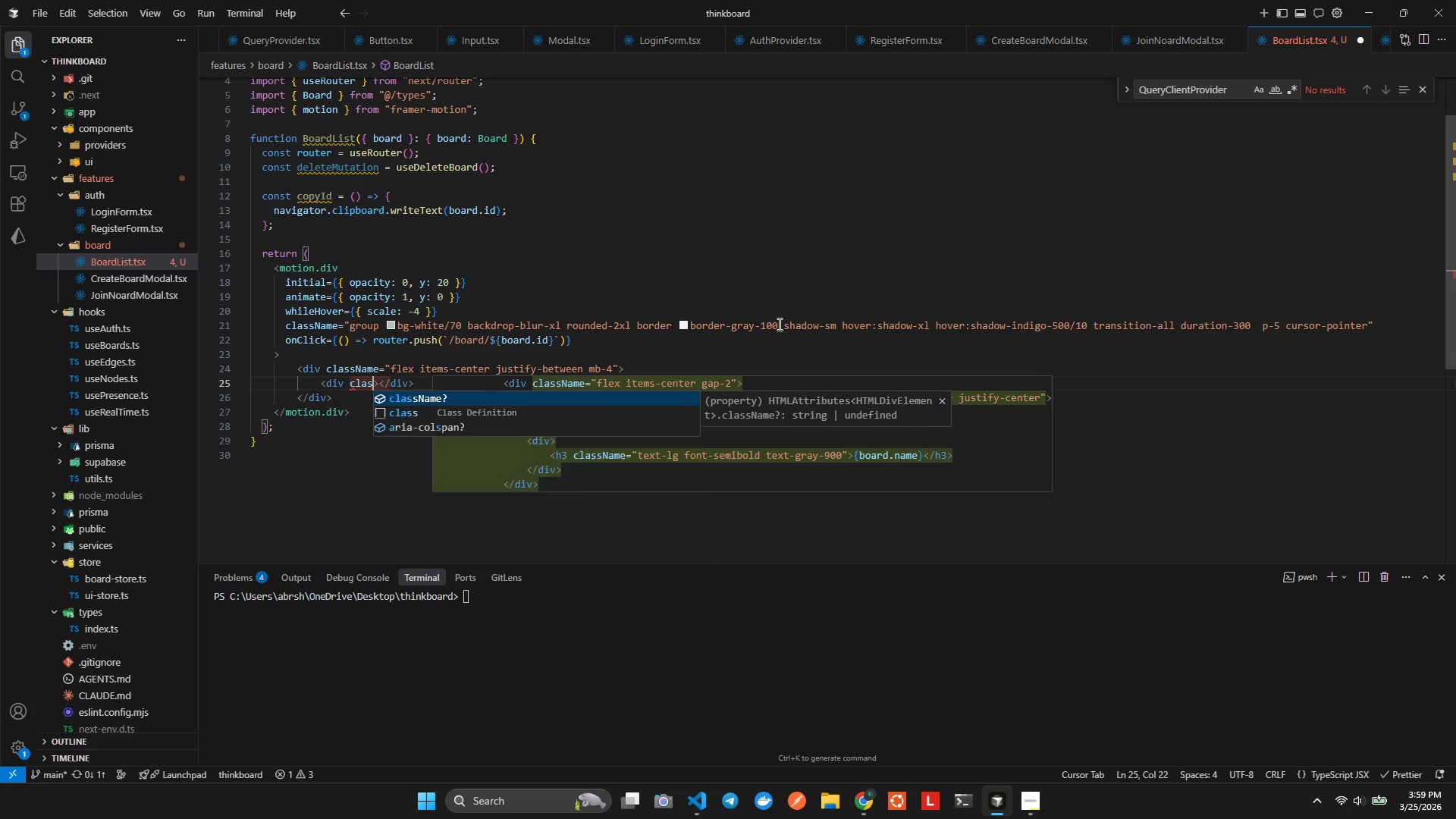 
key(Enter)
 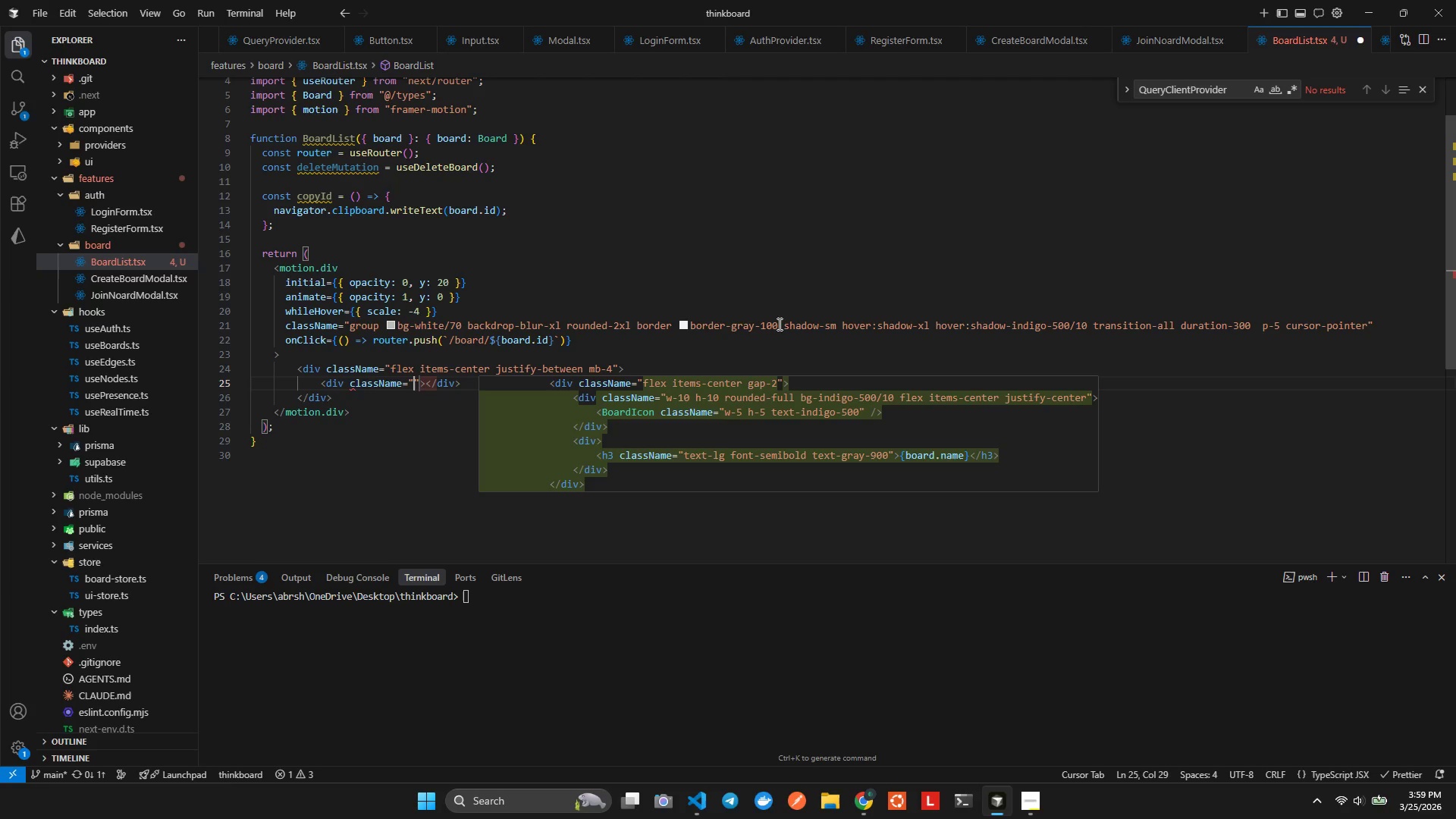 
key(ArrowRight)
 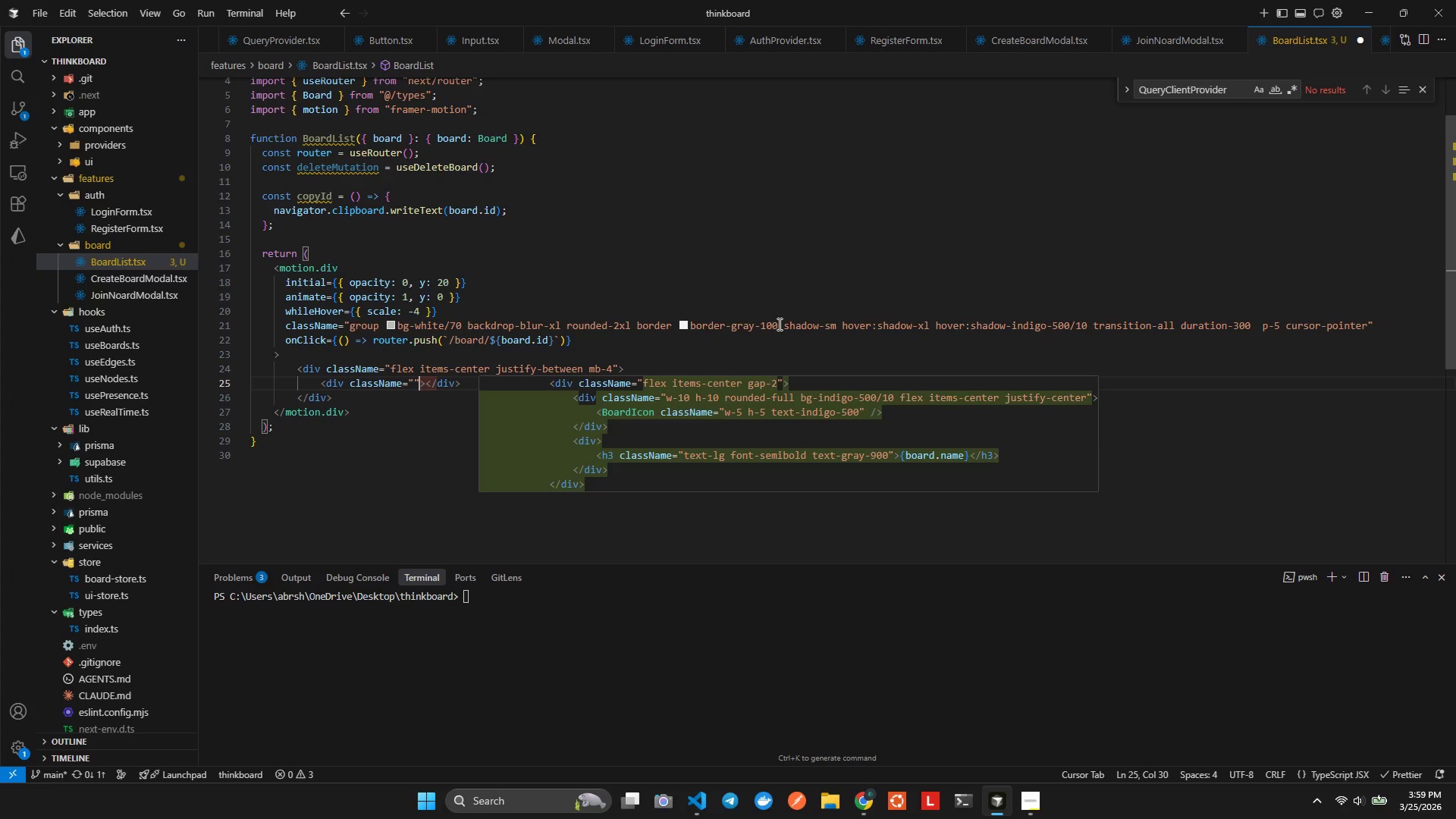 
key(ArrowRight)
 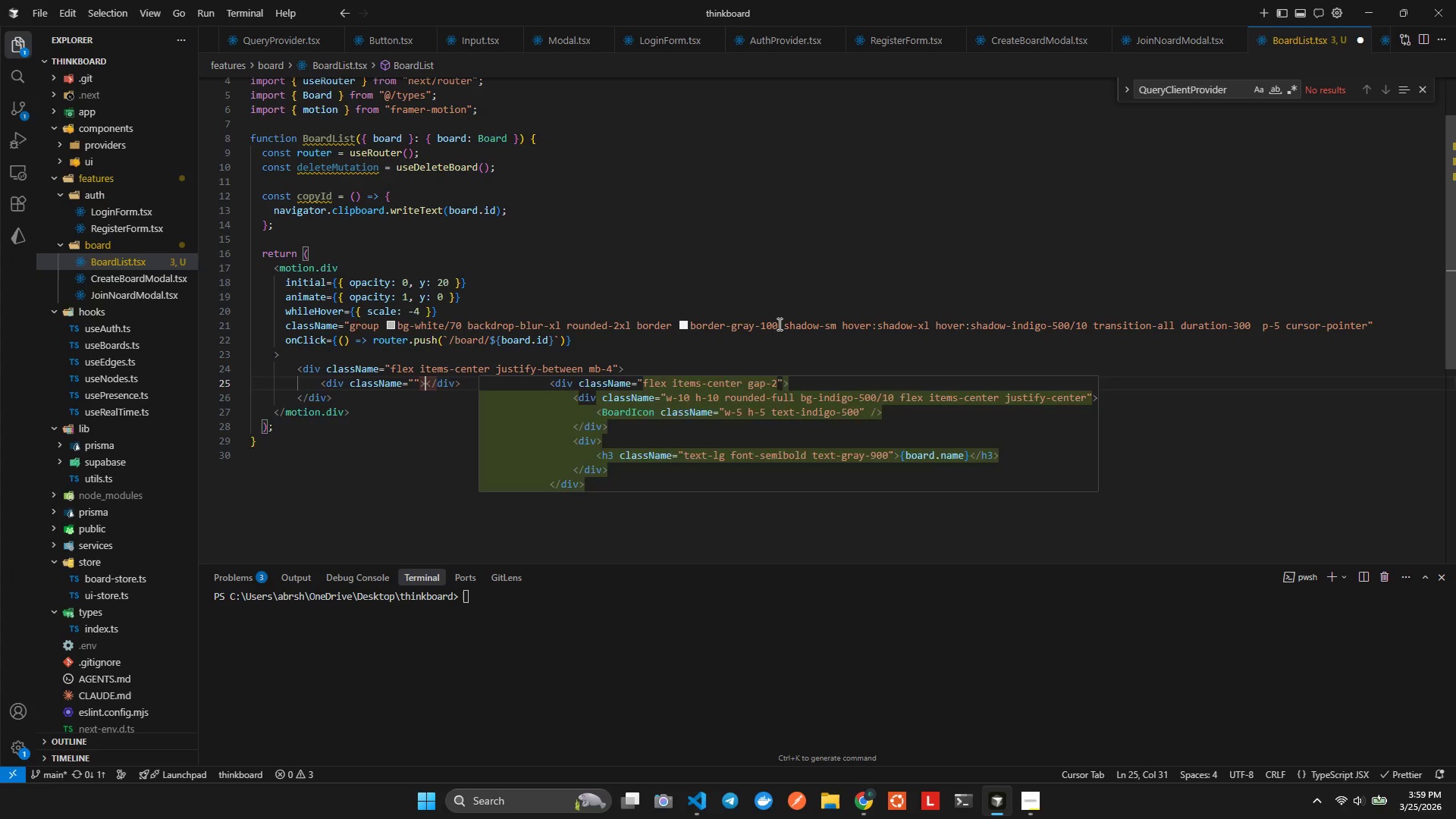 
key(Enter)
 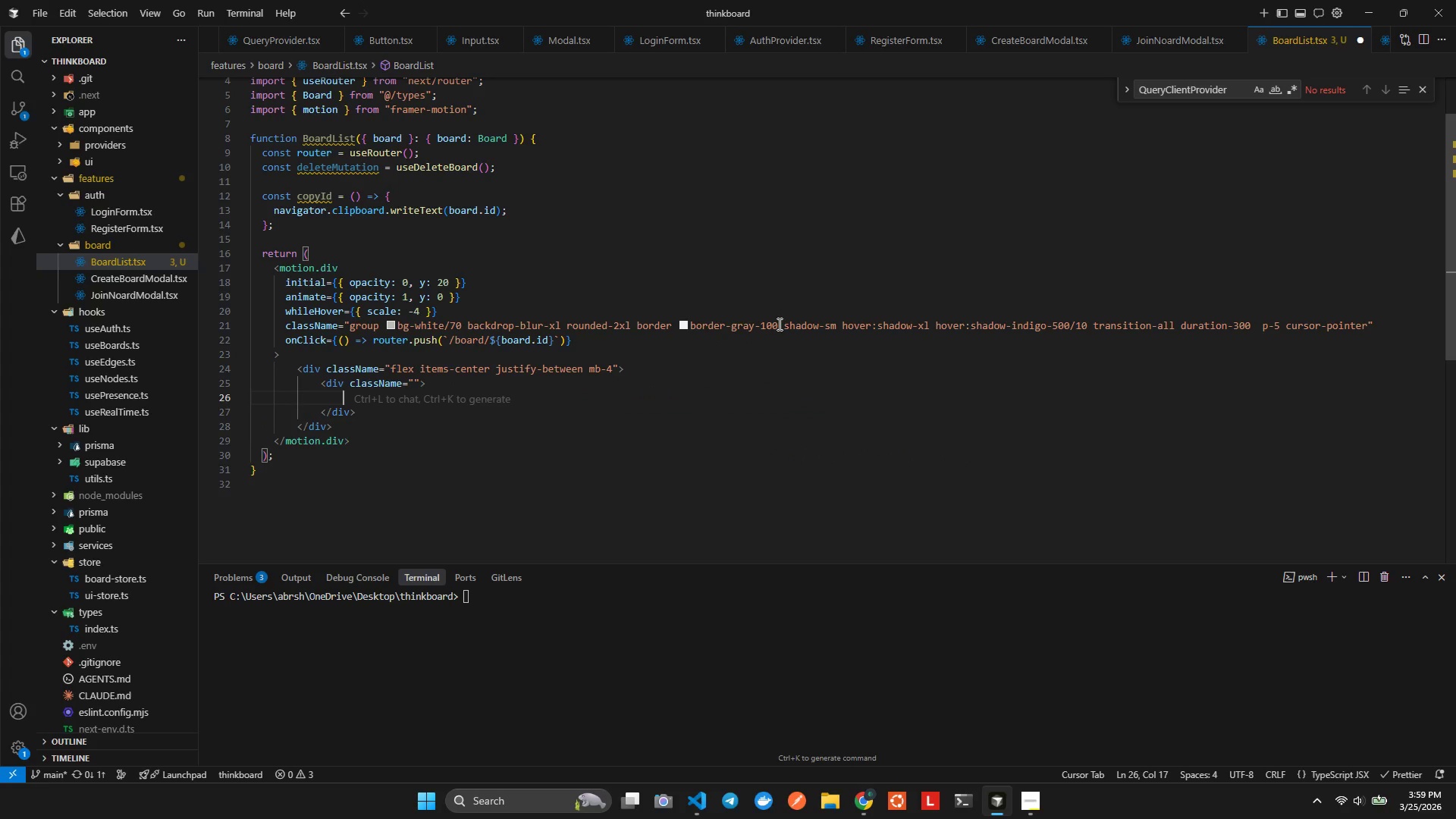 
key(ArrowUp)
 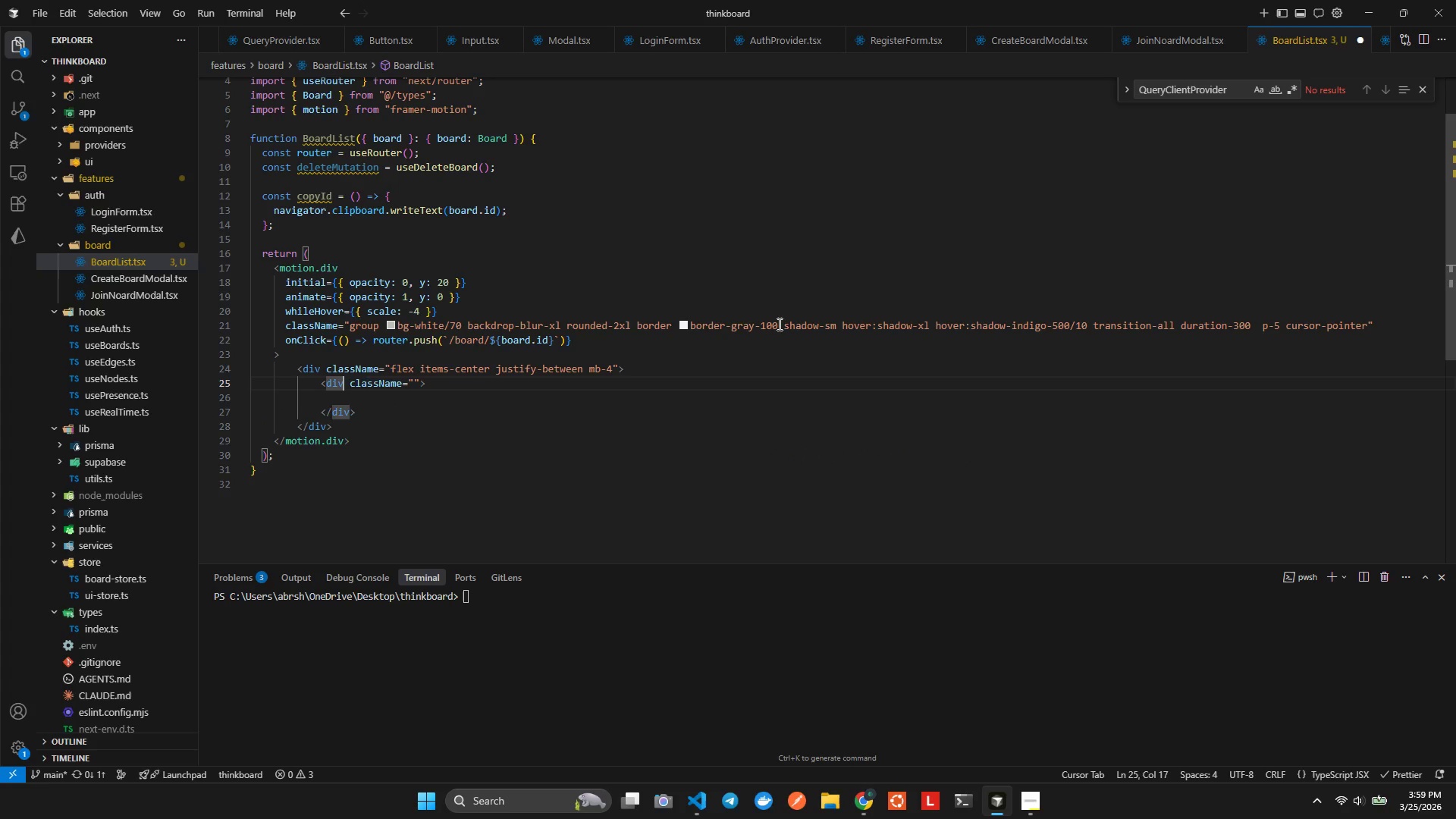 
hold_key(key=ArrowRight, duration=0.81)
 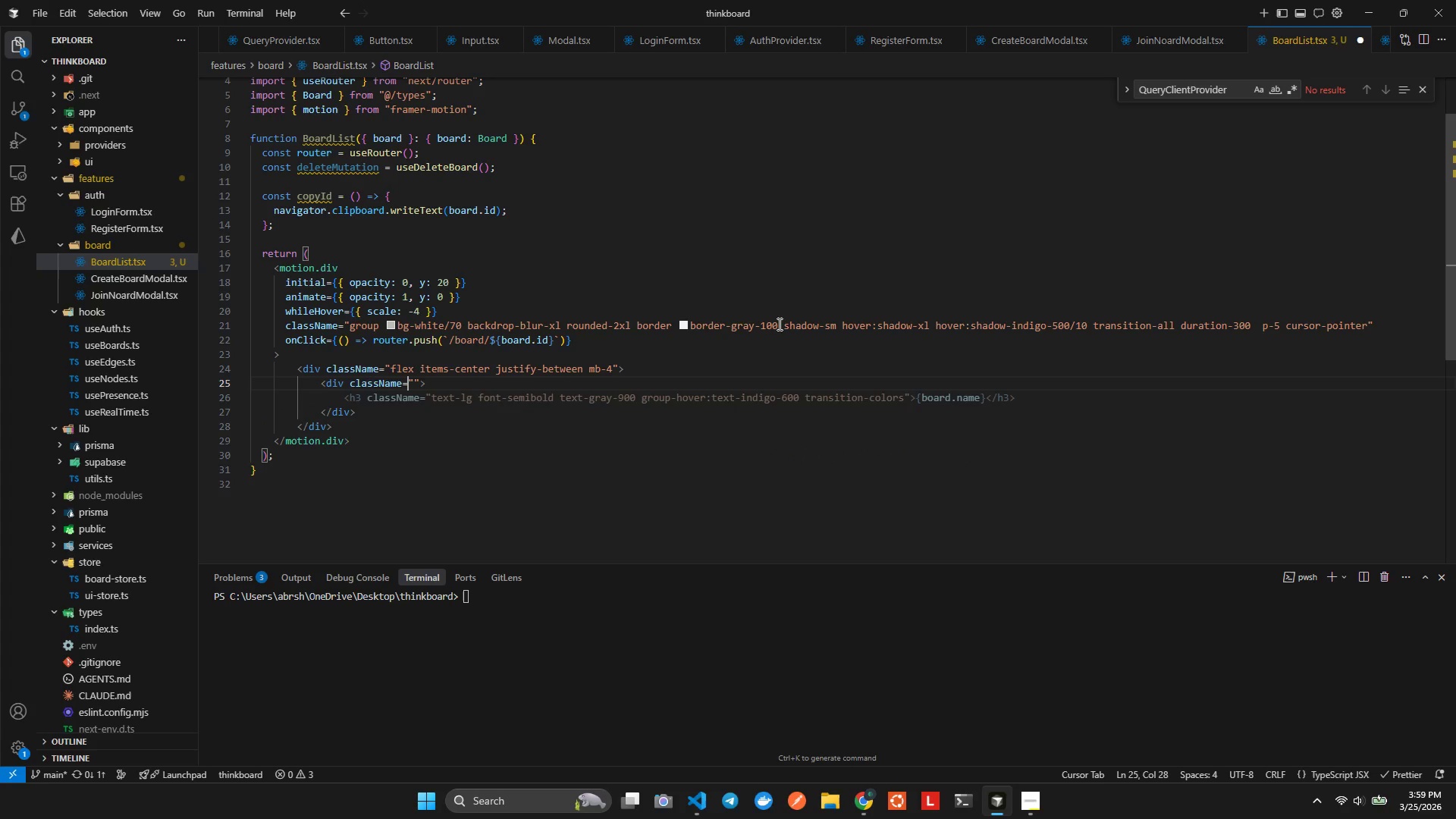 
key(ArrowRight)
 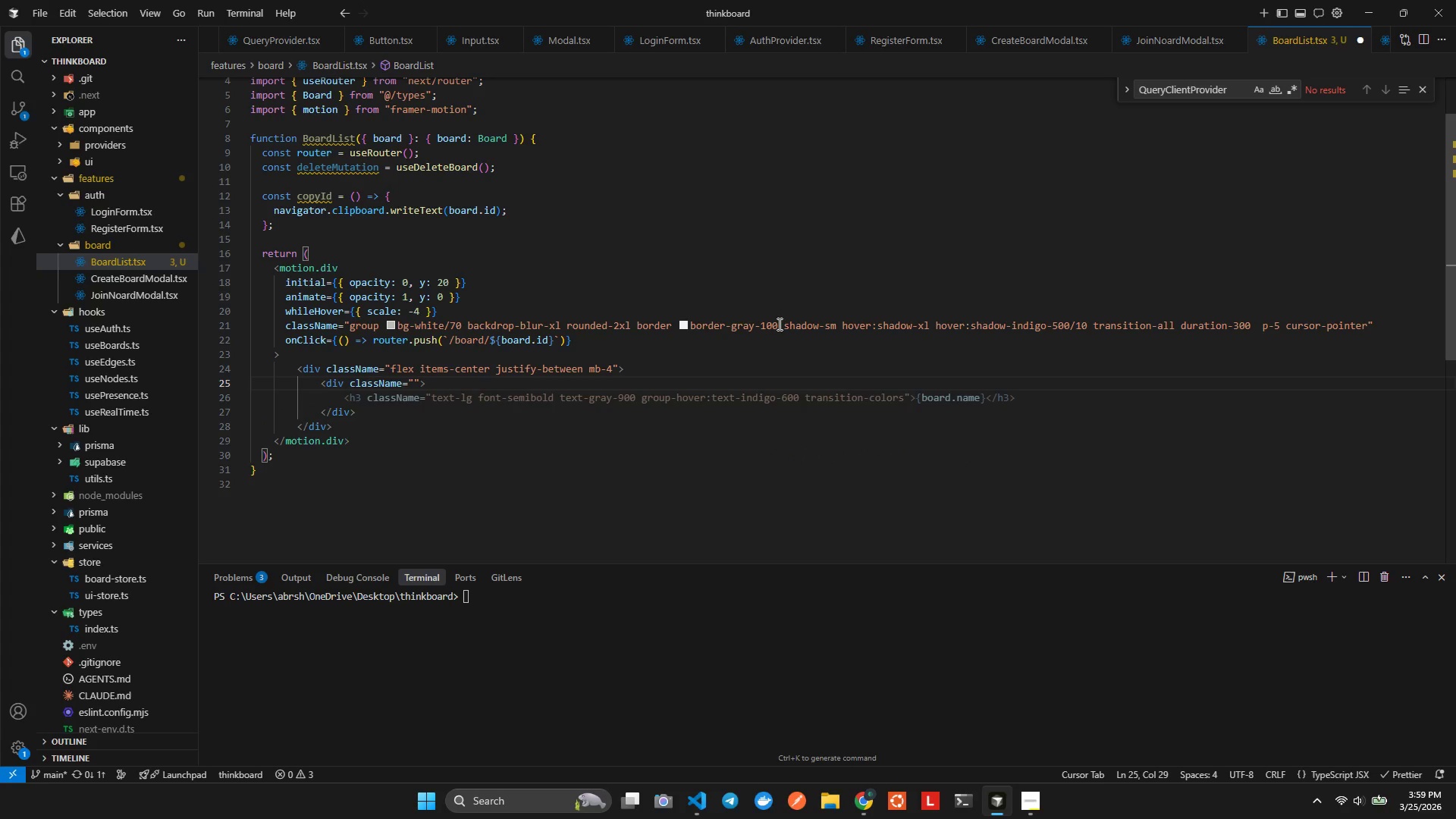 
type(w10)
key(Tab)
 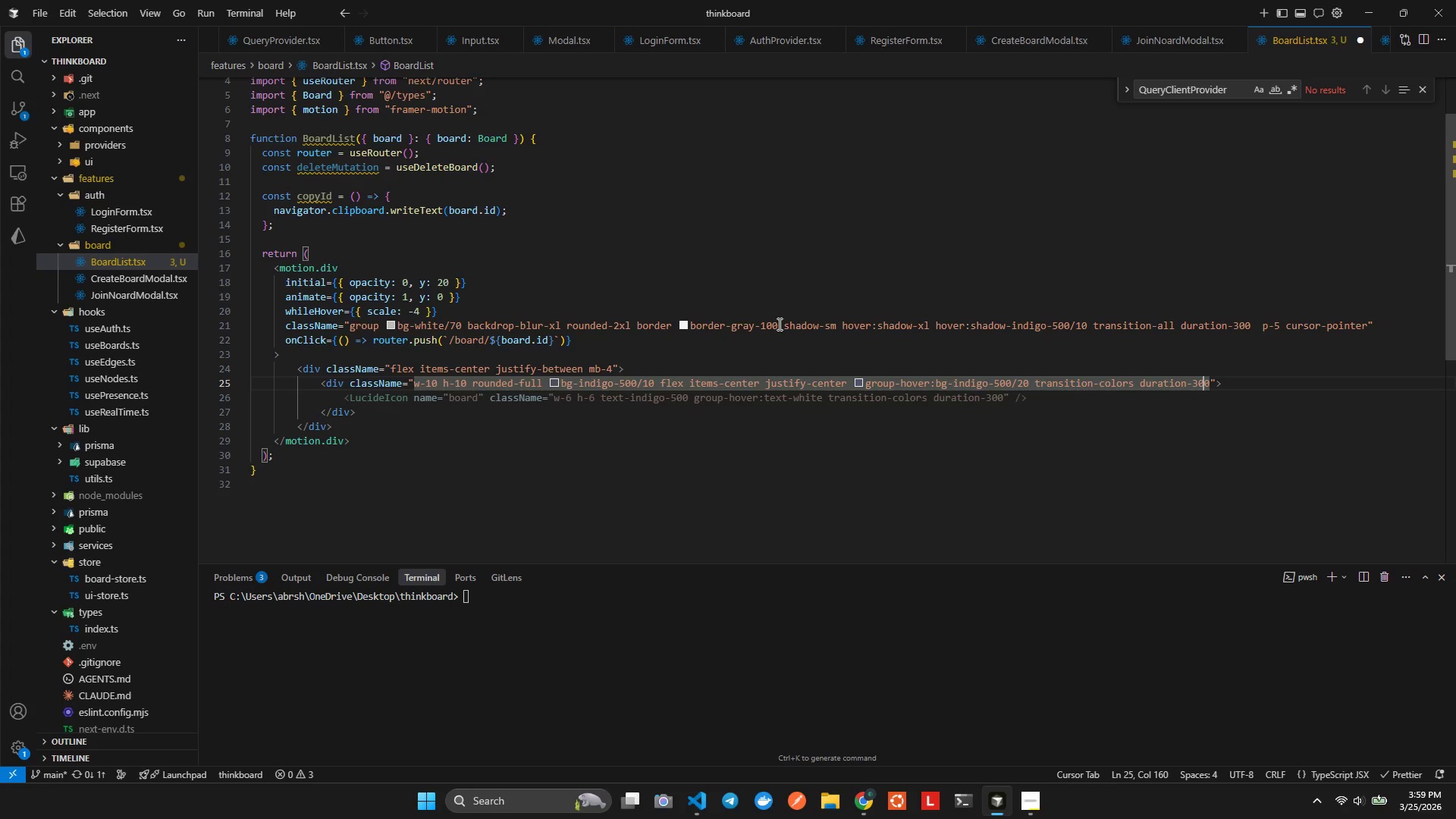 
wait(6.98)
 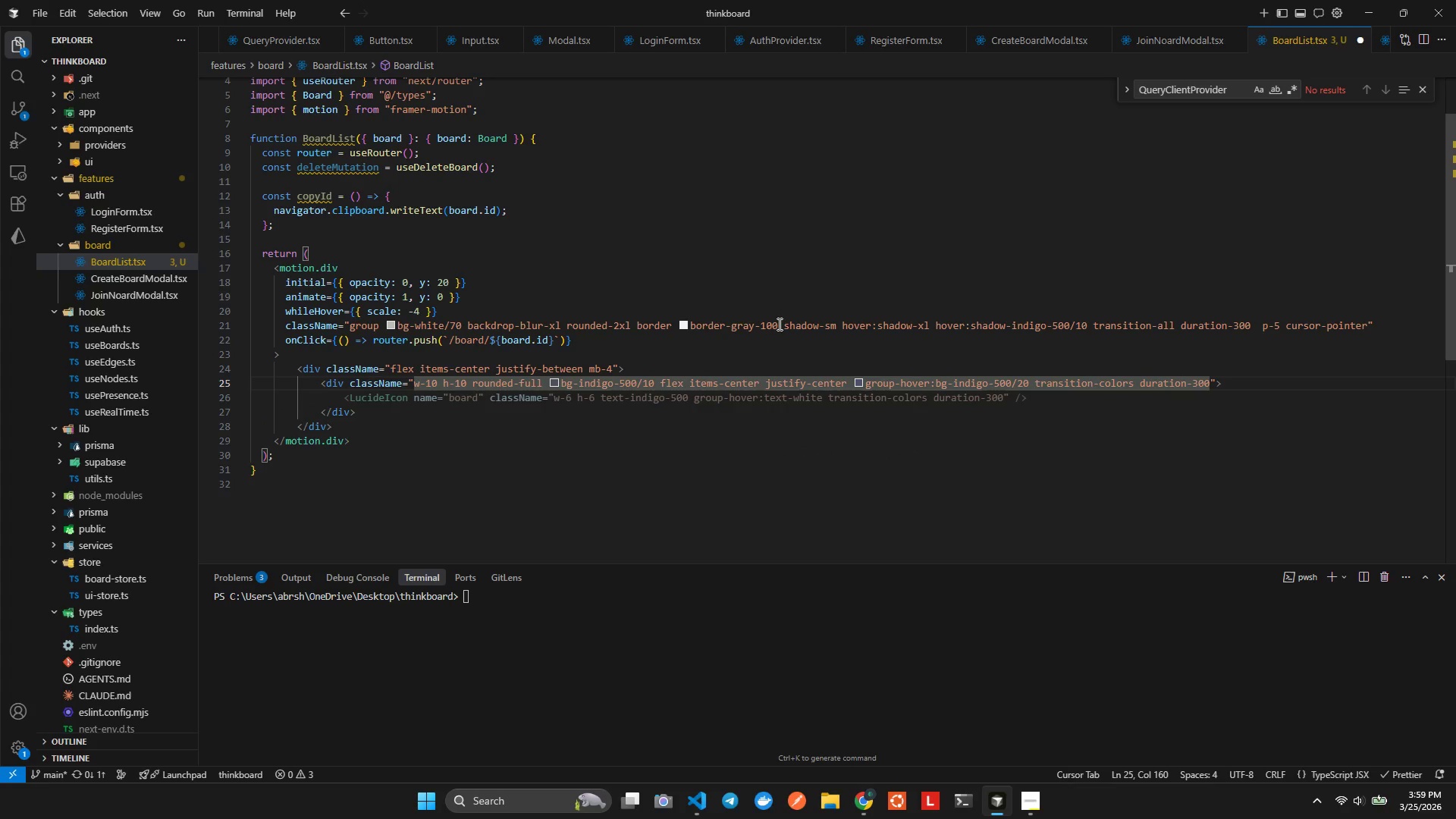 
left_click([542, 381])
 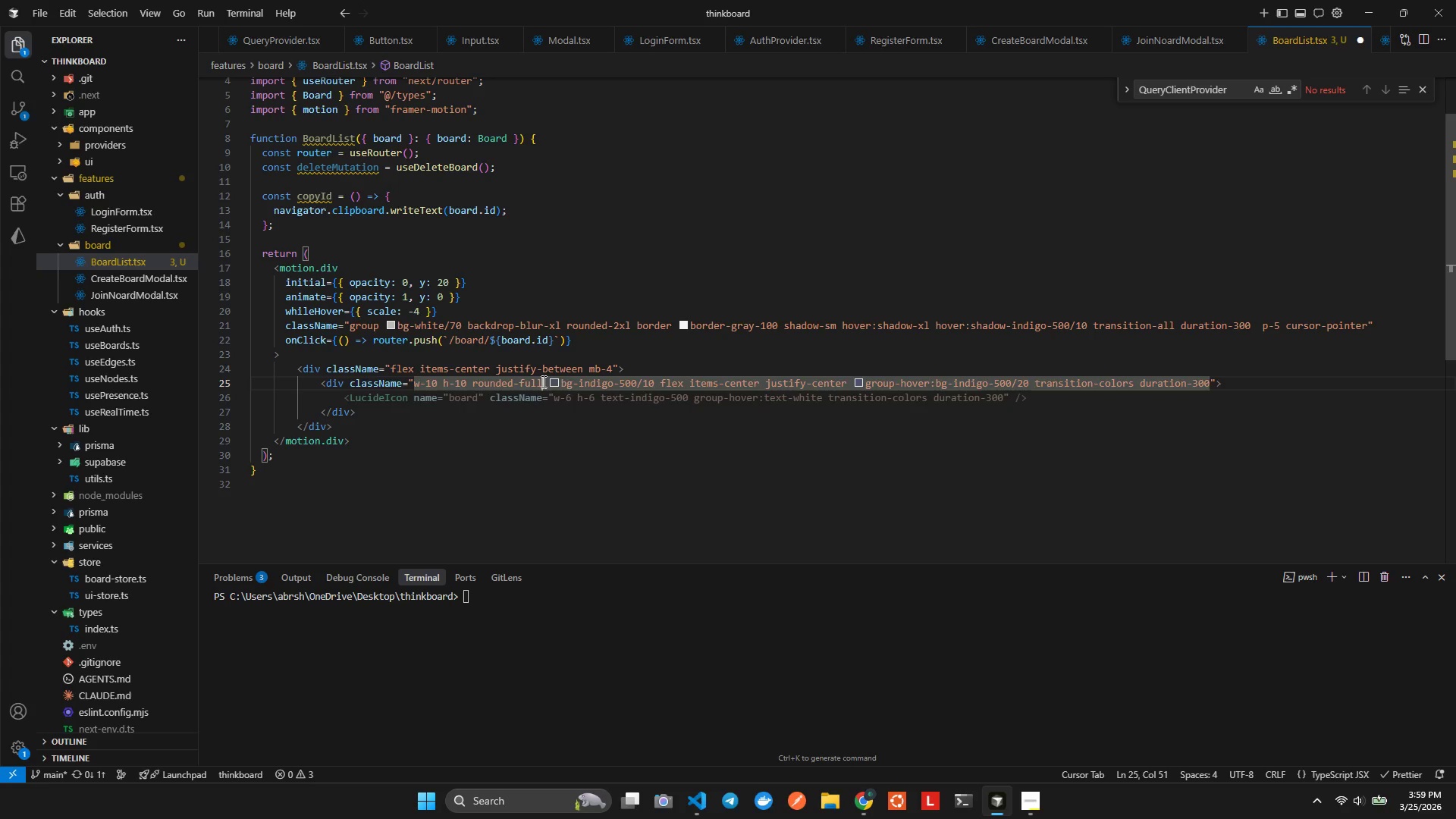 
key(Backspace)
key(Backspace)
key(Backspace)
key(Backspace)
type(xl)
 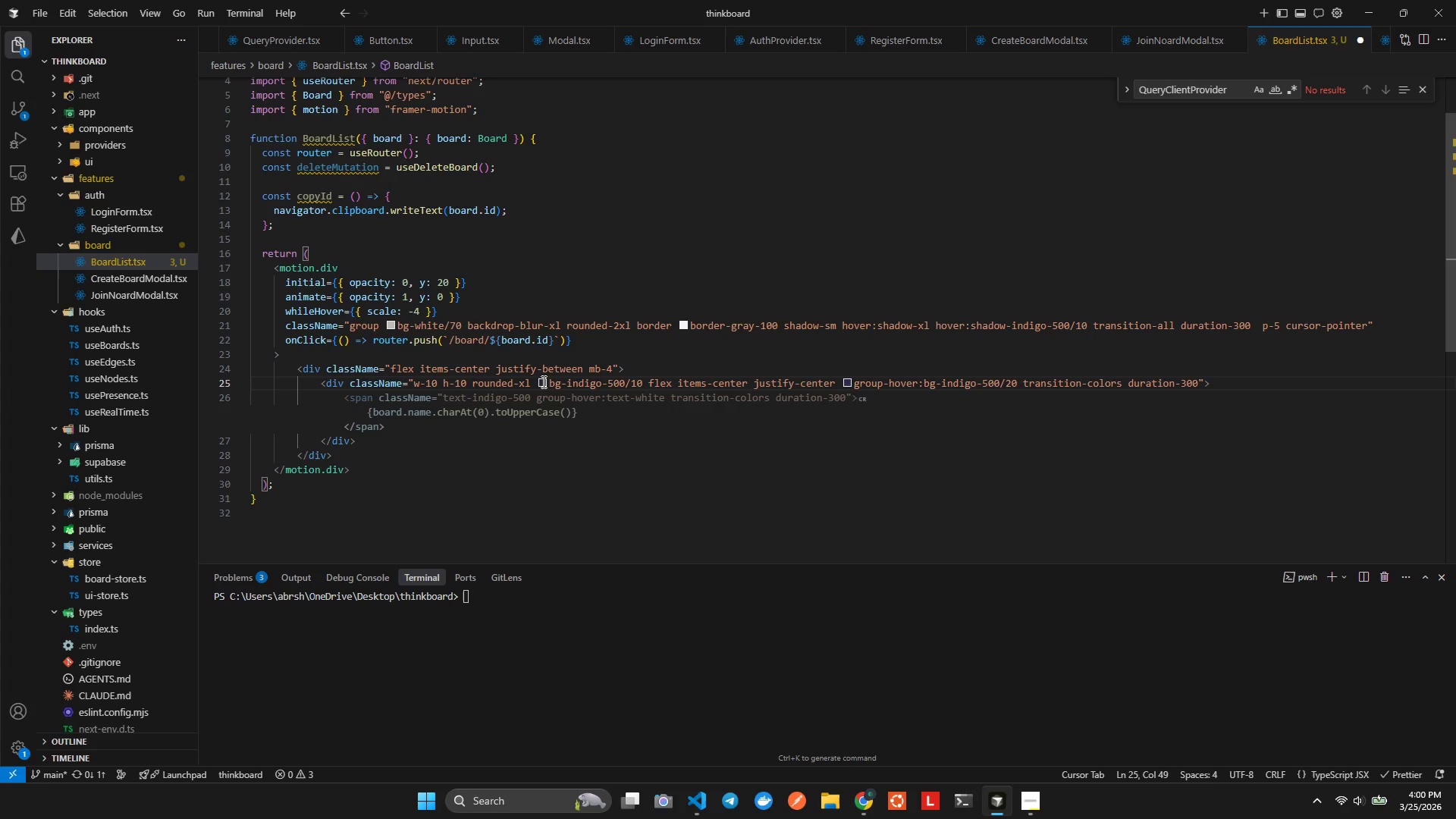 
key(ArrowRight)
 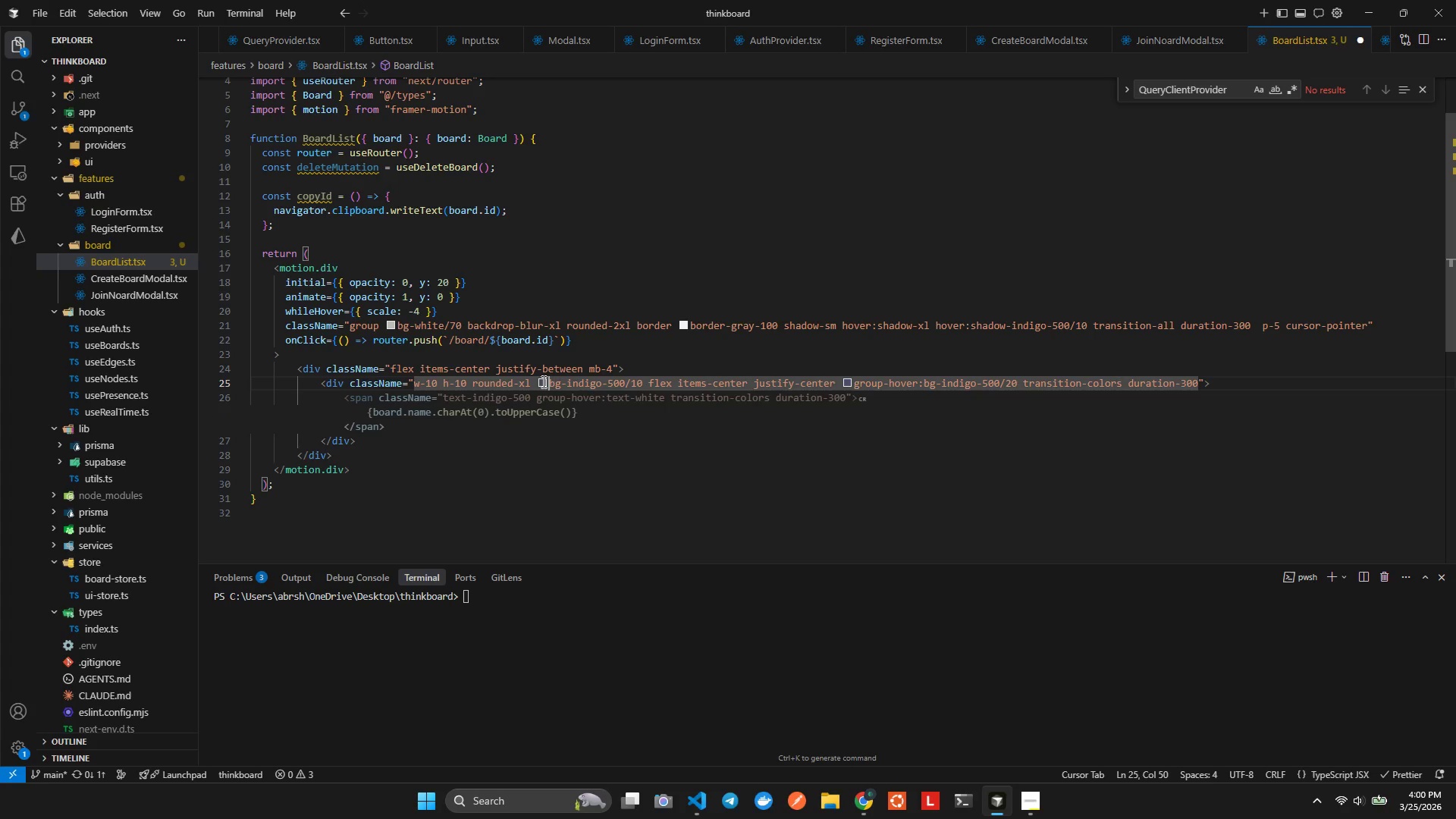 
hold_key(key=ArrowRight, duration=0.41)
 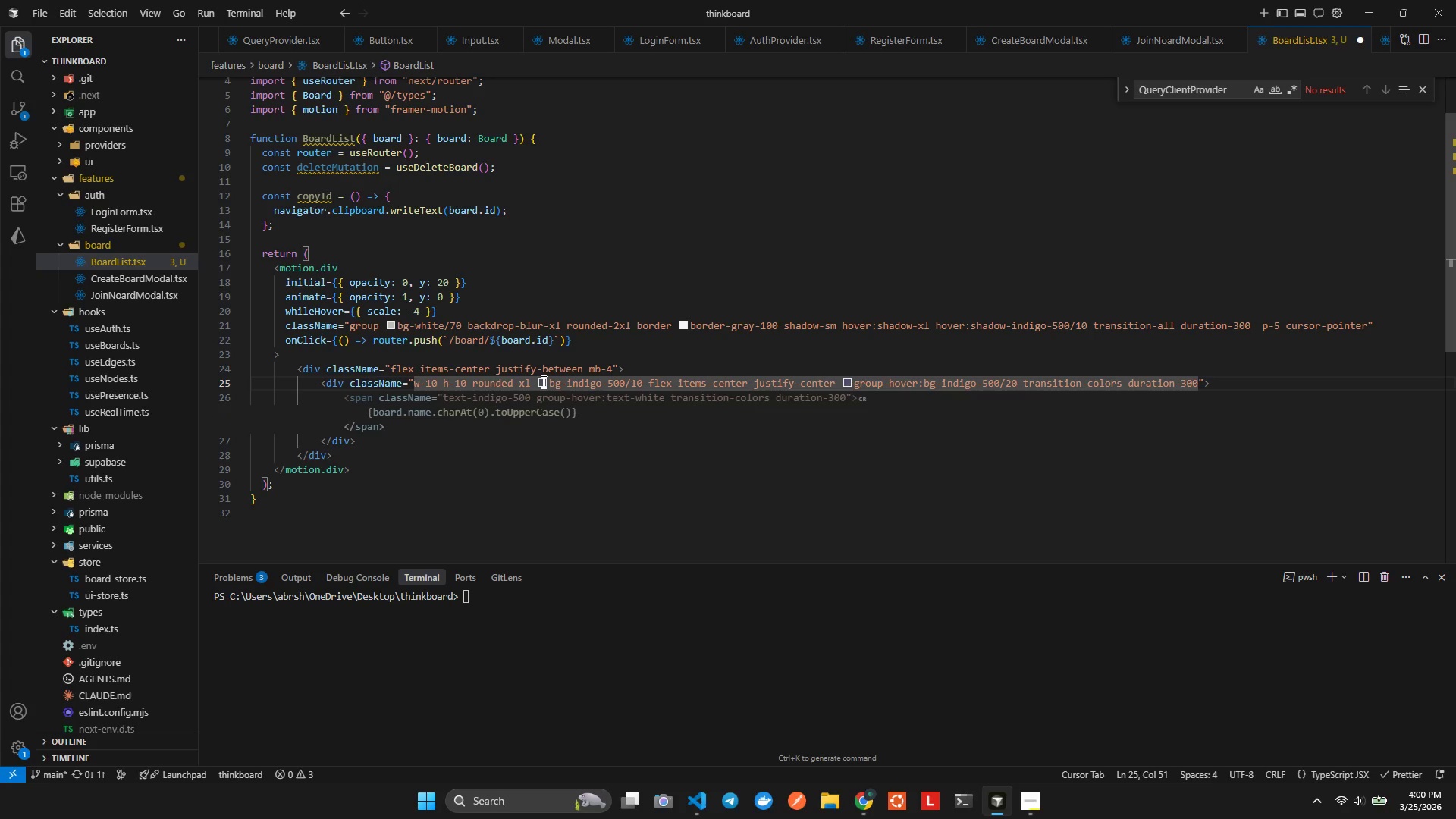 
hold_key(key=ArrowRight, duration=0.55)
 